 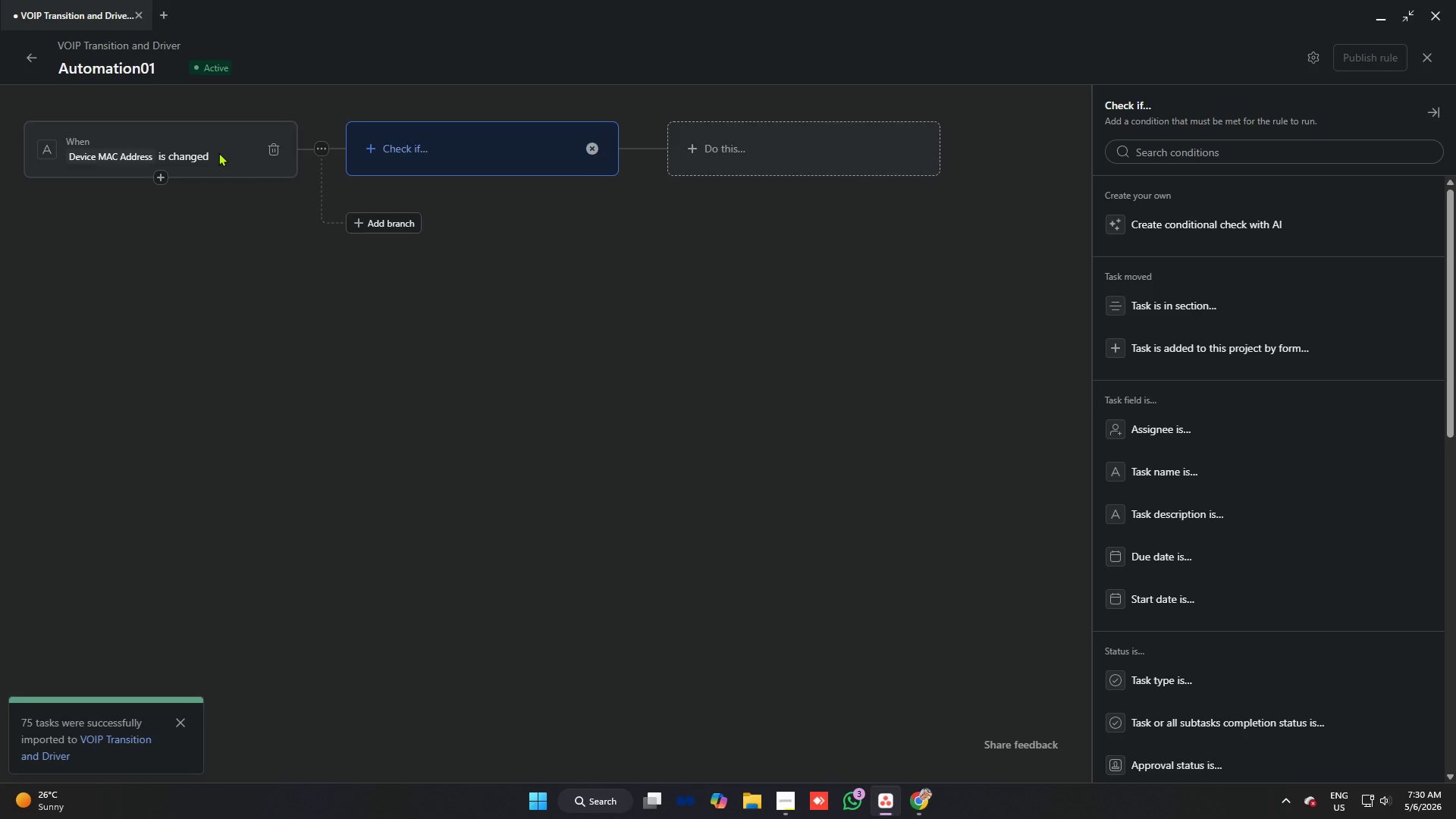 
left_click([272, 148])
 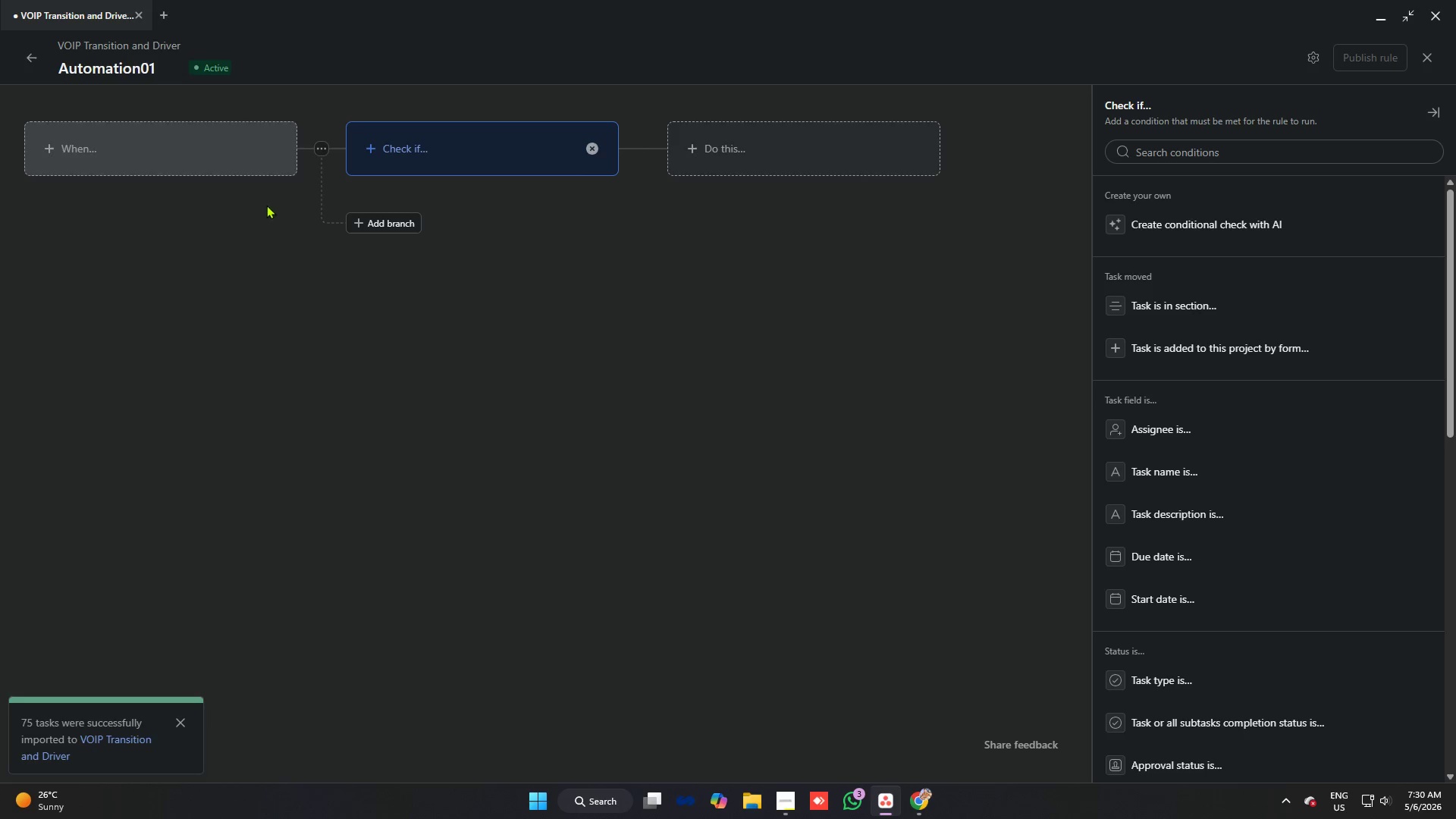 
left_click_drag(start_coordinate=[439, 289], to_coordinate=[431, 289])
 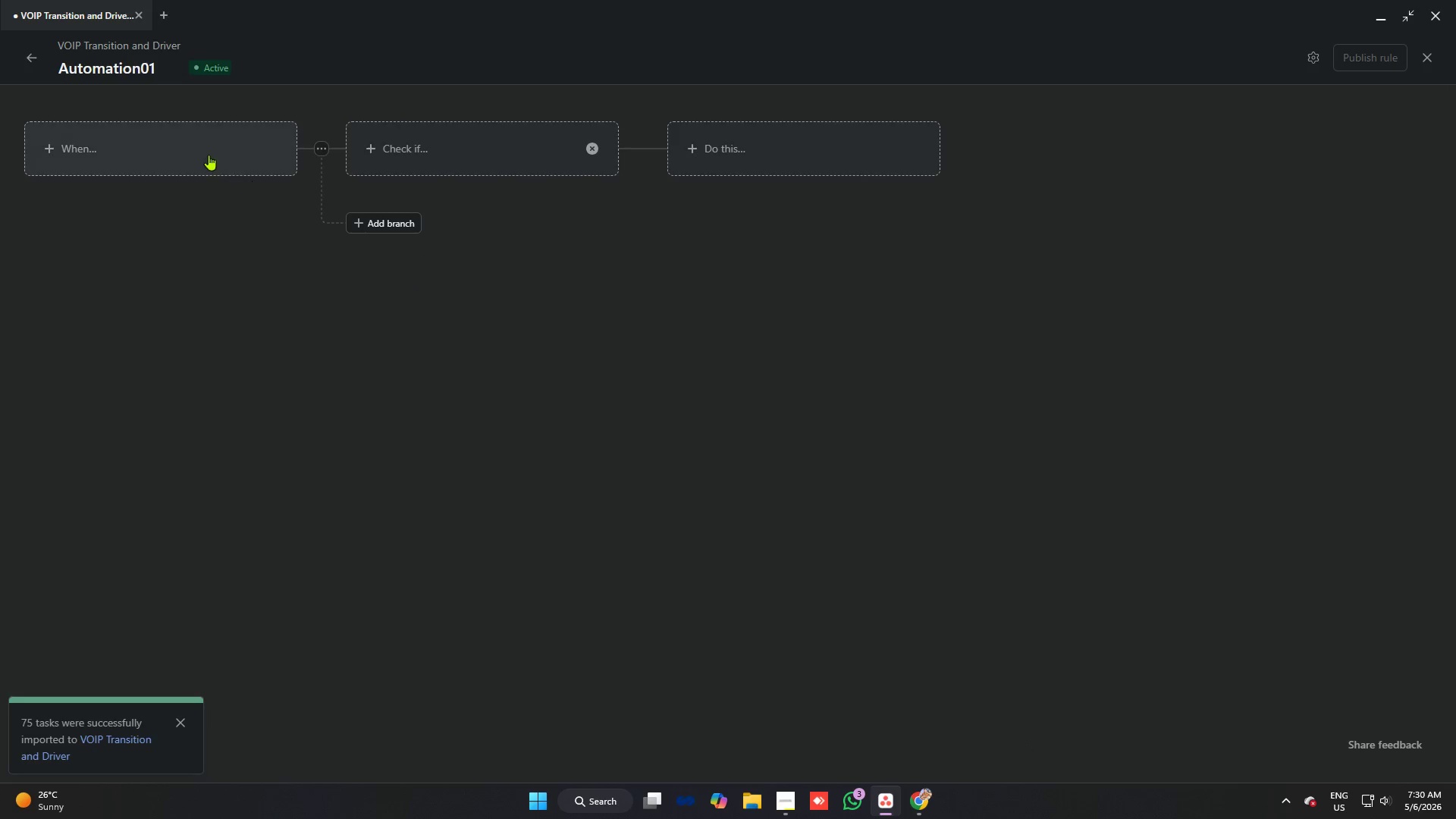 
left_click([200, 146])
 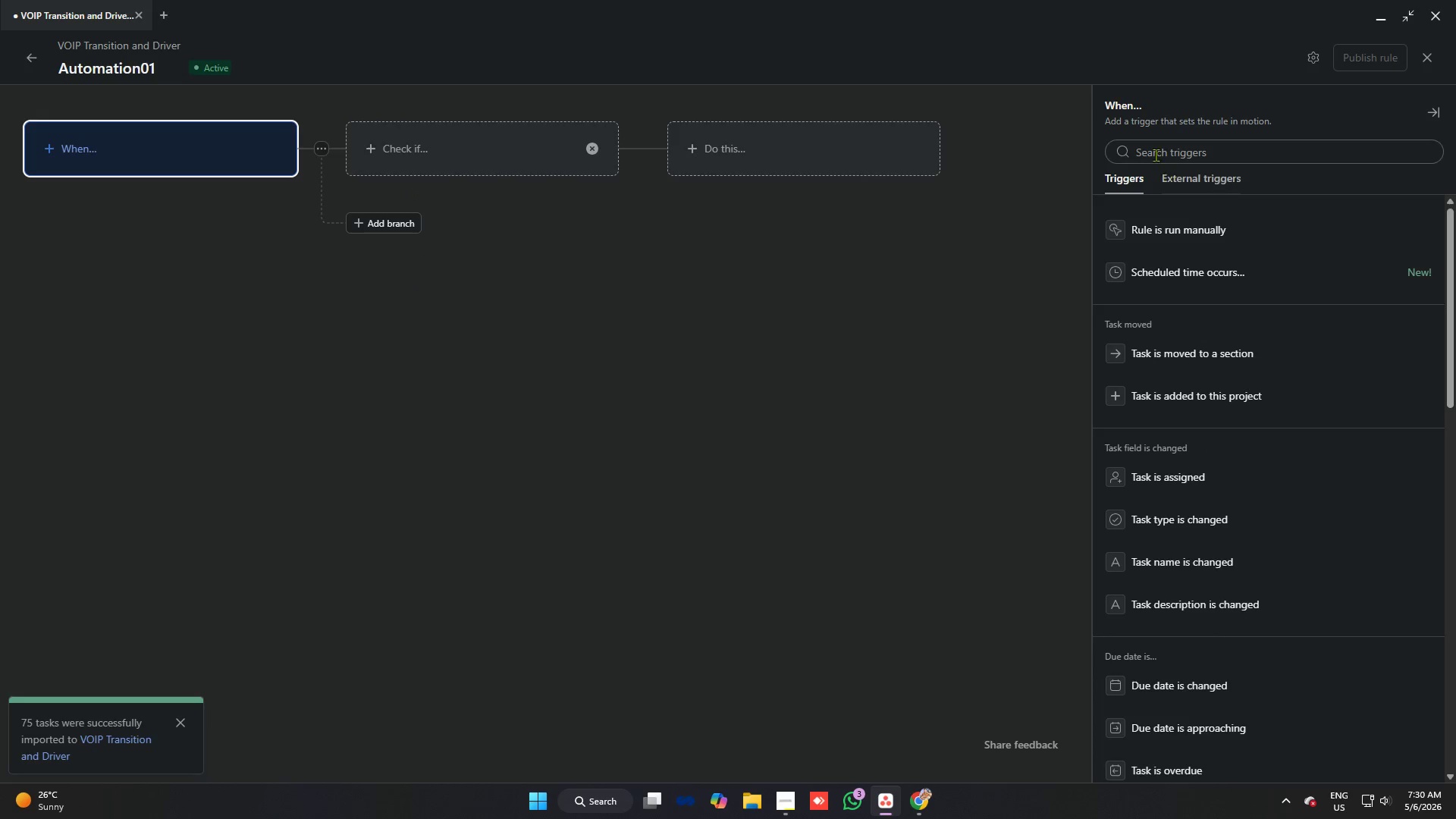 
left_click([1154, 152])
 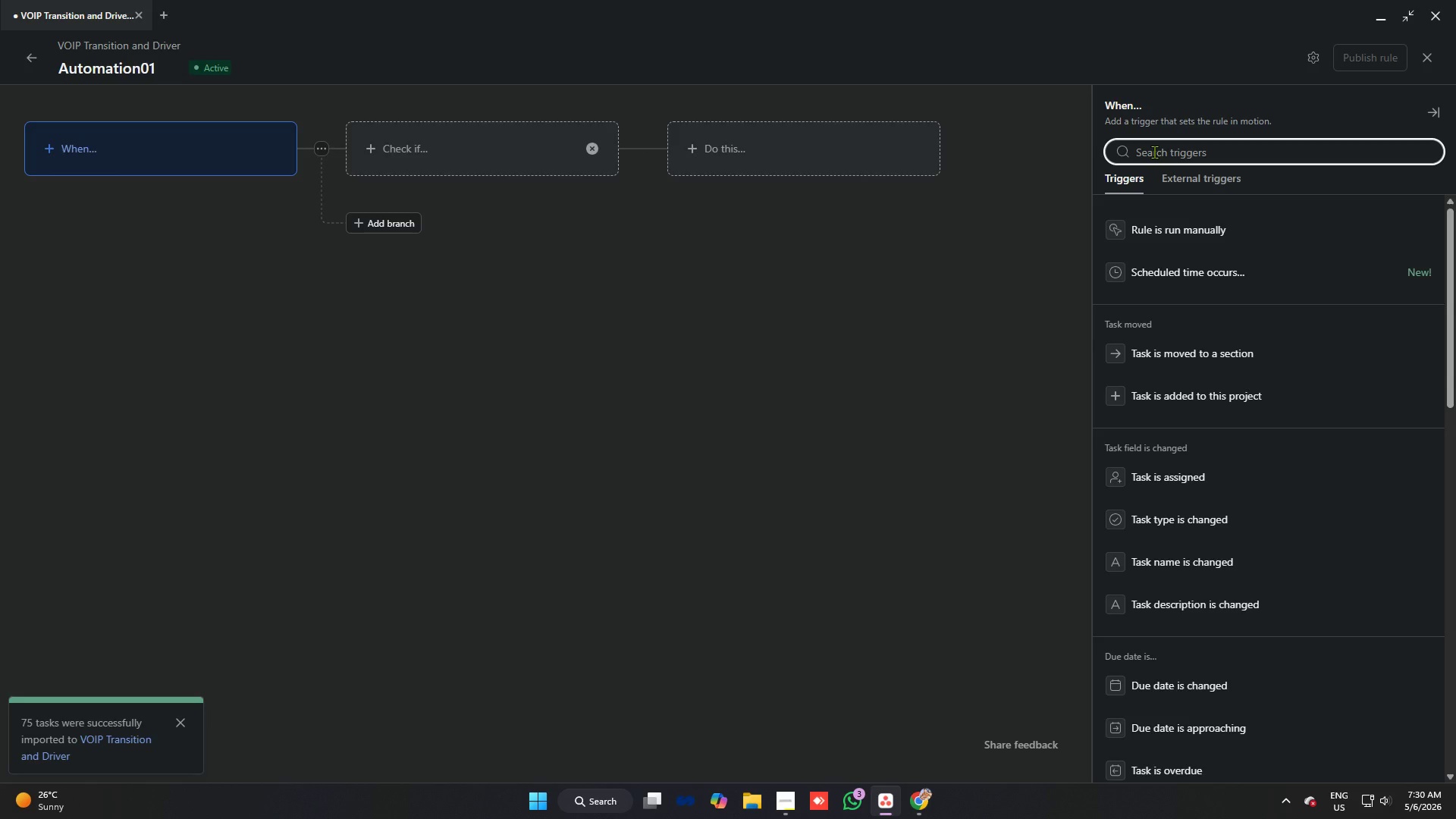 
type(field)
 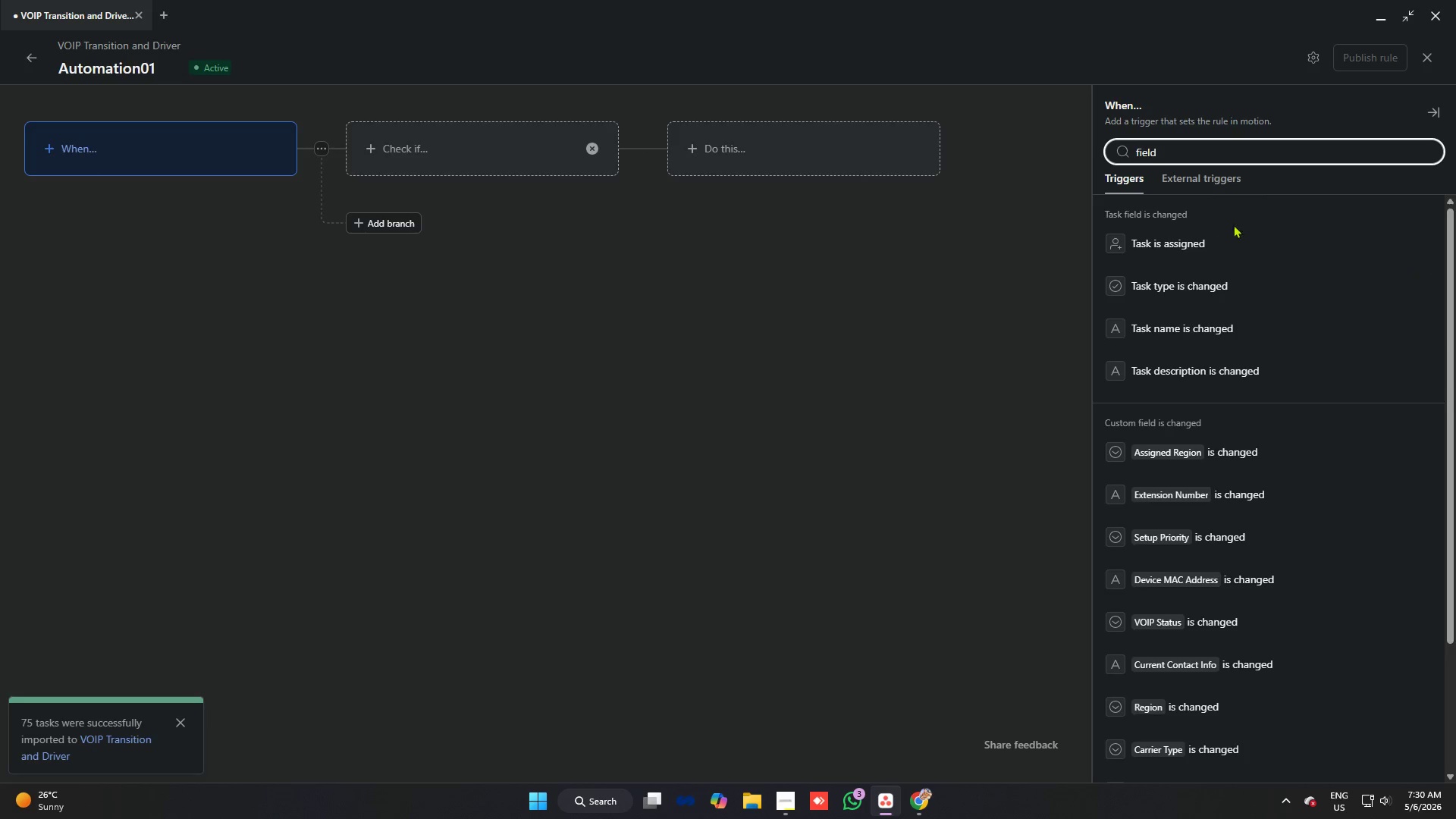 
left_click([1188, 239])
 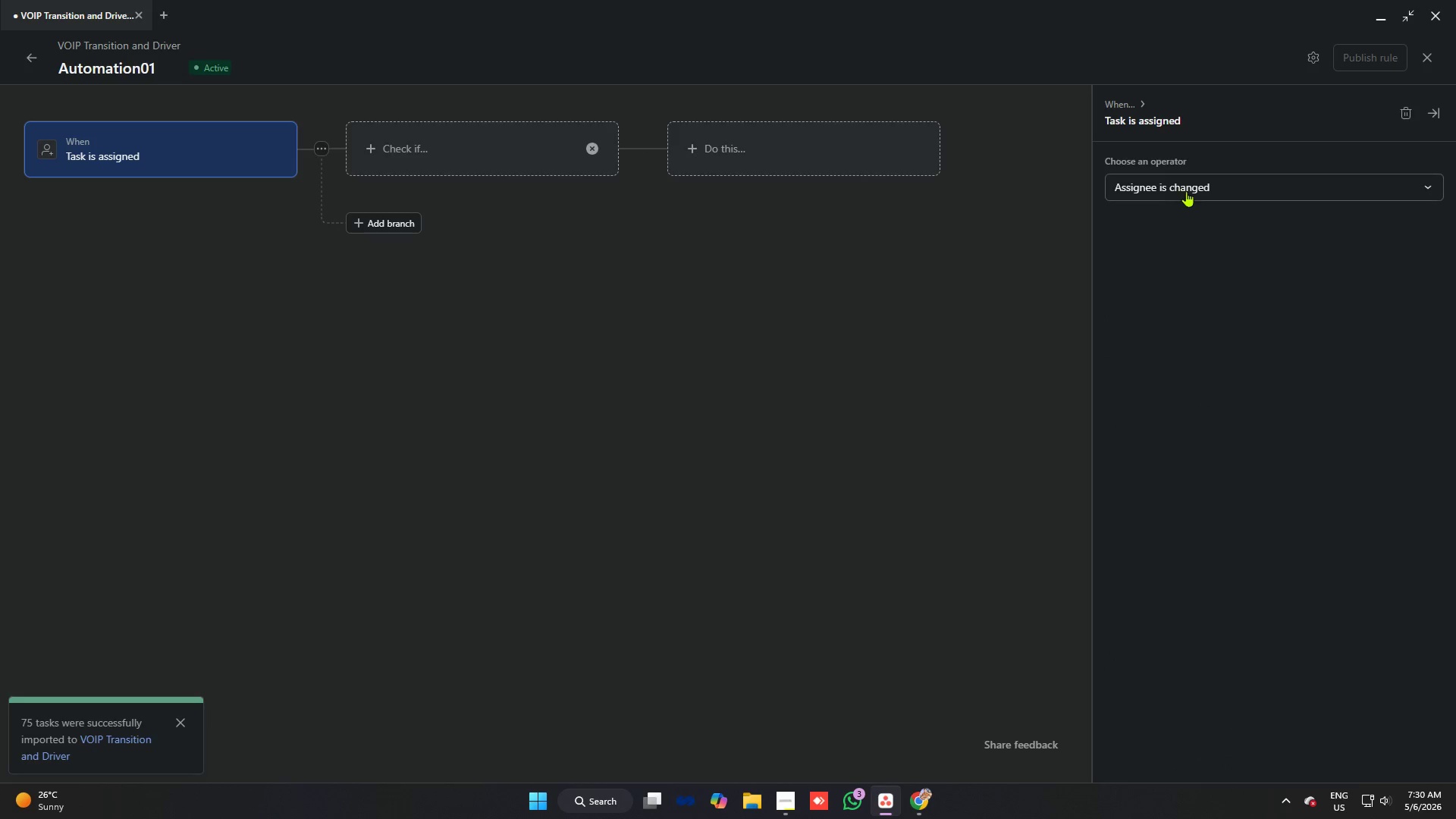 
left_click([1187, 189])
 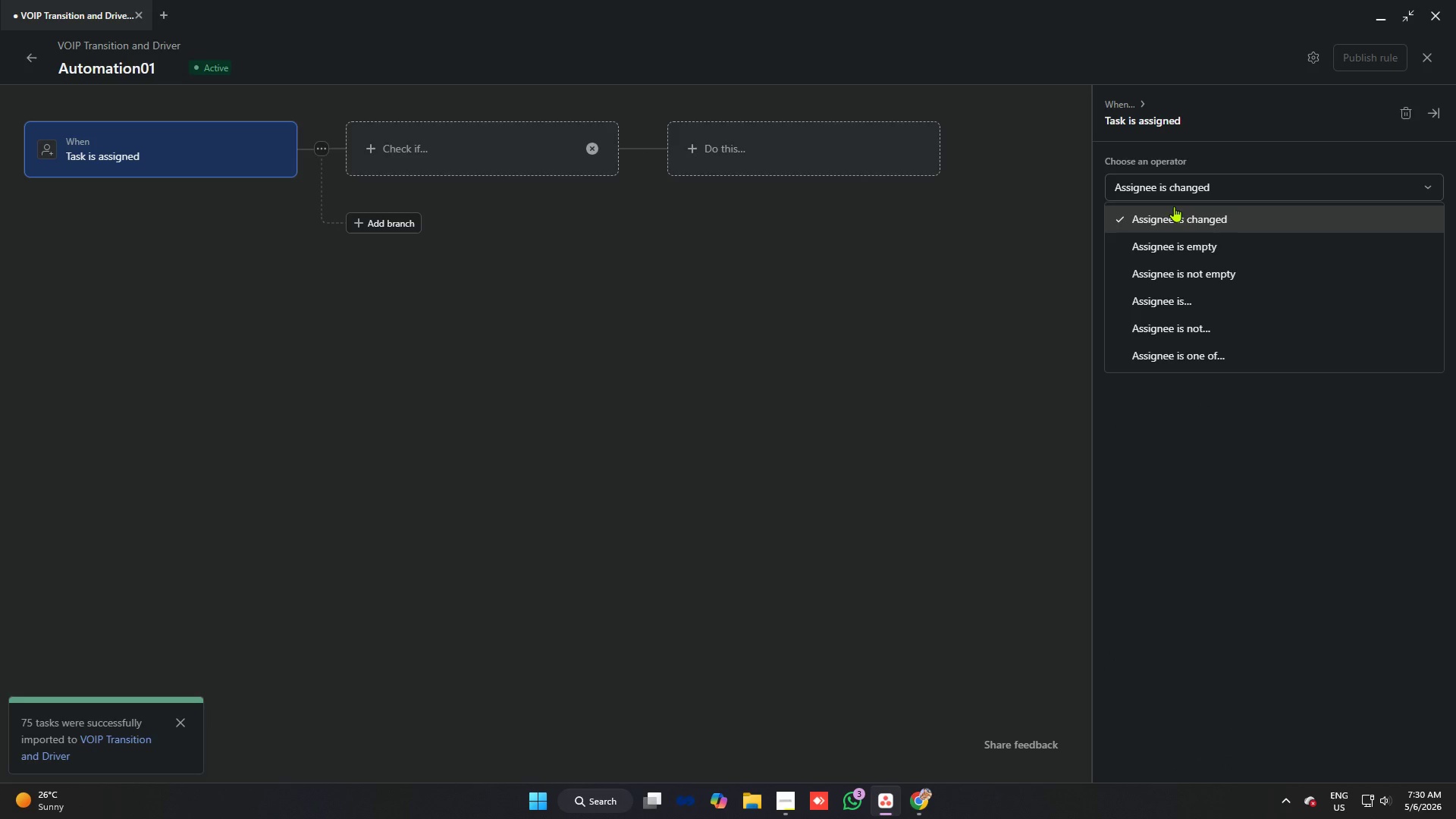 
left_click([1029, 234])
 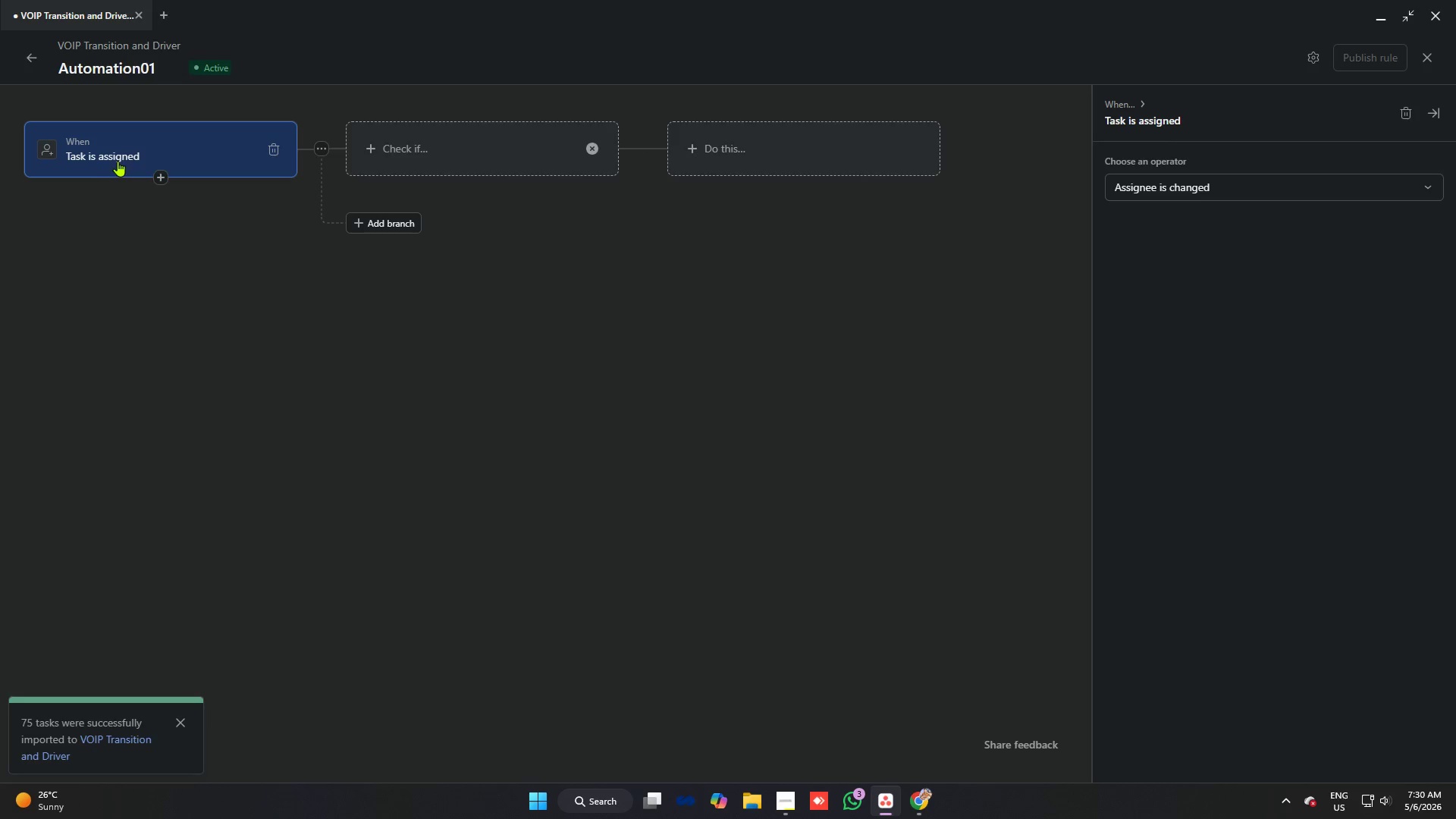 
left_click([276, 148])
 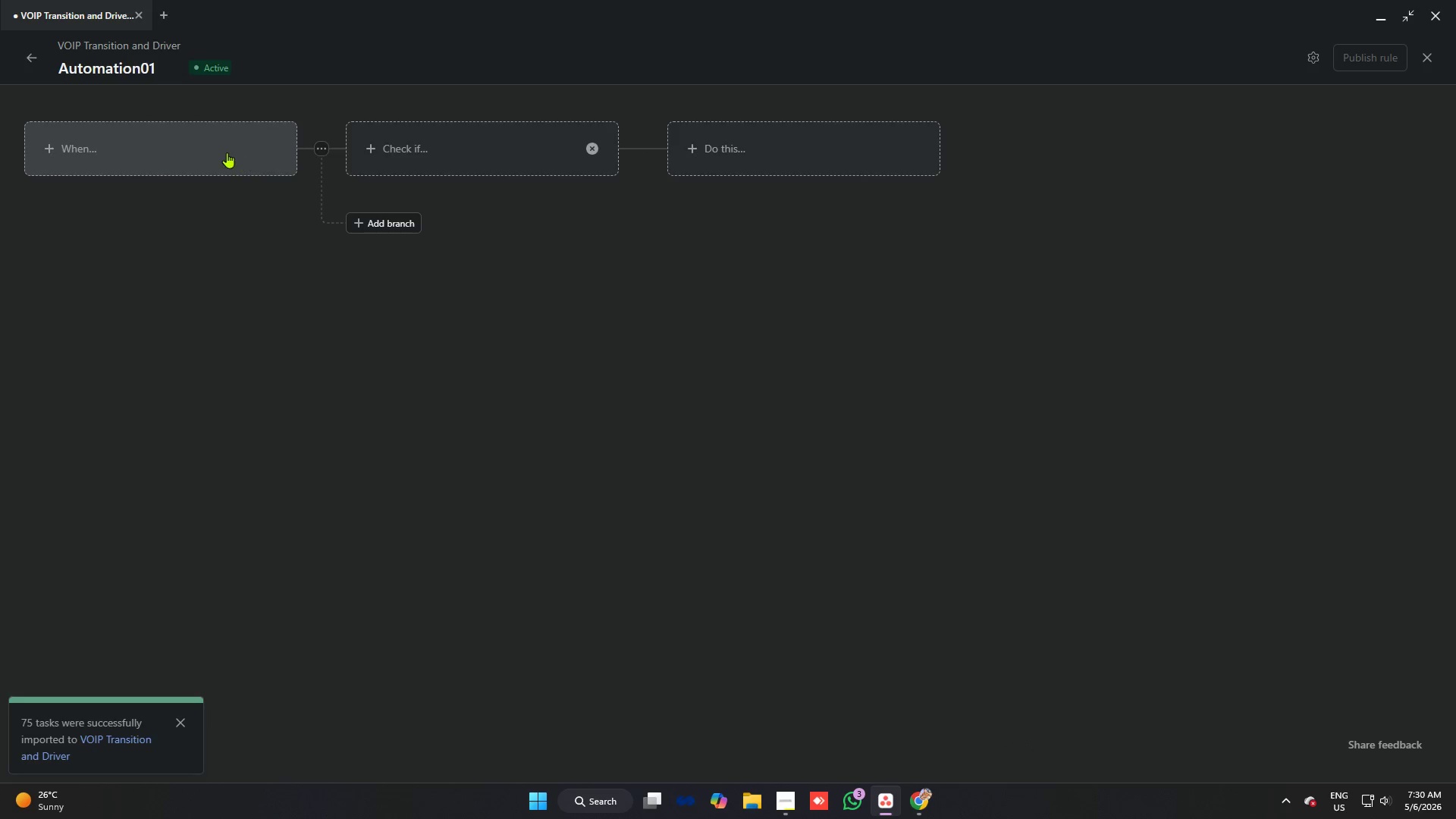 
left_click([220, 150])
 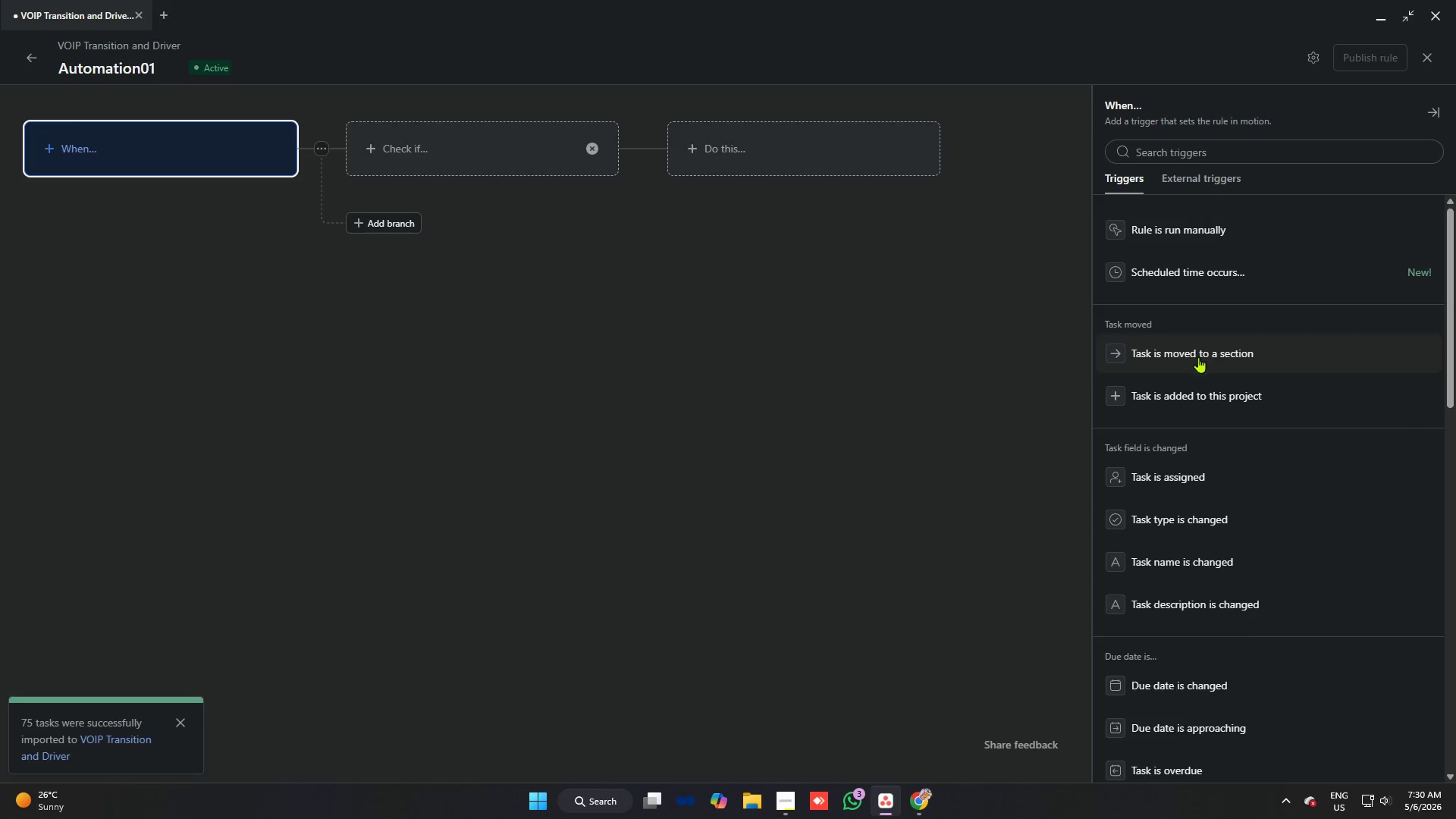 
left_click([1185, 403])
 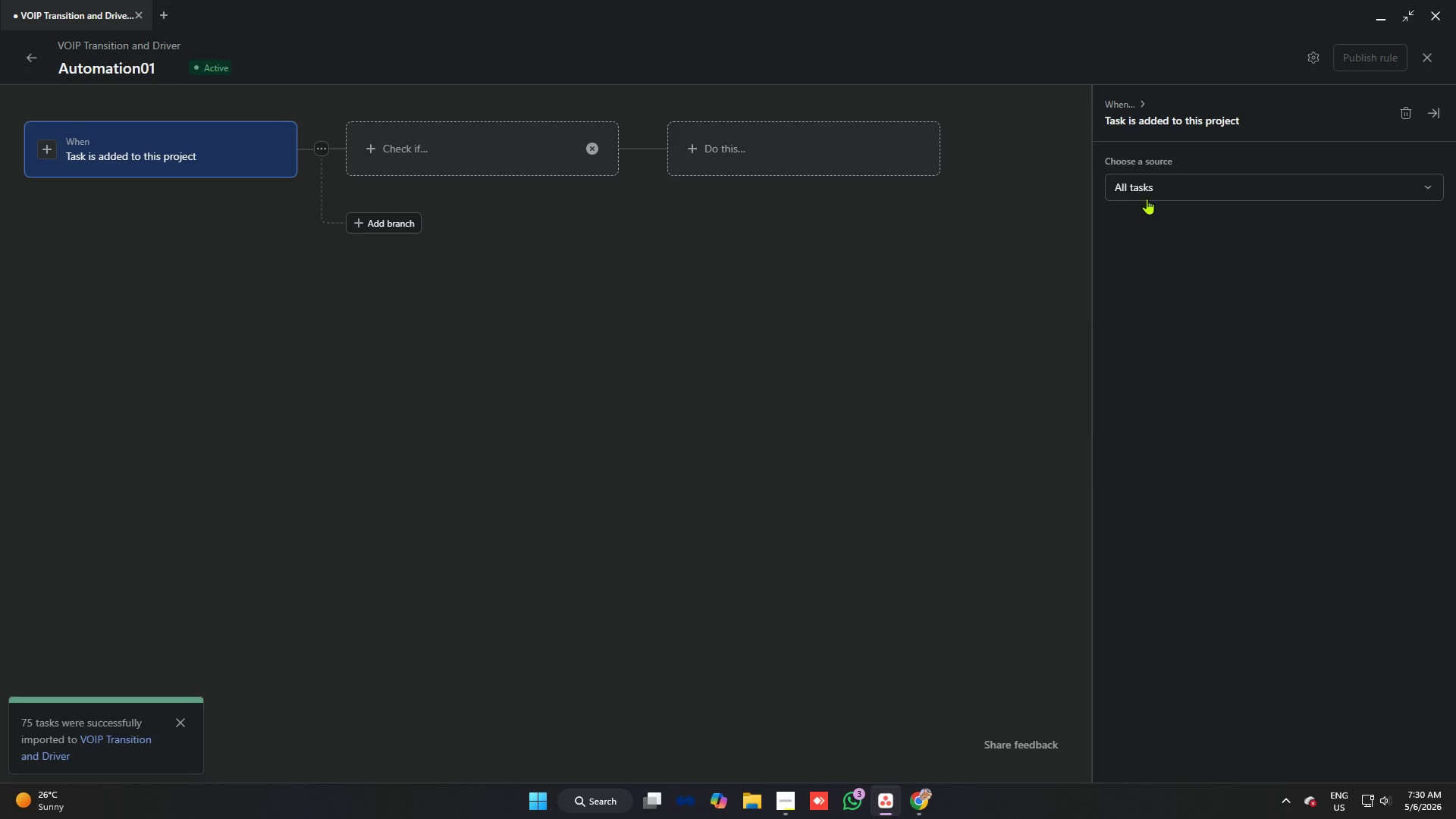 
left_click([1147, 193])
 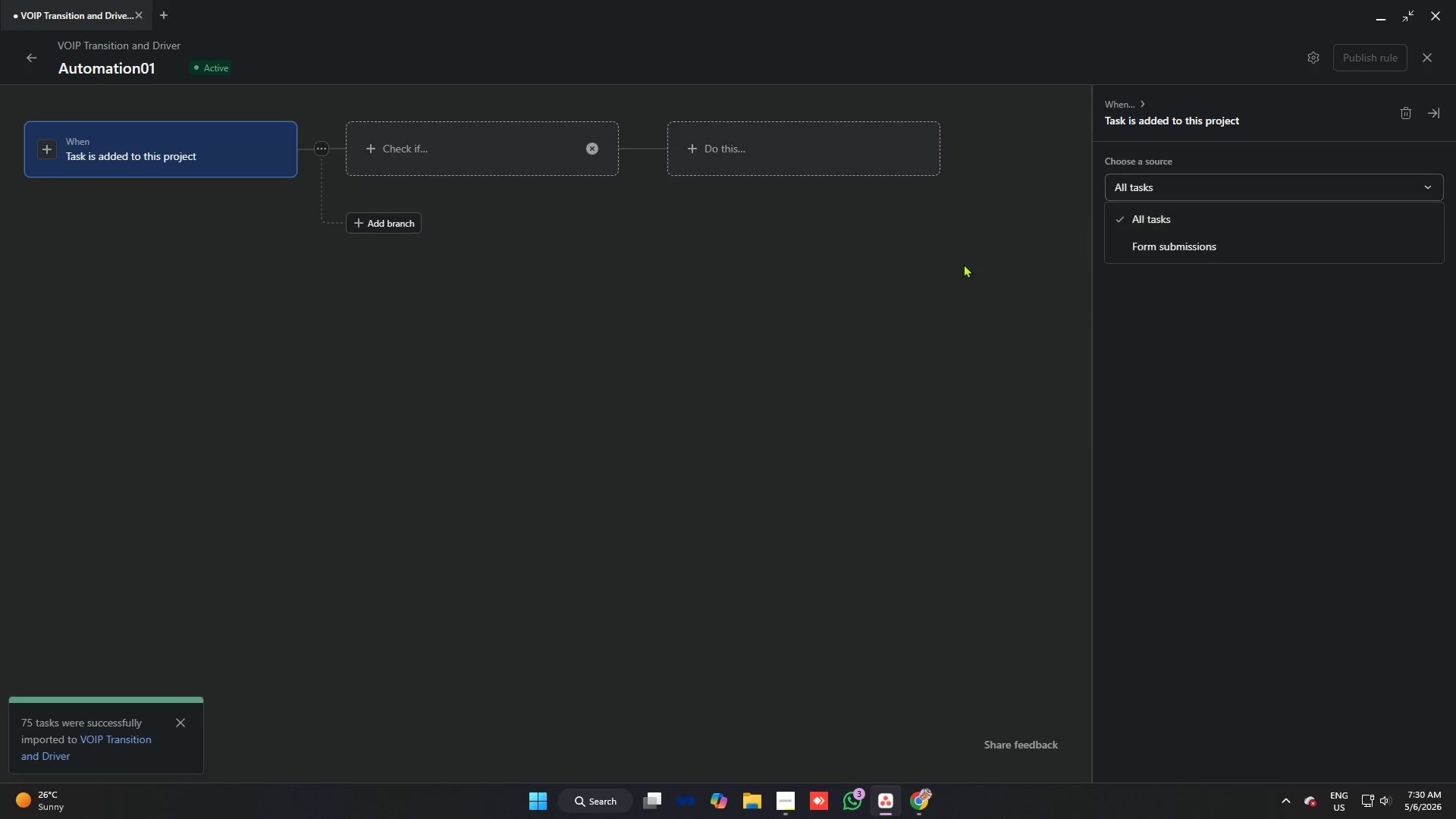 
left_click_drag(start_coordinate=[962, 264], to_coordinate=[956, 264])
 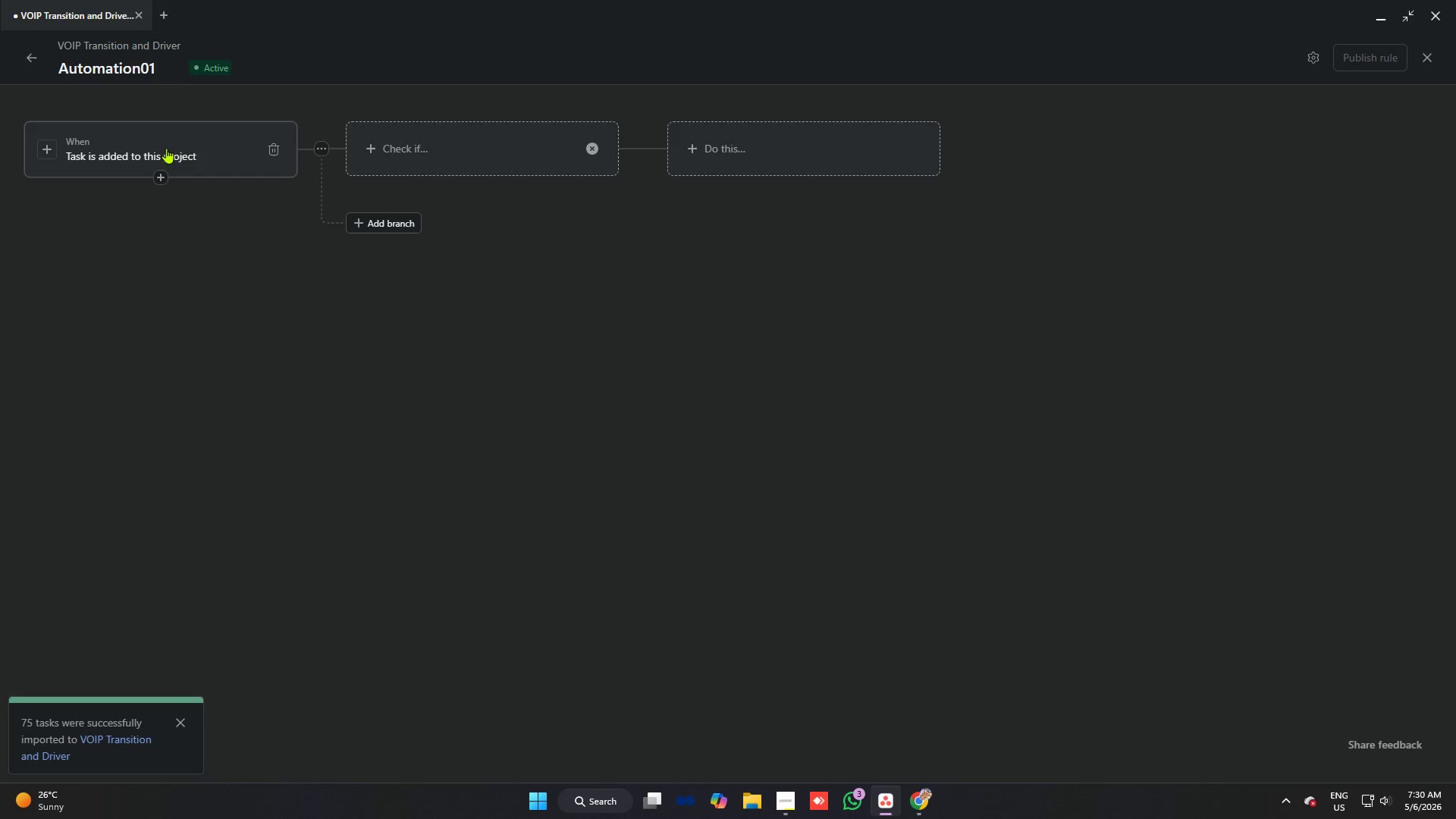 
left_click([166, 148])
 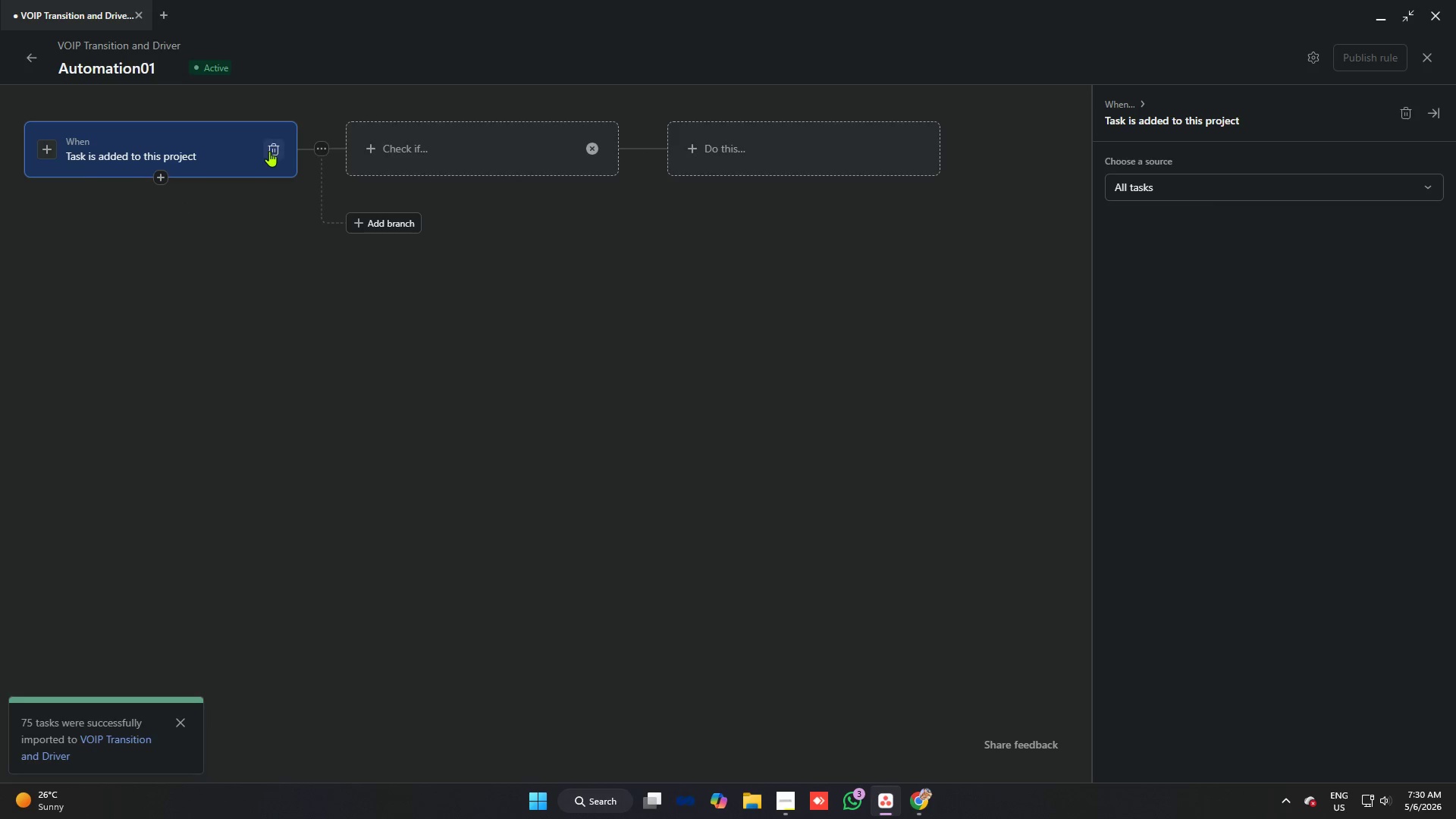 
left_click([273, 151])
 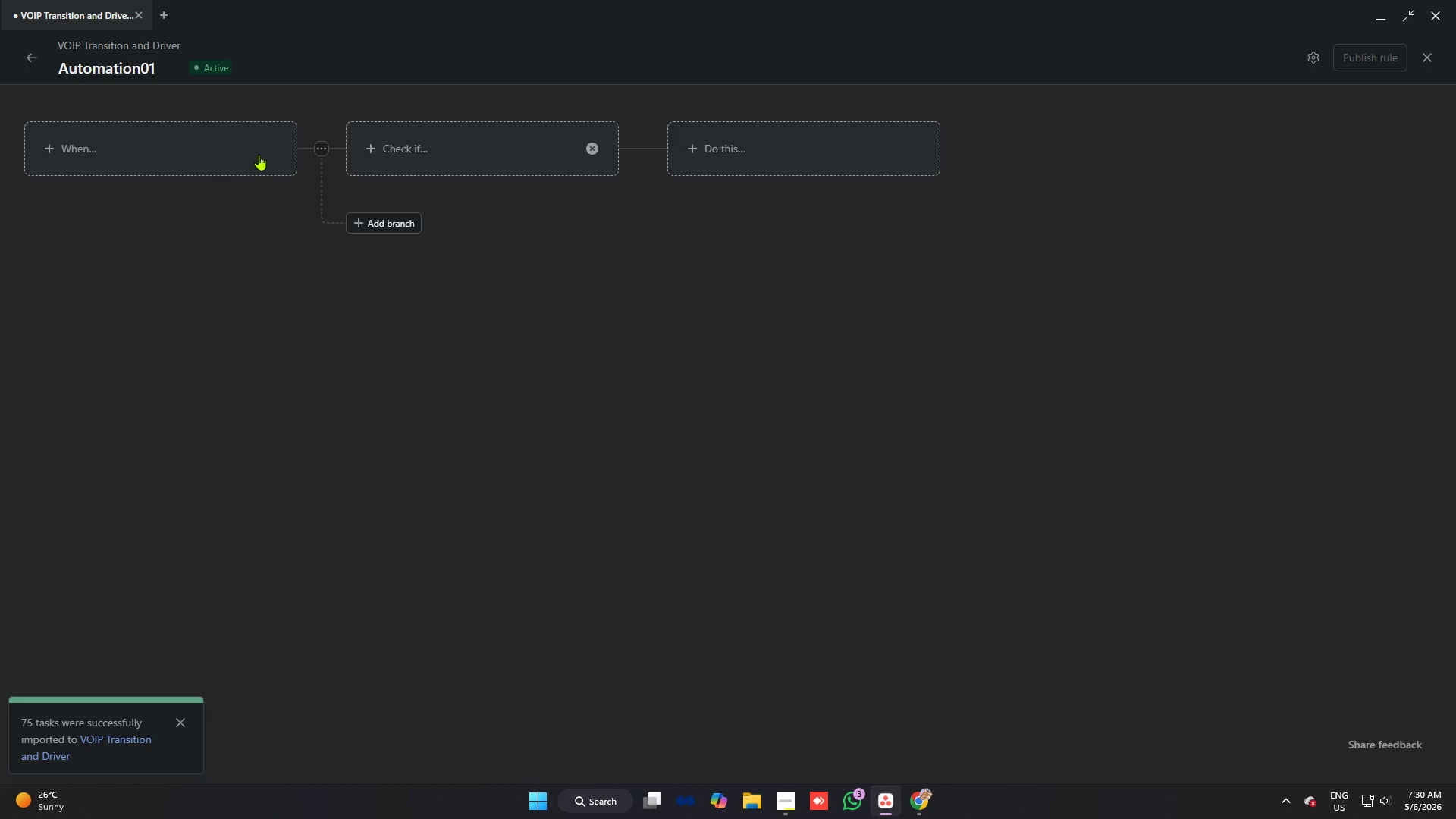 
left_click([135, 156])
 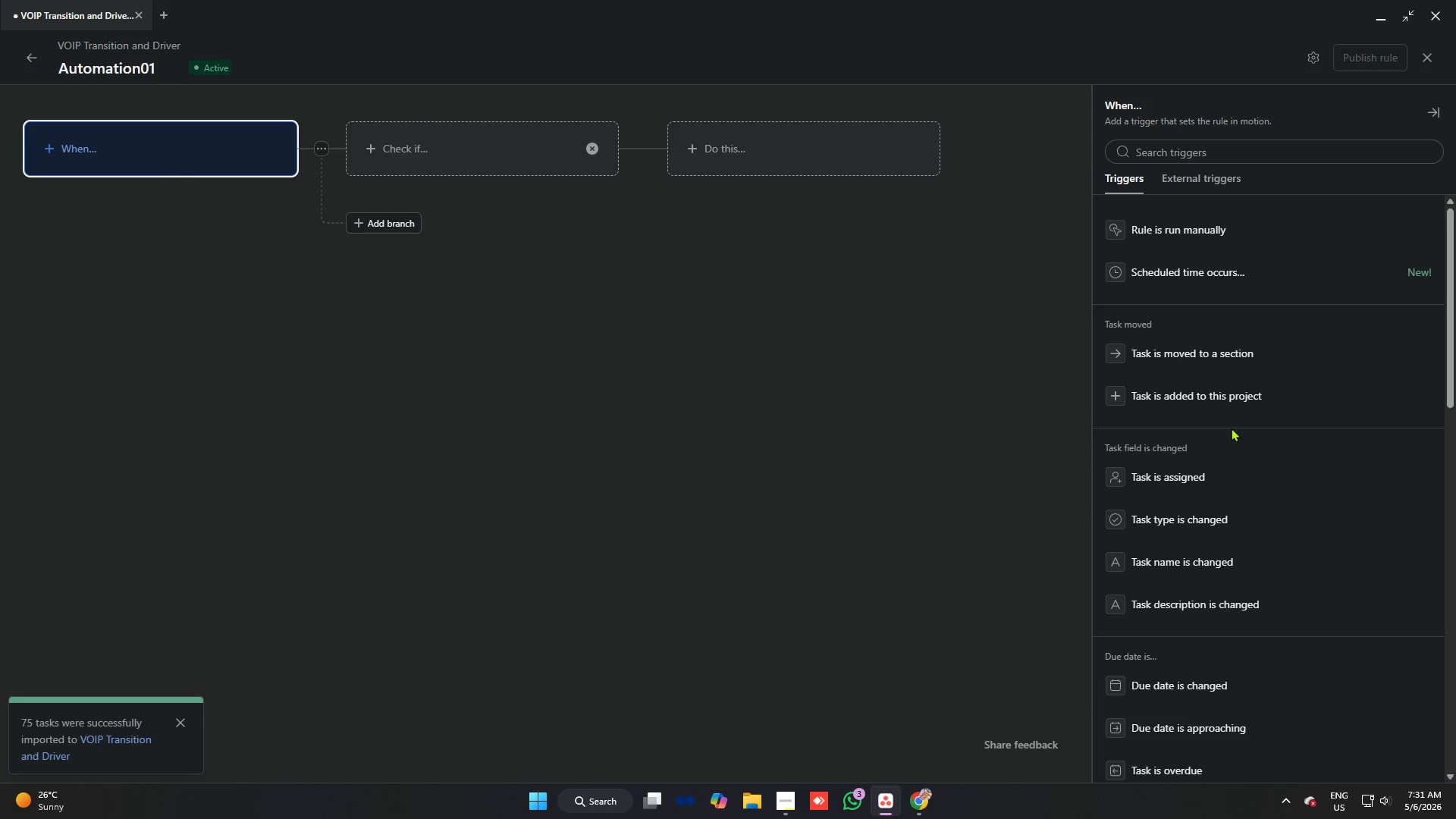 
left_click([1189, 471])
 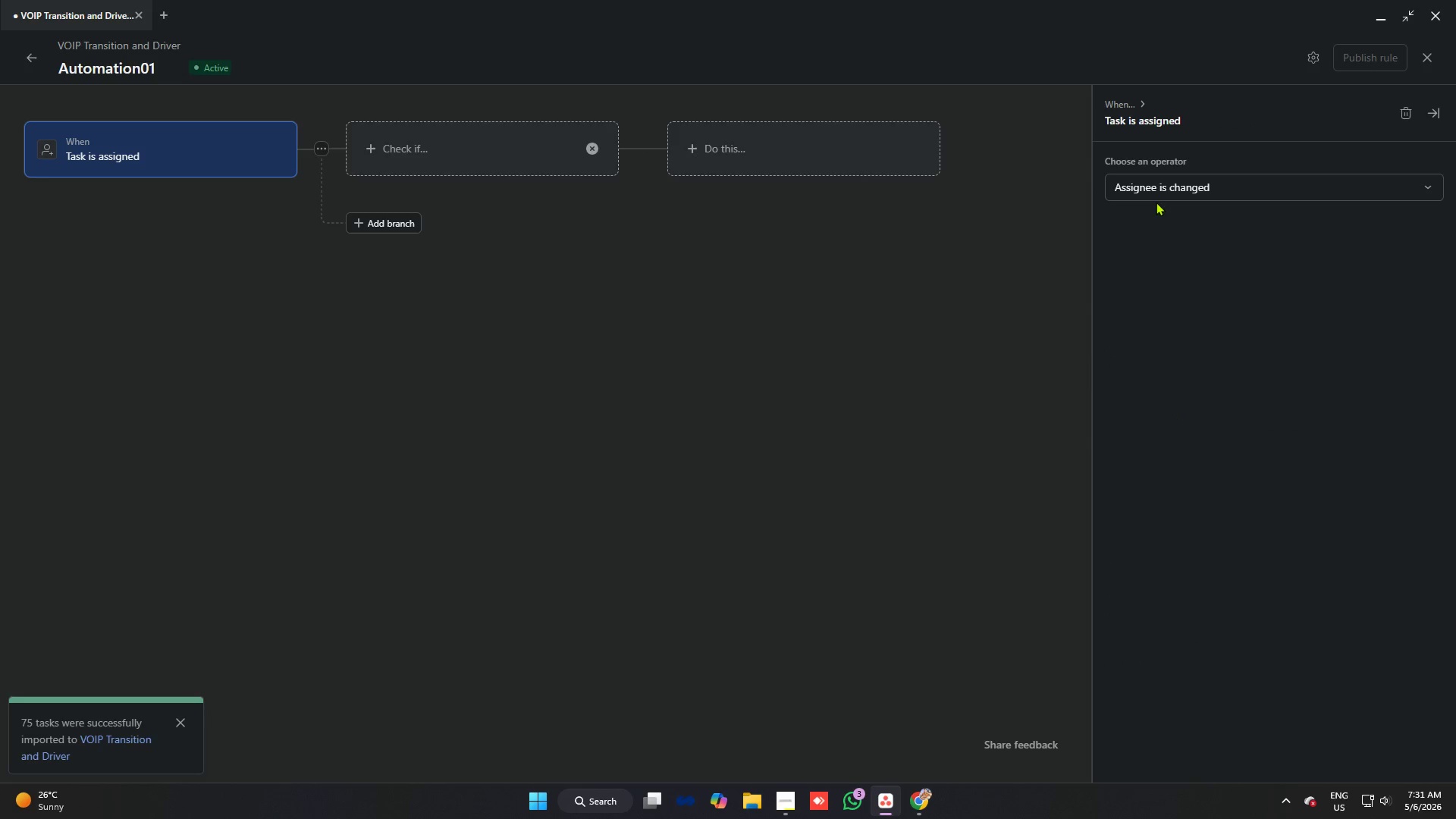 
left_click([1157, 197])
 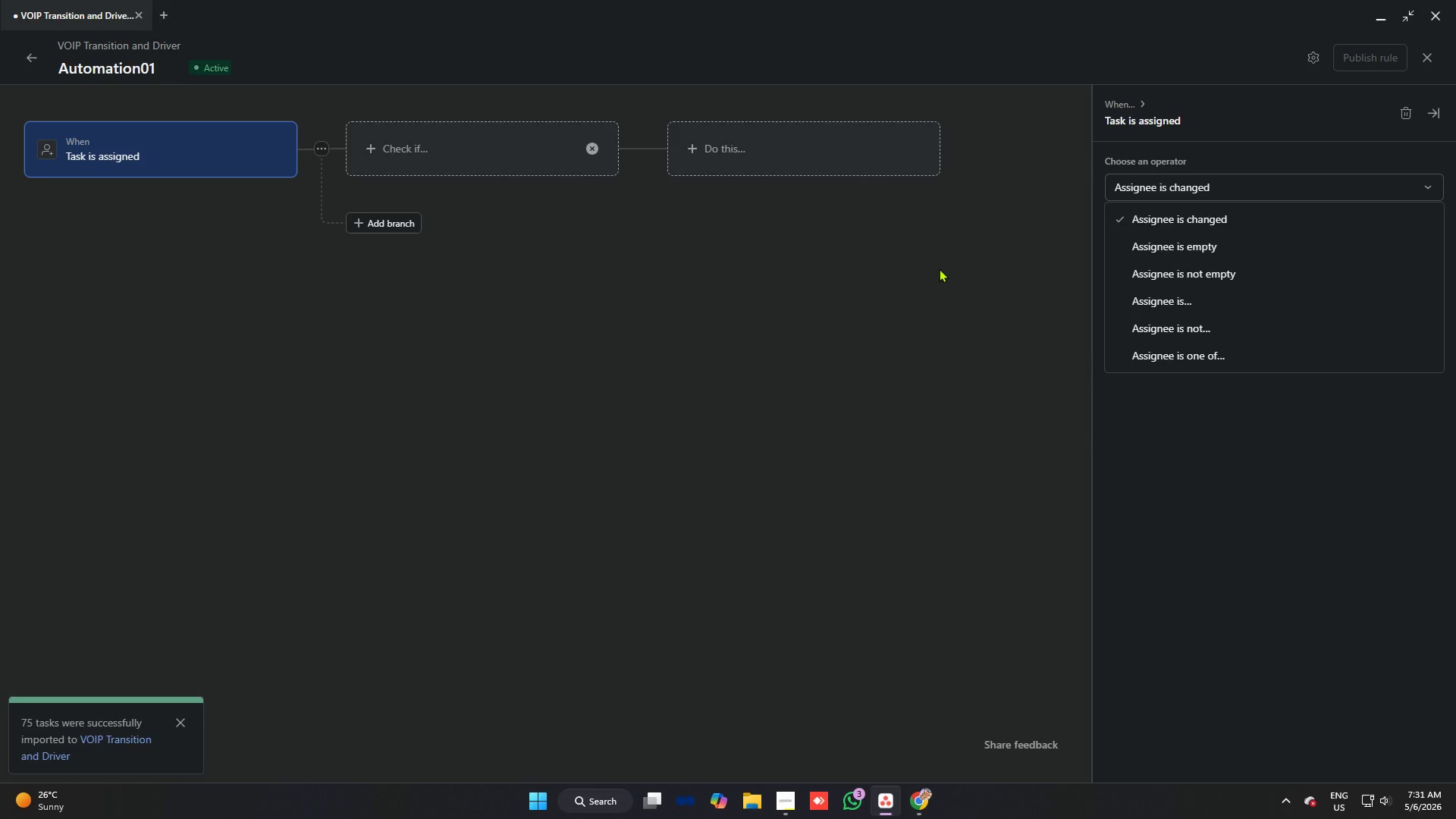 
wait(5.81)
 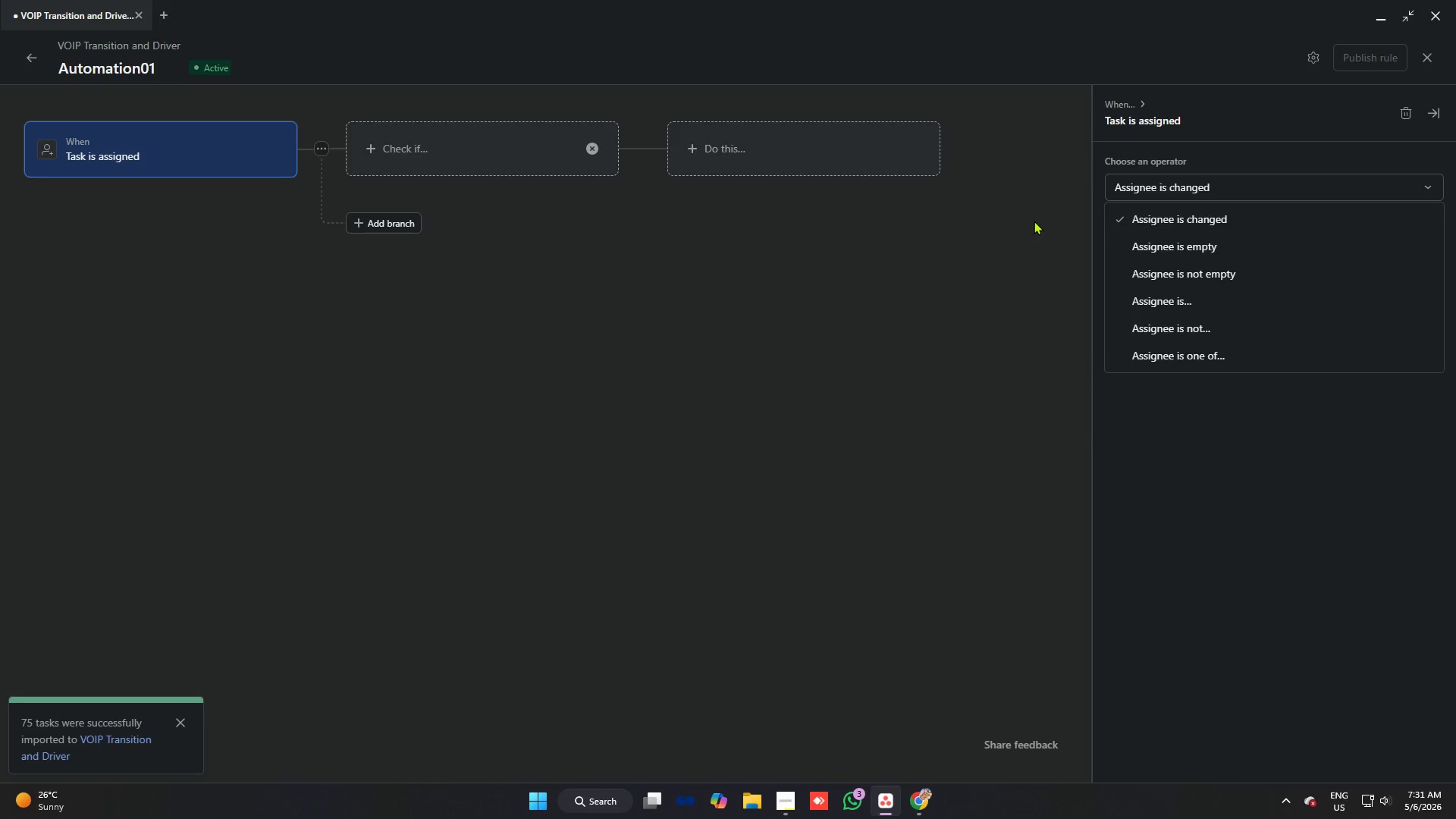 
left_click([939, 268])
 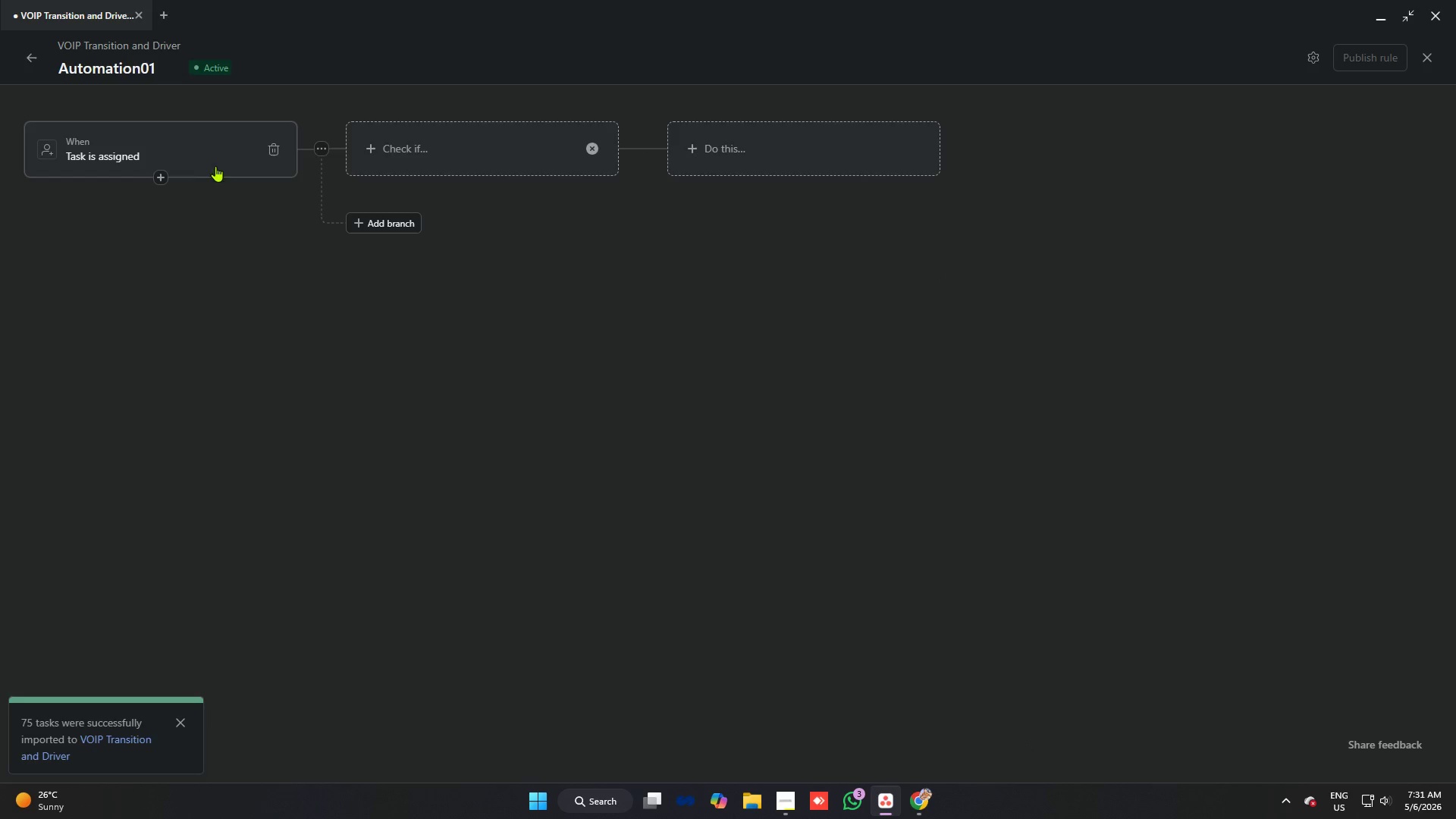 
left_click([188, 158])
 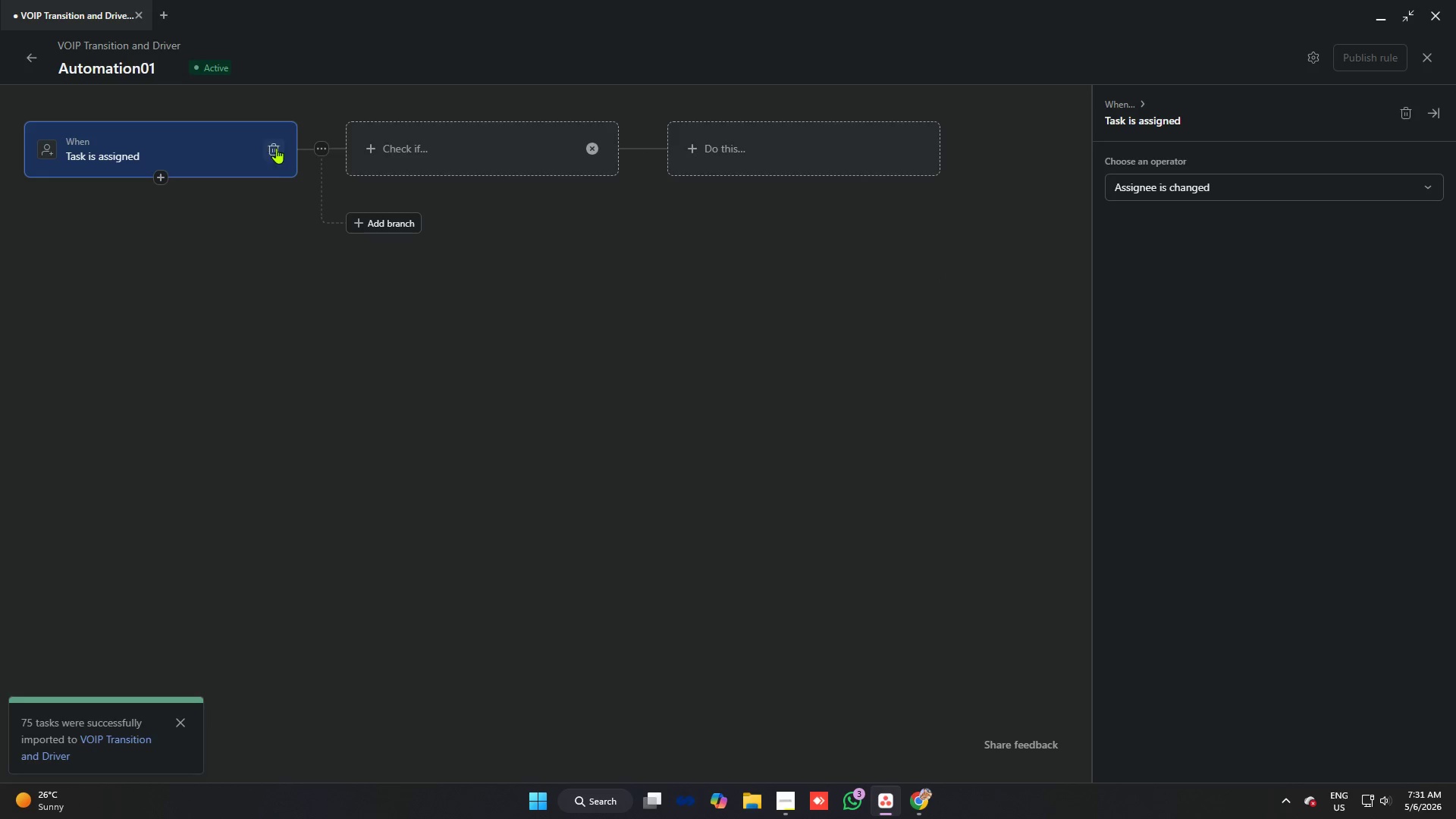 
left_click([276, 148])
 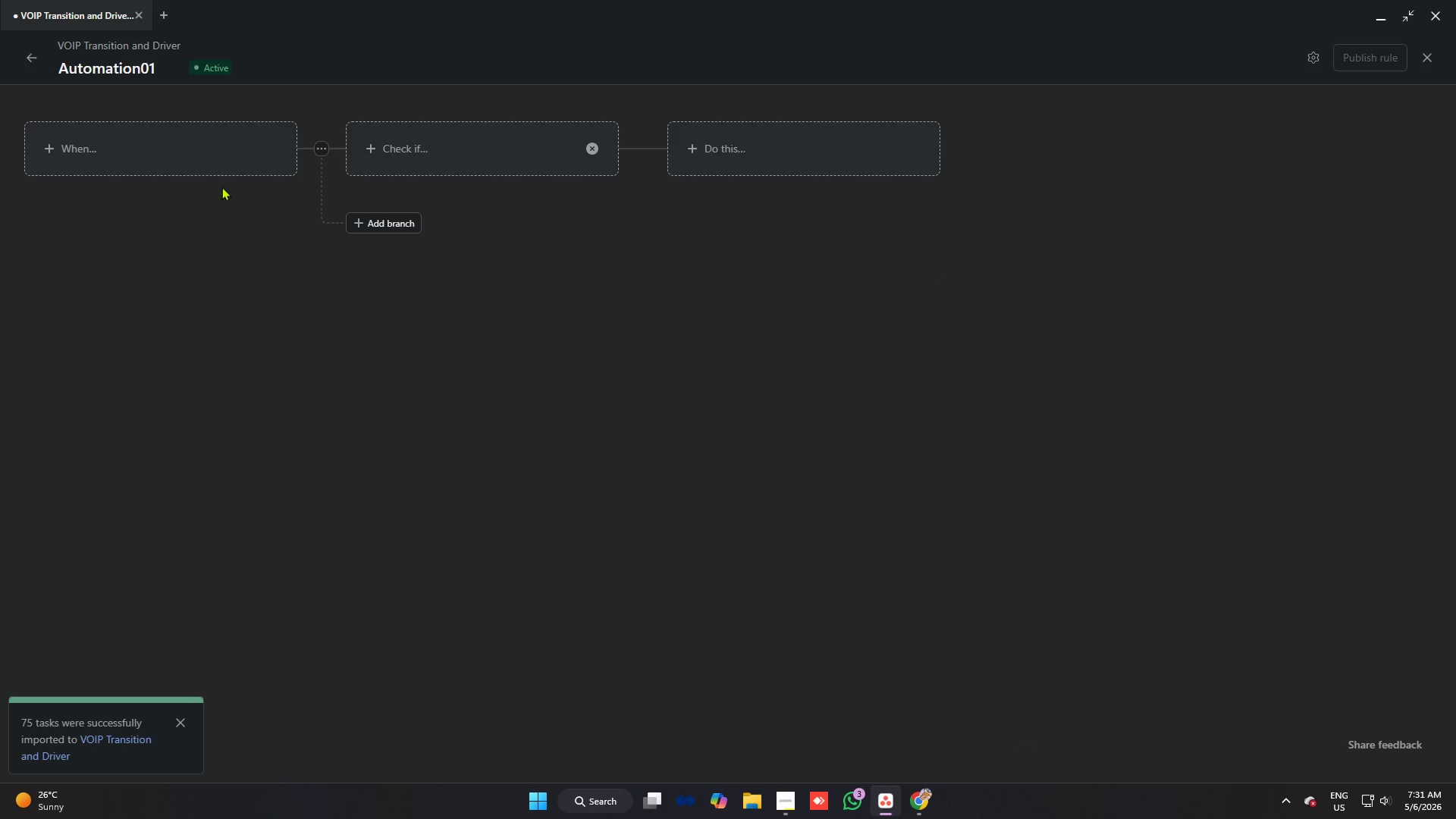 
left_click([179, 147])
 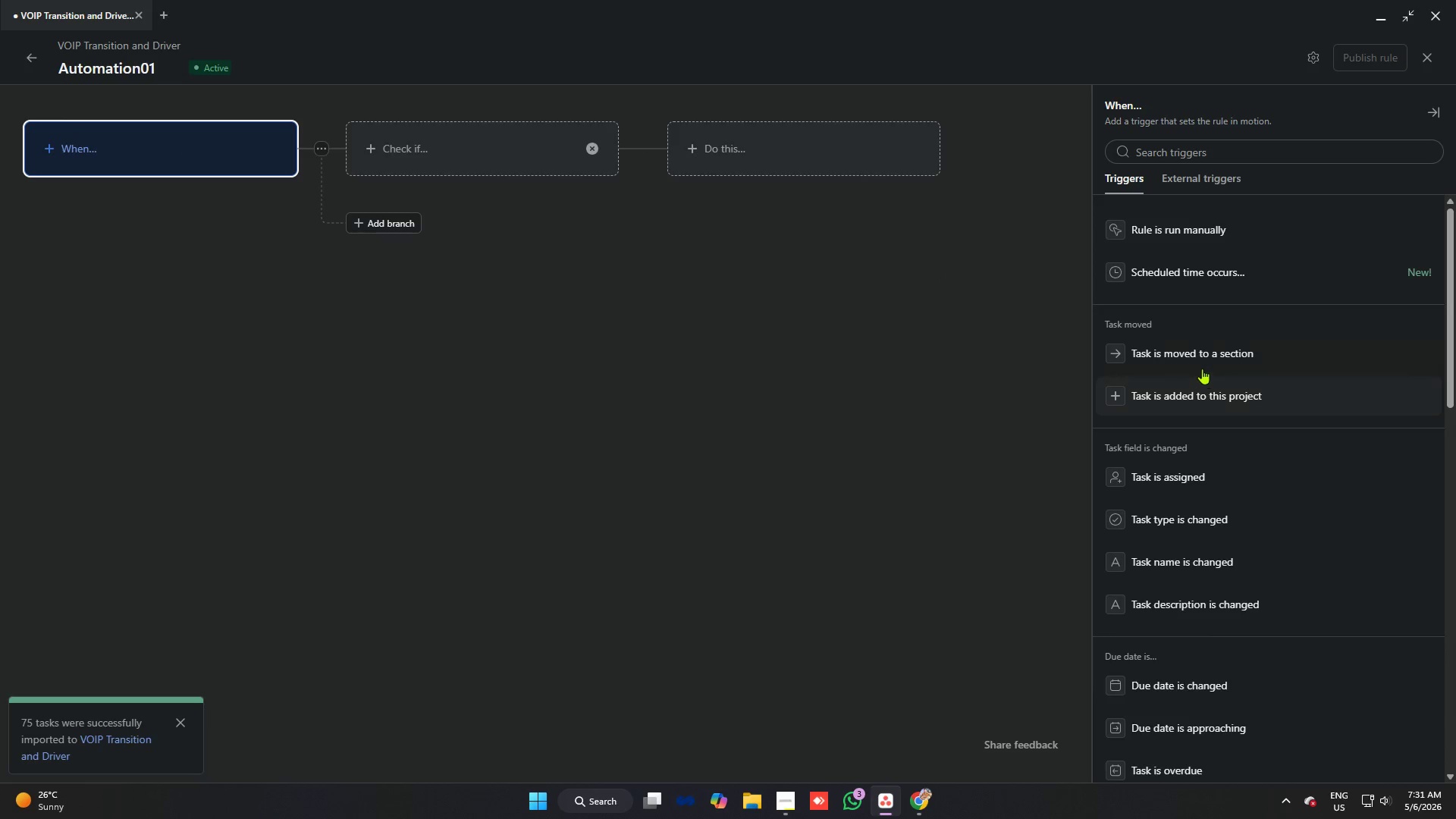 
scroll: coordinate [1154, 406], scroll_direction: down, amount: 6.0
 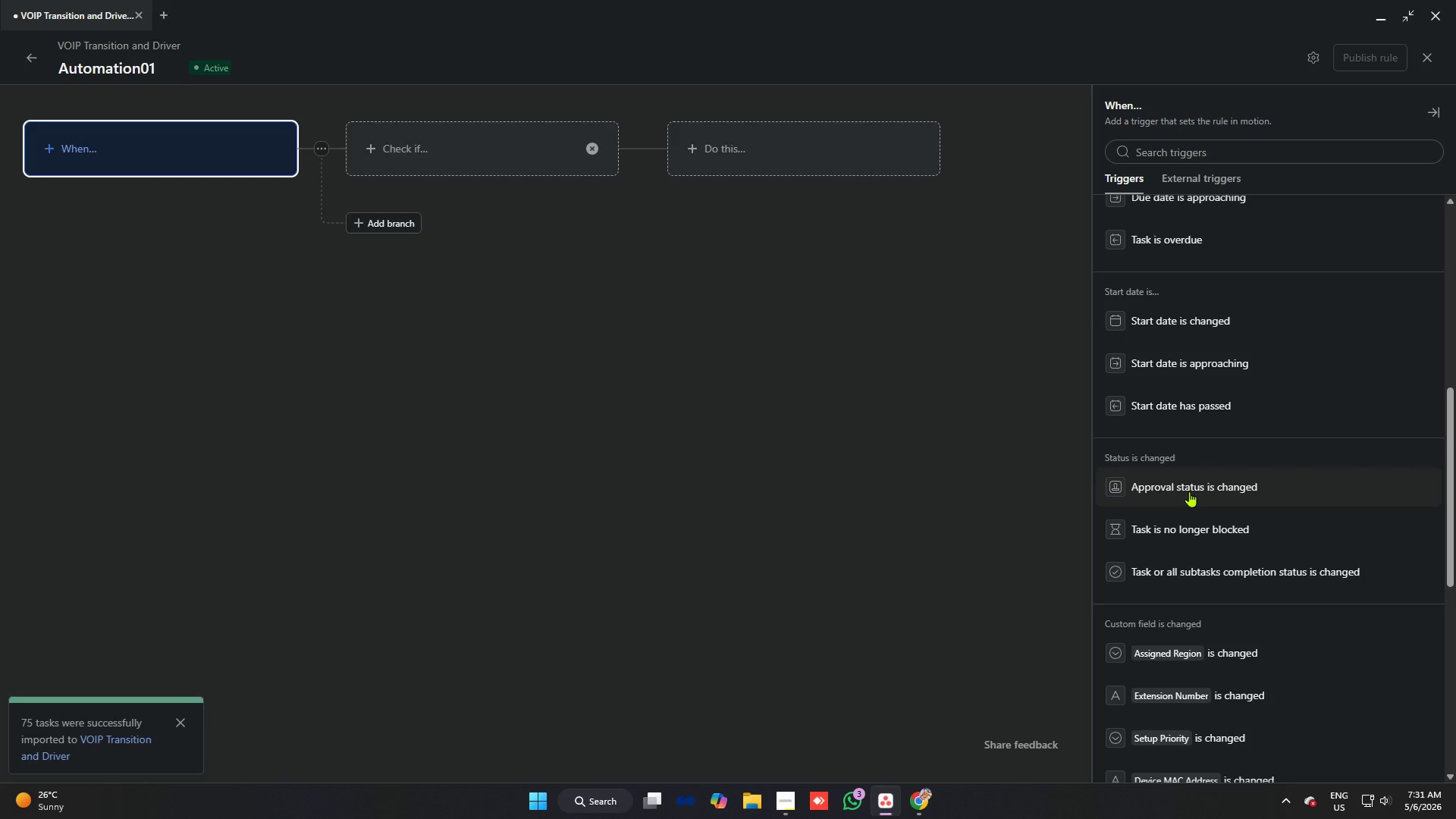 
wait(6.79)
 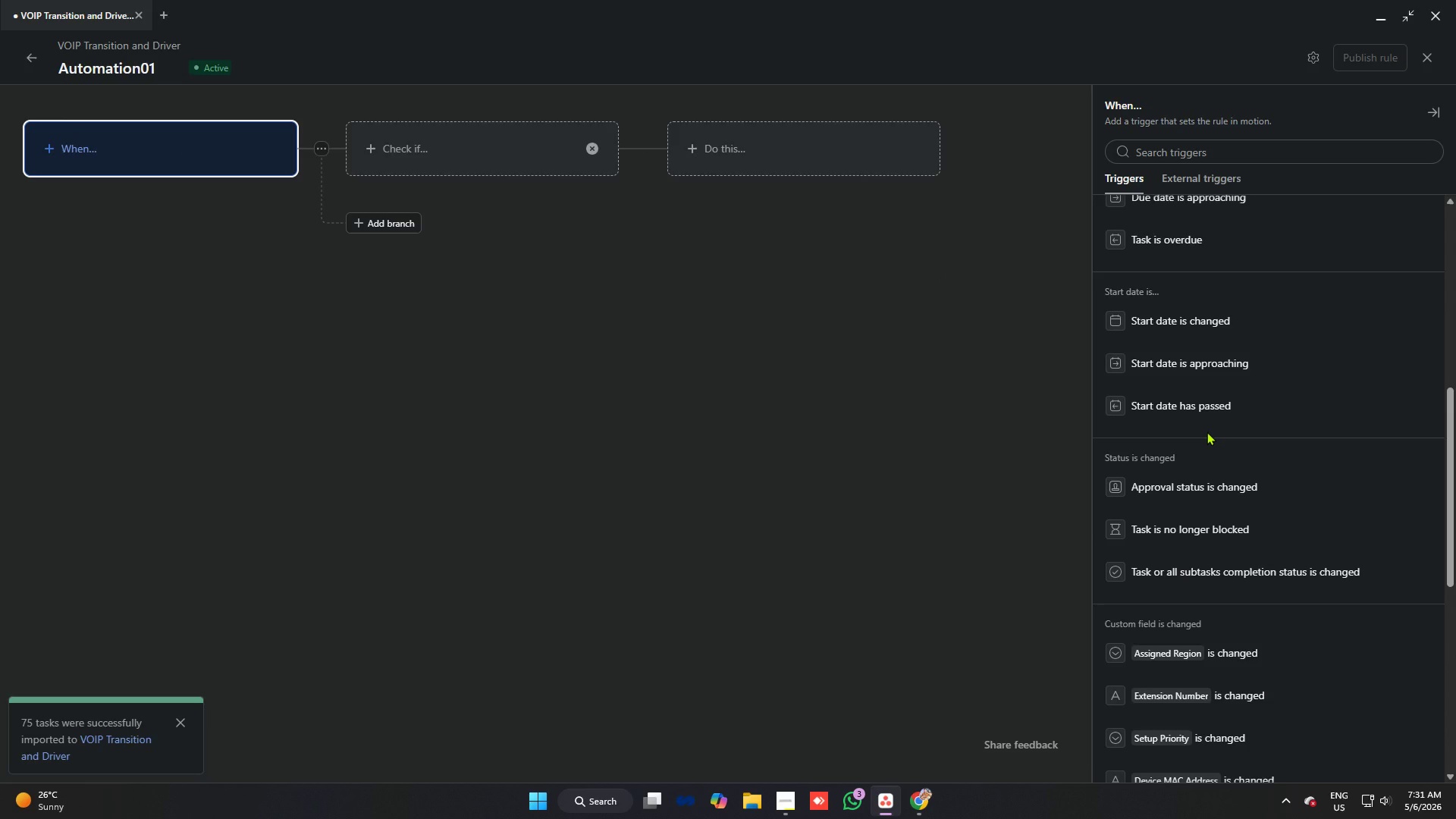 
left_click([1185, 491])
 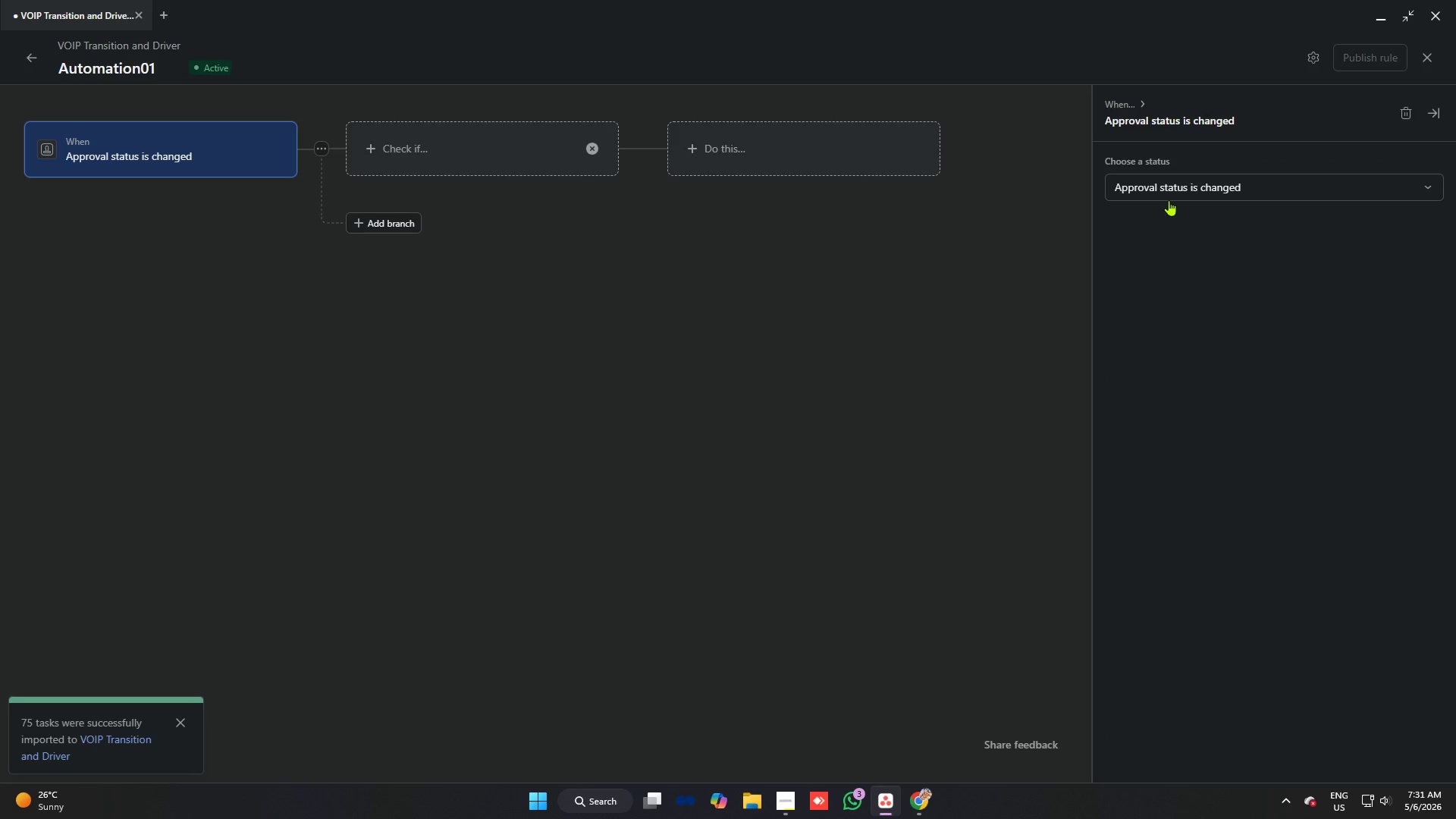 
left_click([1168, 194])
 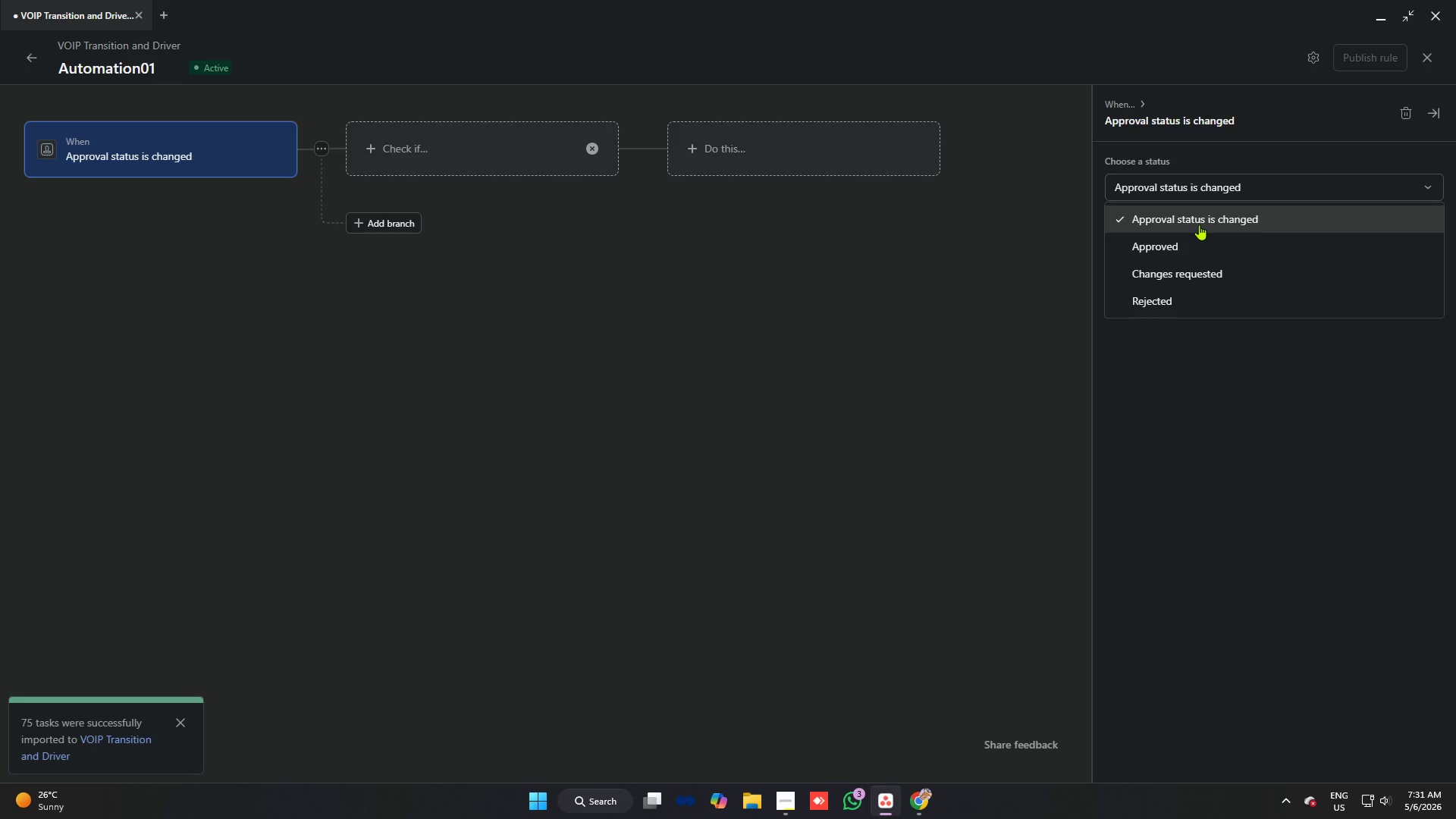 
wait(10.81)
 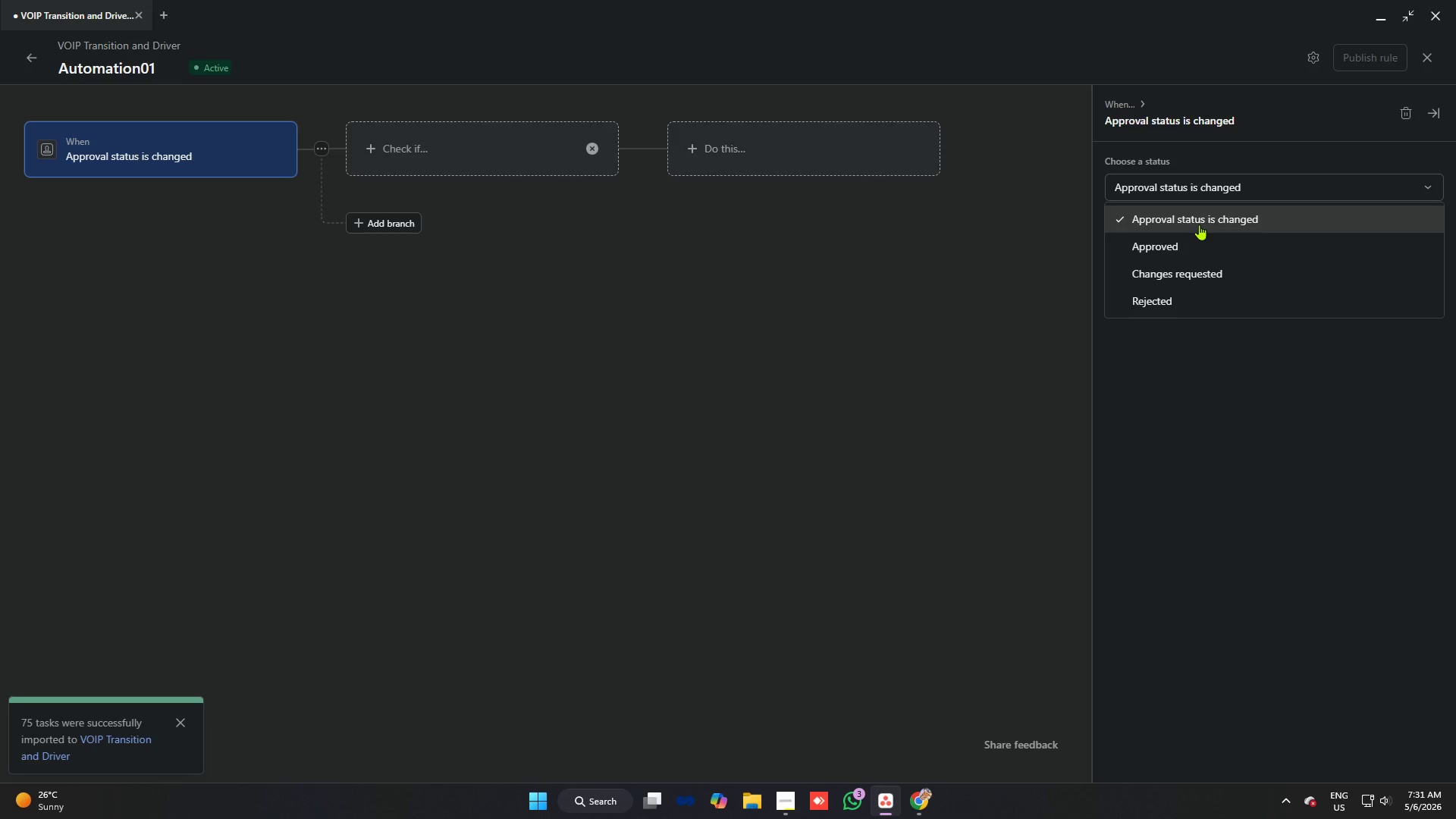 
left_click([1199, 224])
 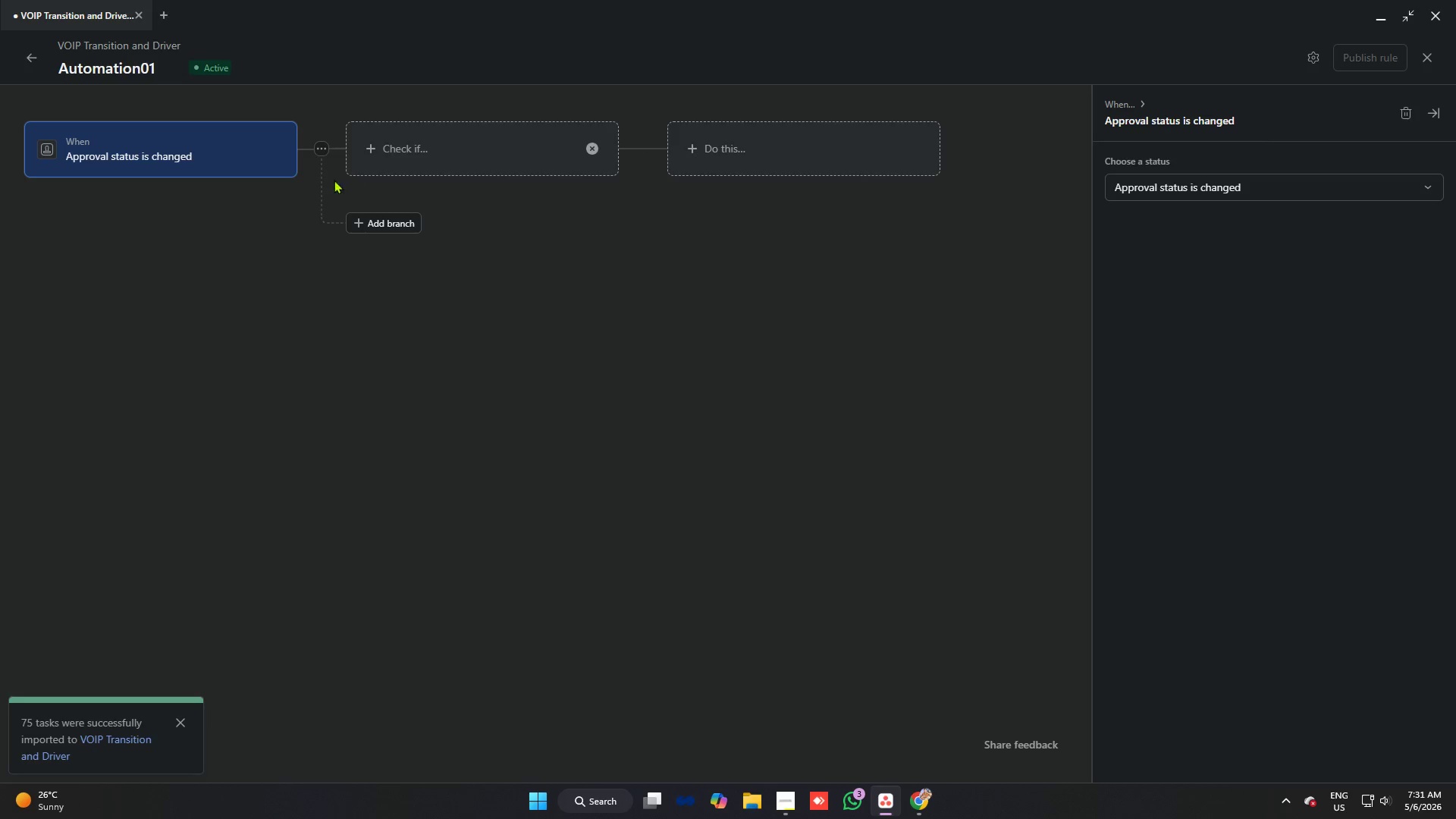 
left_click([281, 146])
 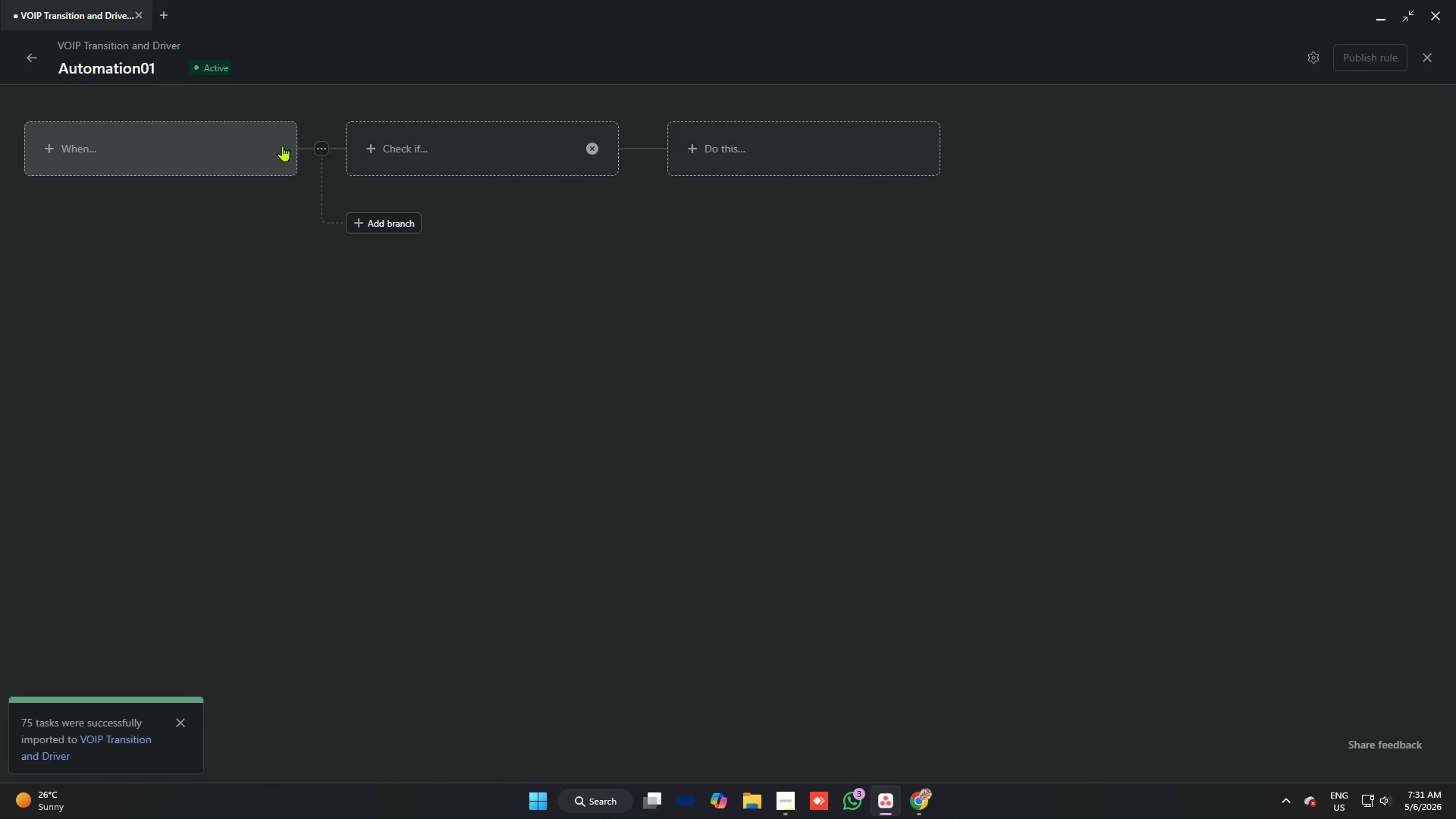 
left_click([193, 152])
 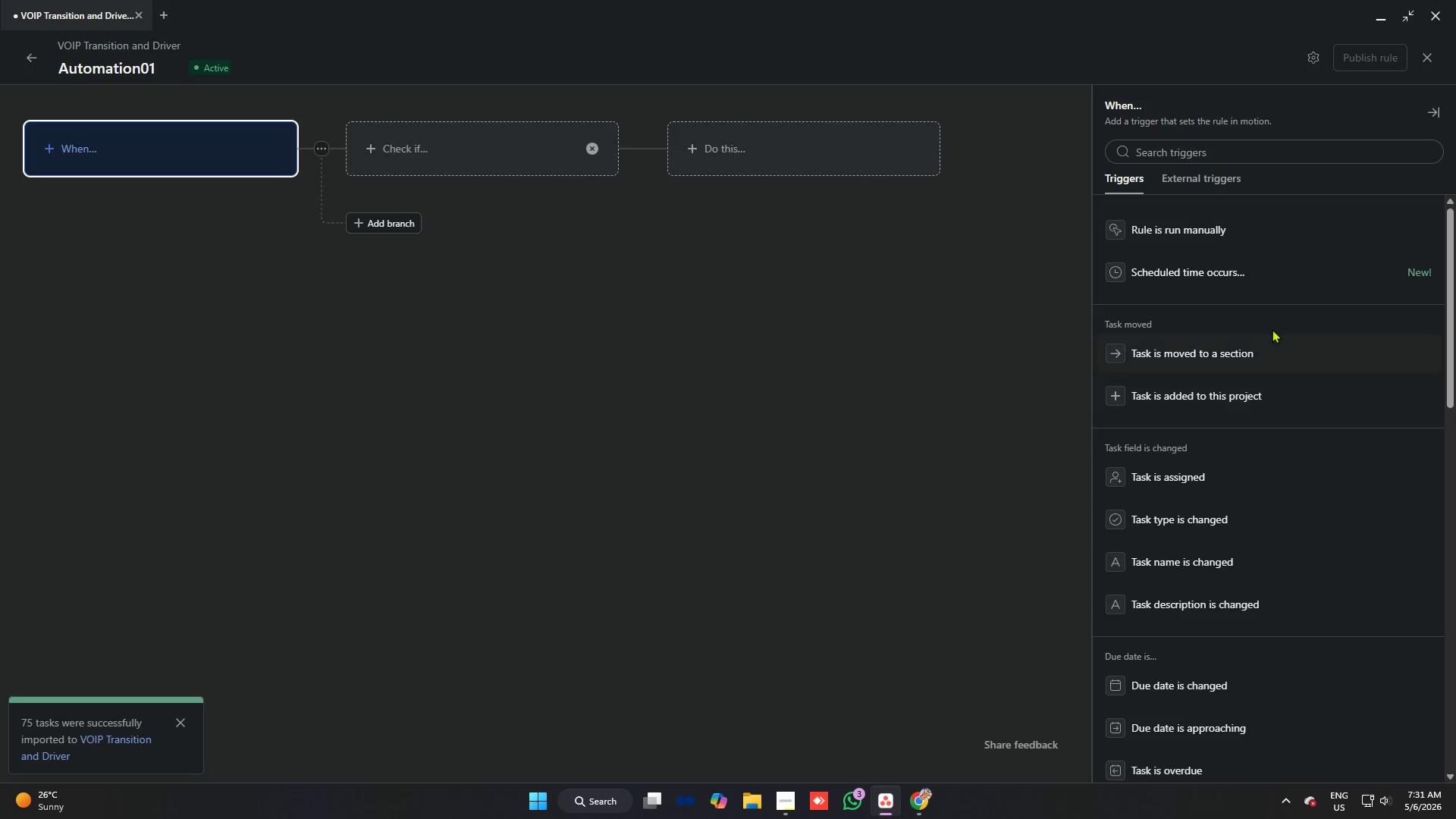 
scroll: coordinate [1279, 329], scroll_direction: down, amount: 4.0
 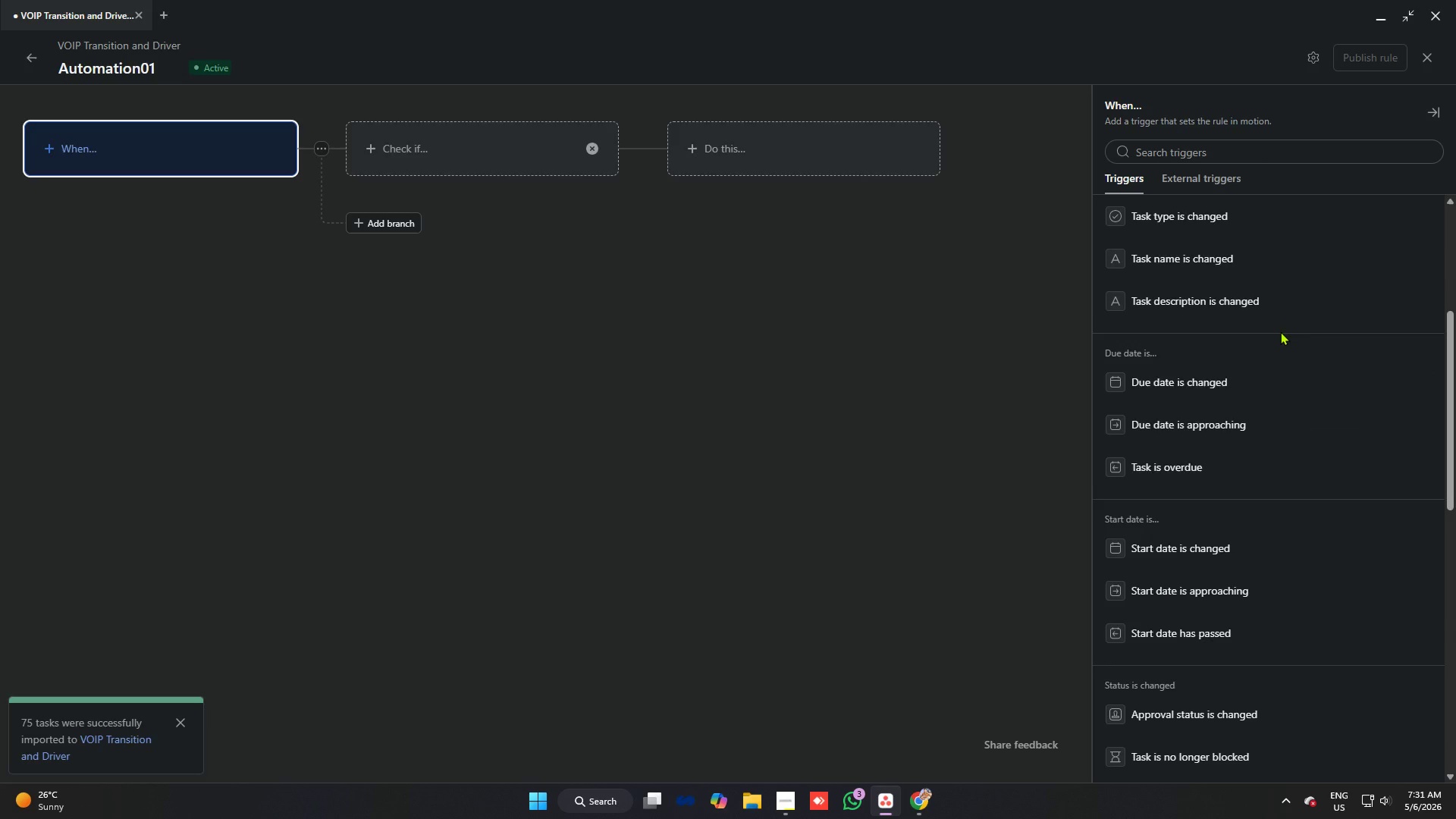 
scroll: coordinate [1272, 324], scroll_direction: up, amount: 7.0
 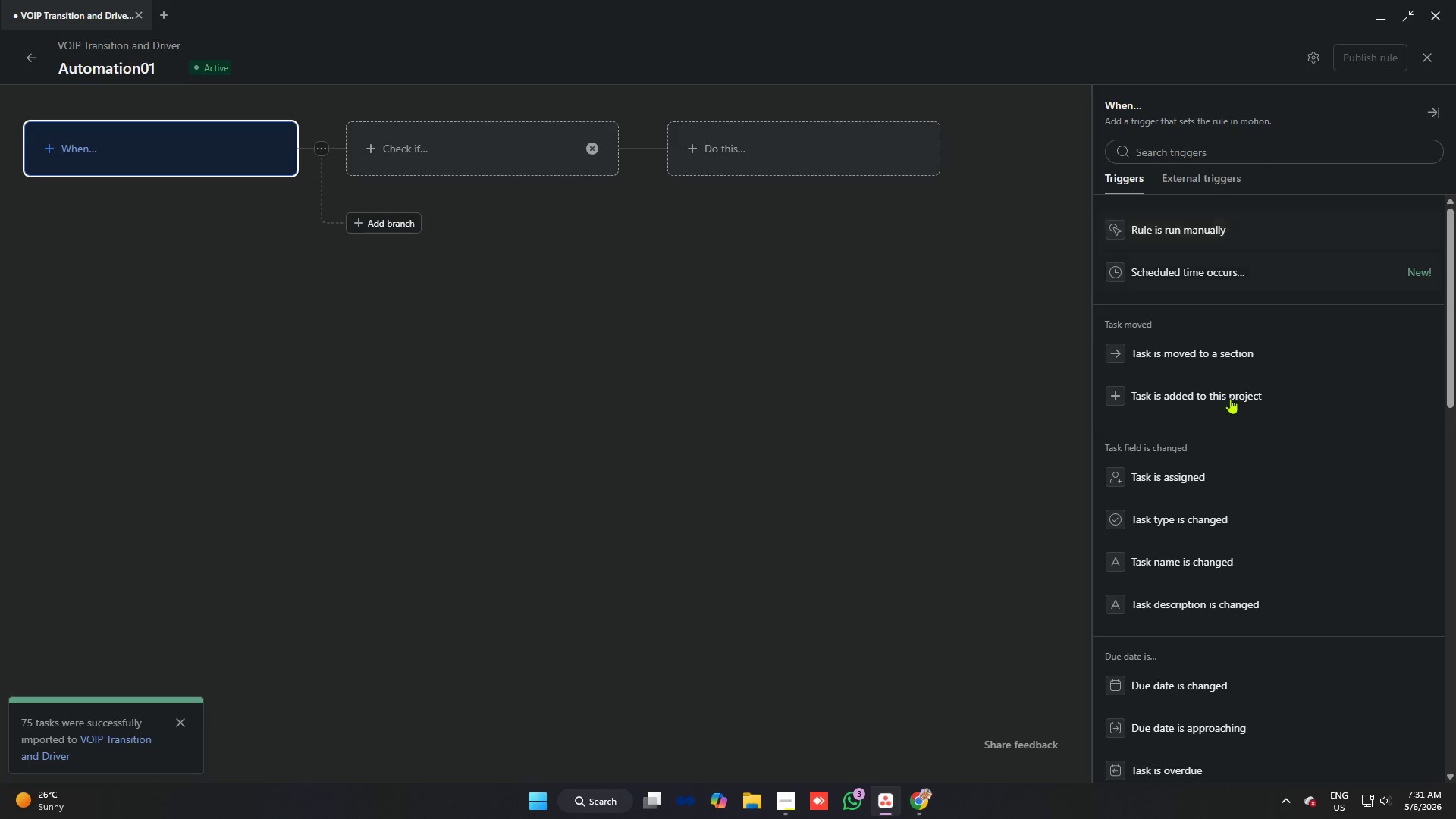 
scroll: coordinate [1218, 499], scroll_direction: down, amount: 15.0
 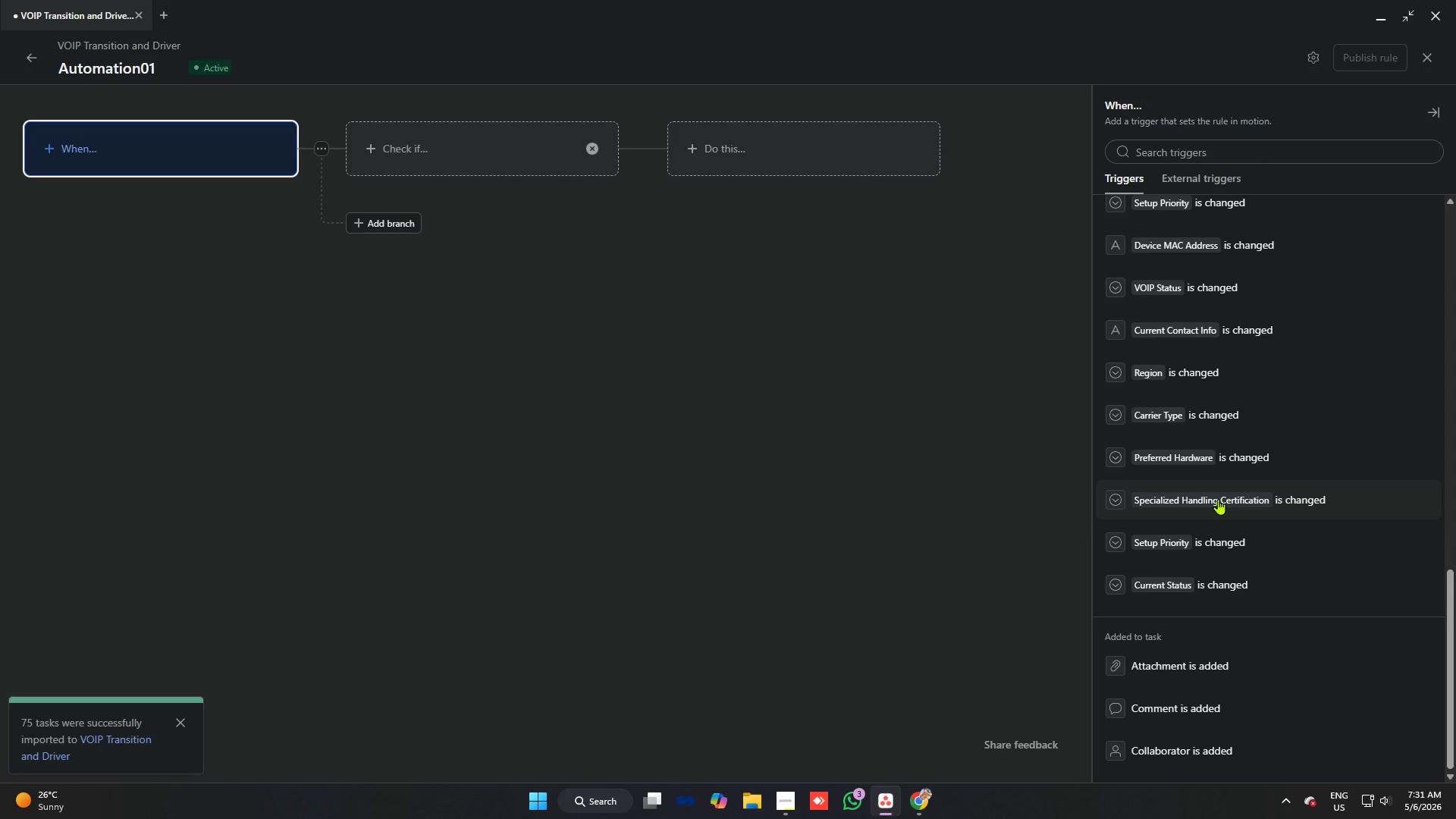 
scroll: coordinate [1218, 498], scroll_direction: up, amount: 4.0
 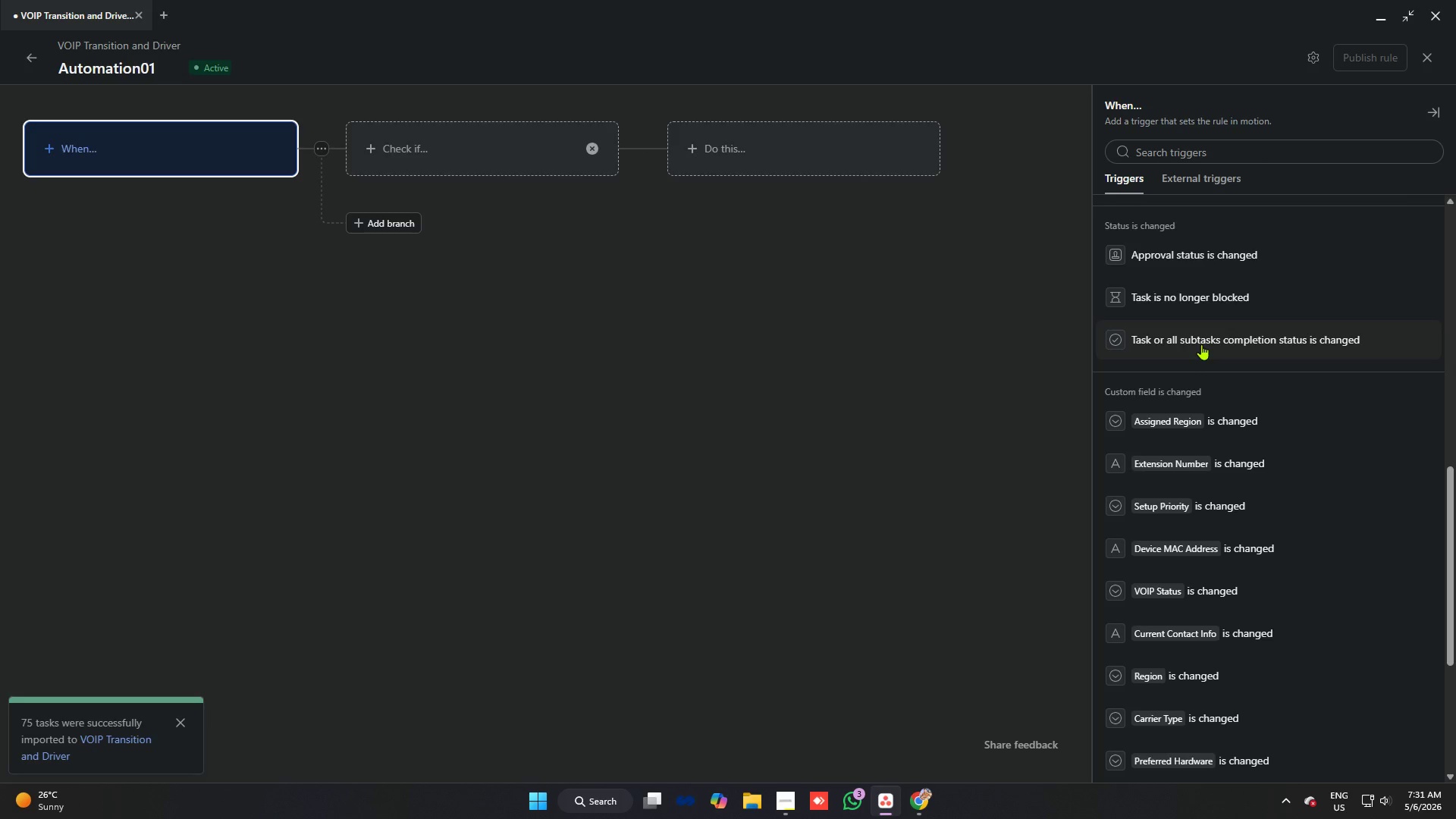 
left_click([1201, 343])
 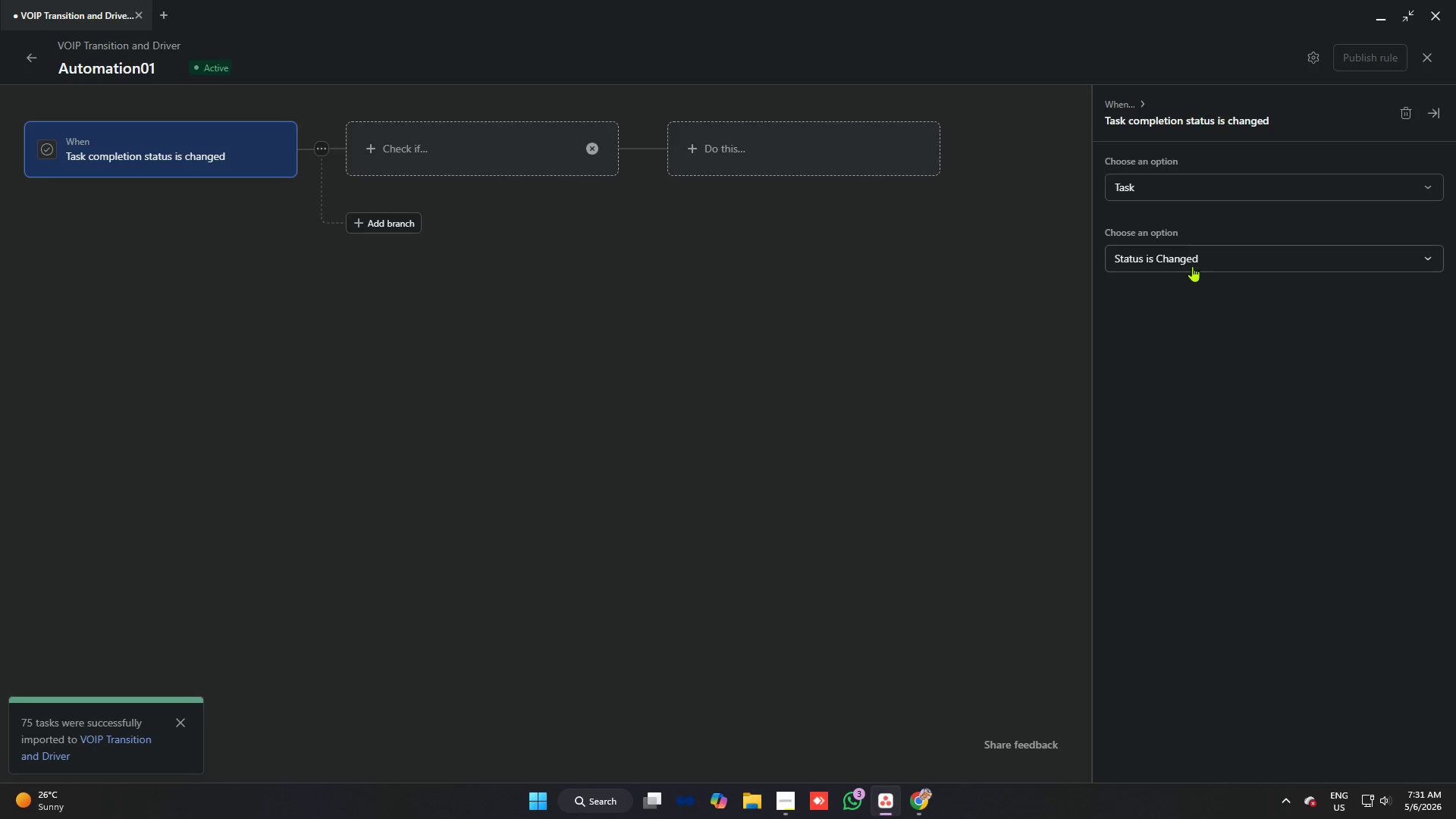 
left_click([1191, 259])
 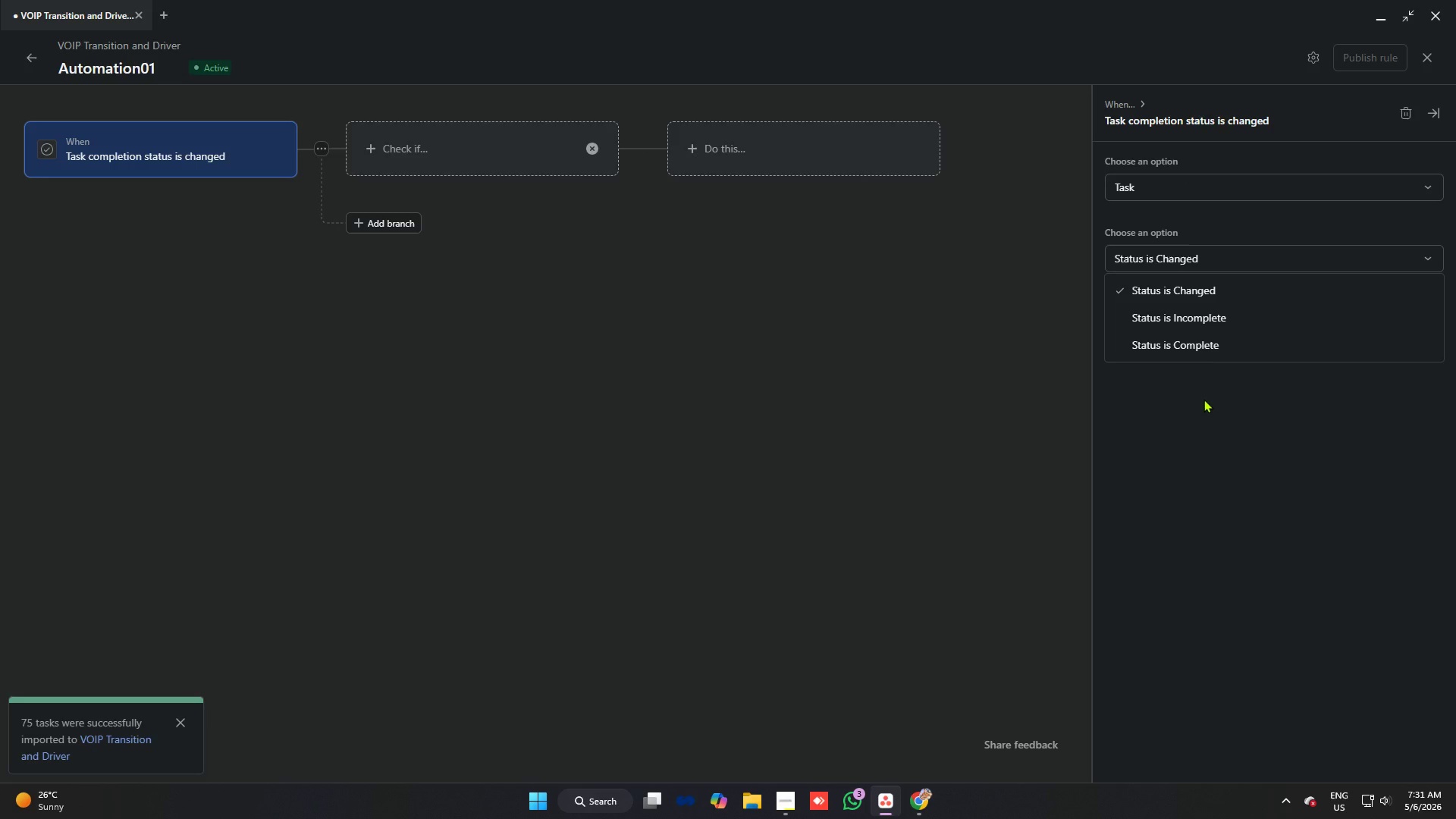 
wait(6.05)
 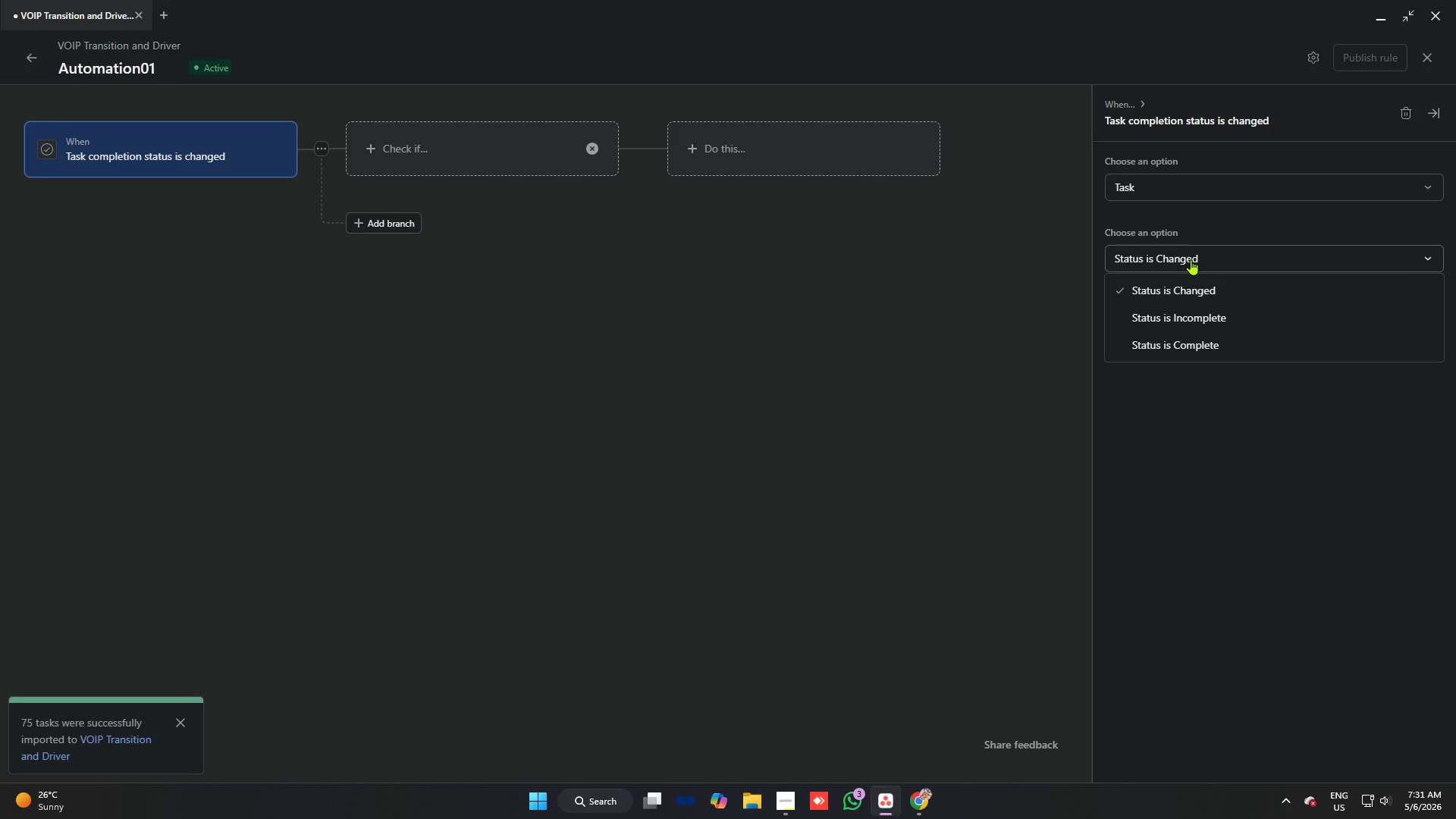 
left_click([1203, 399])
 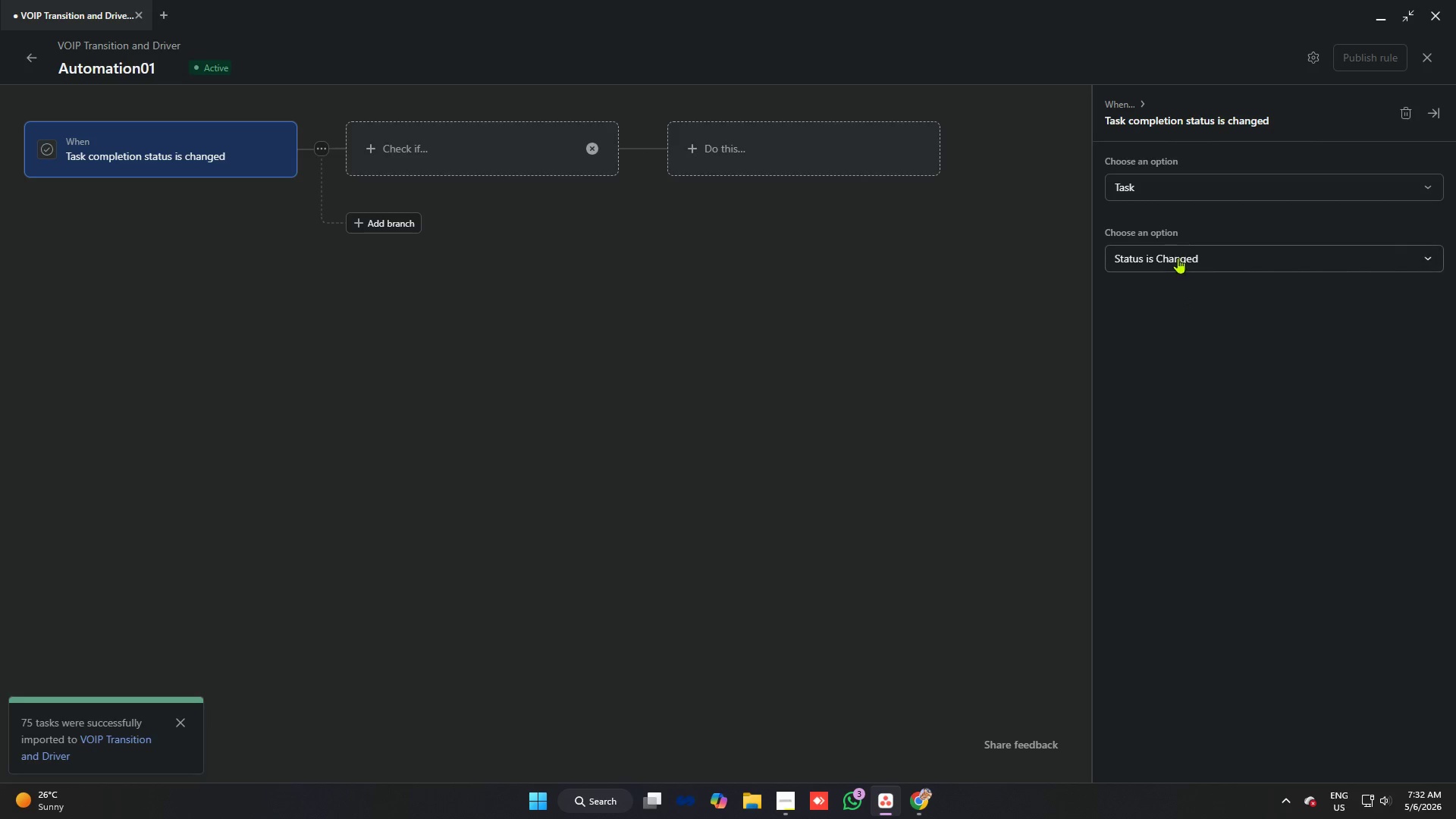 
left_click([1178, 258])
 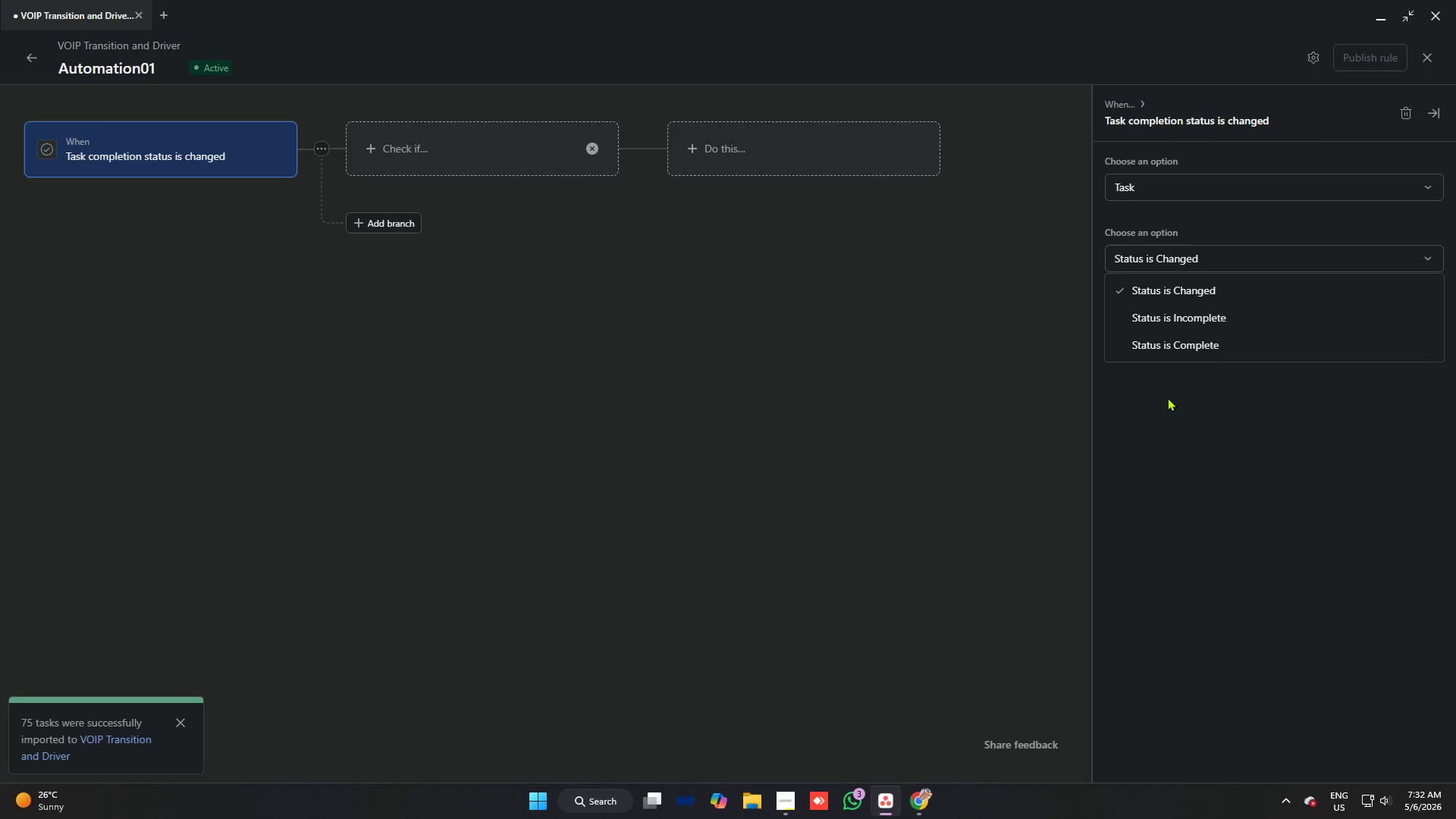 
left_click([1167, 397])
 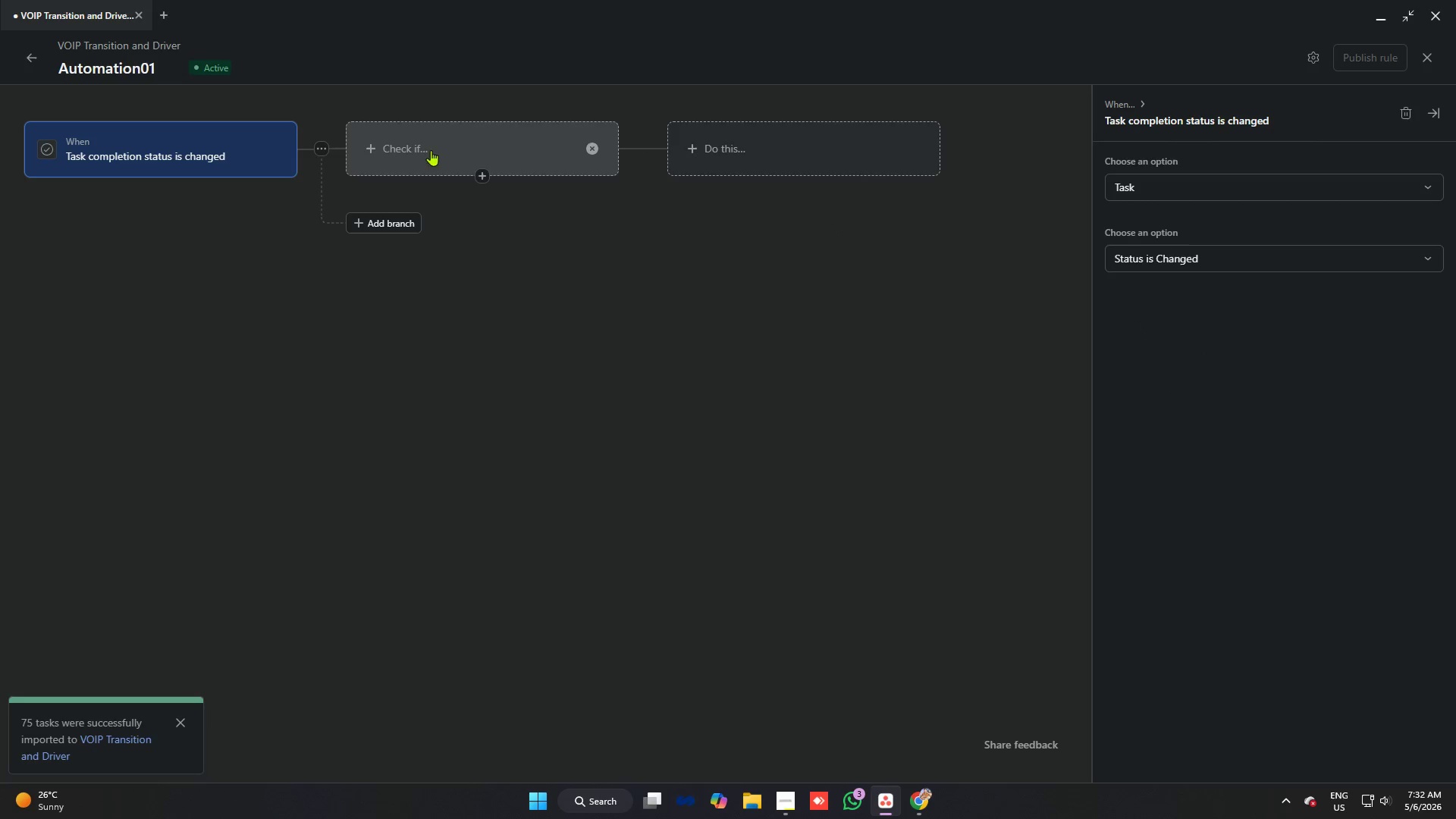 
left_click([473, 152])
 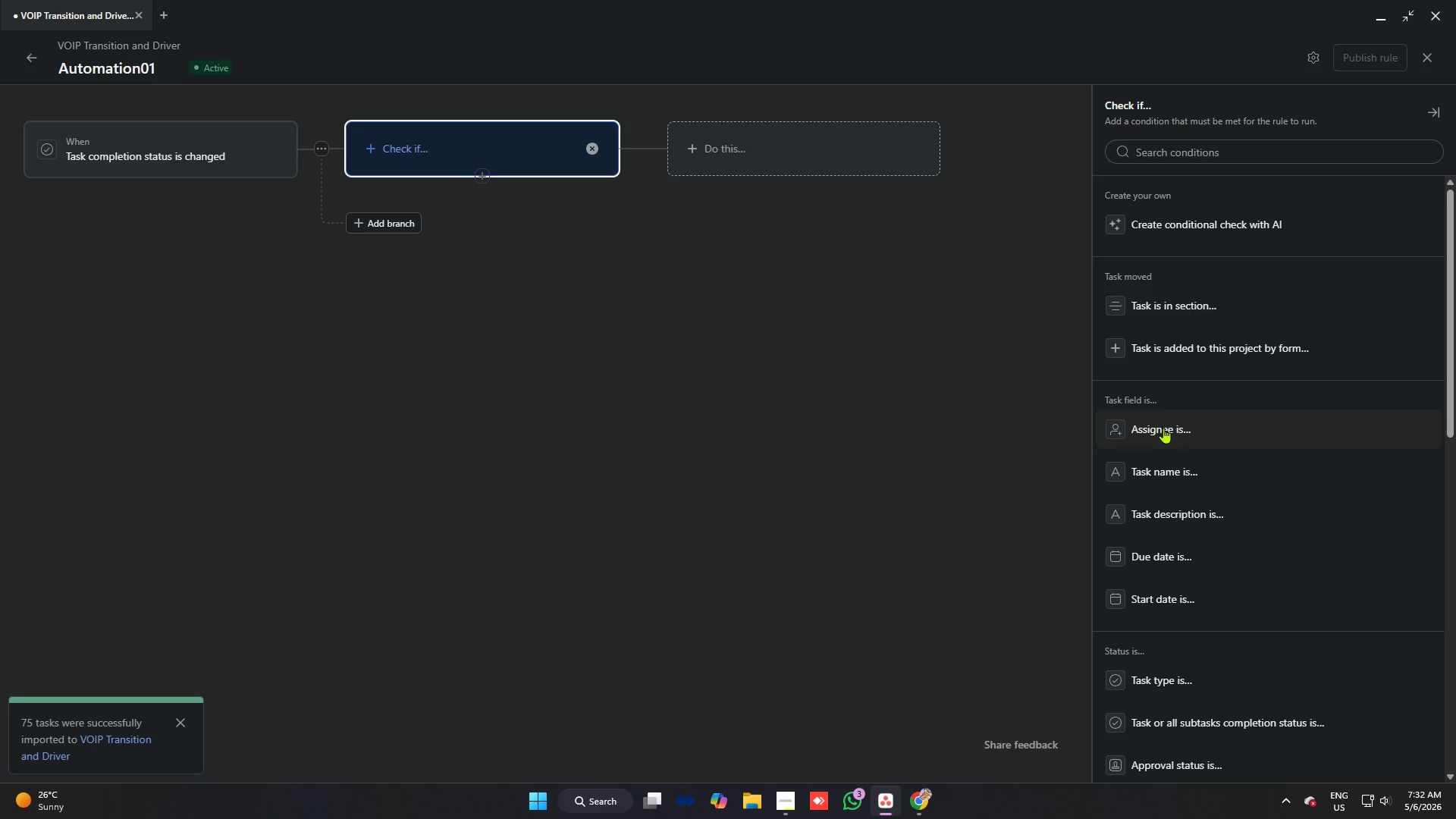 
left_click([1167, 428])
 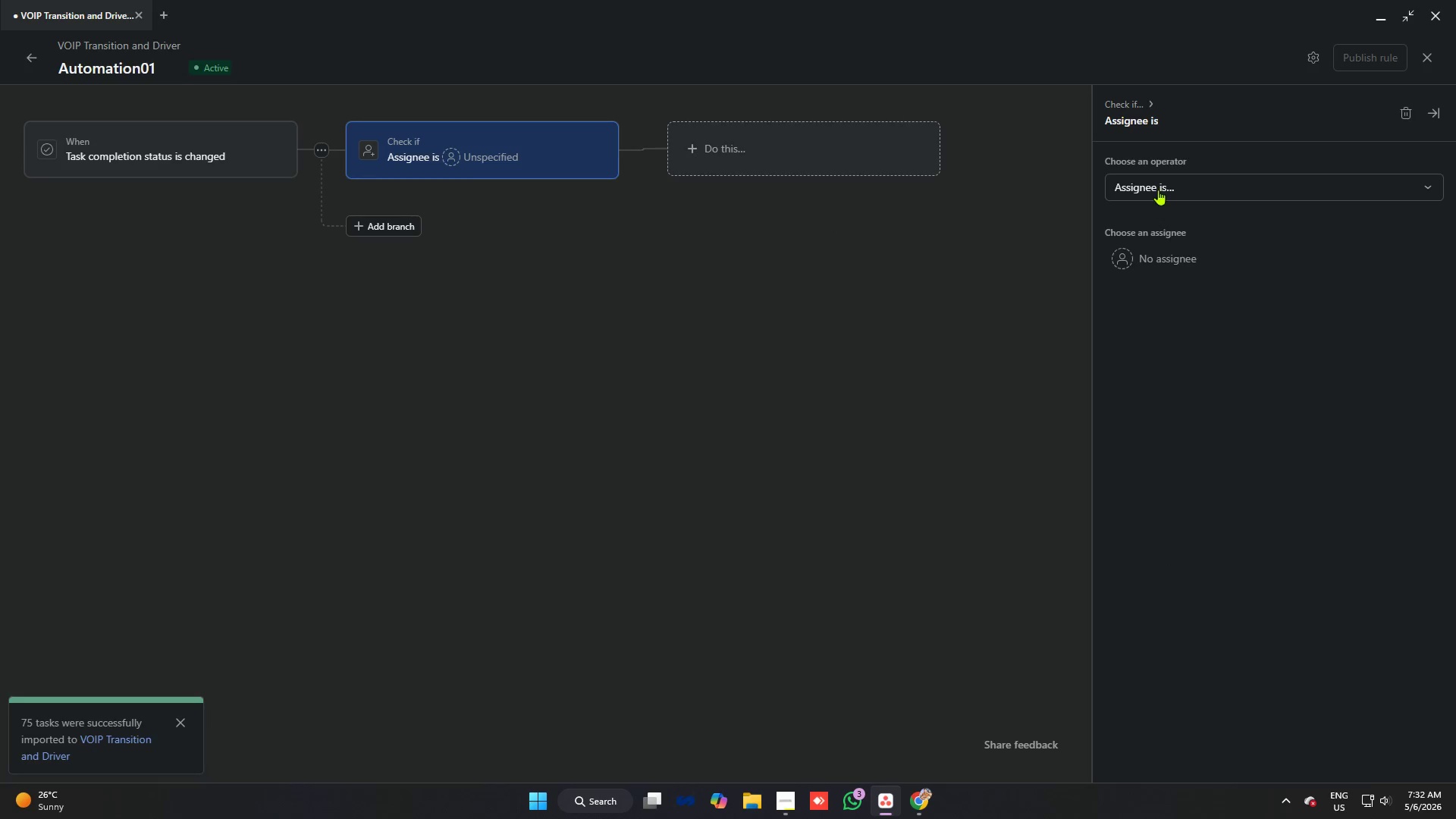 
left_click([1158, 188])
 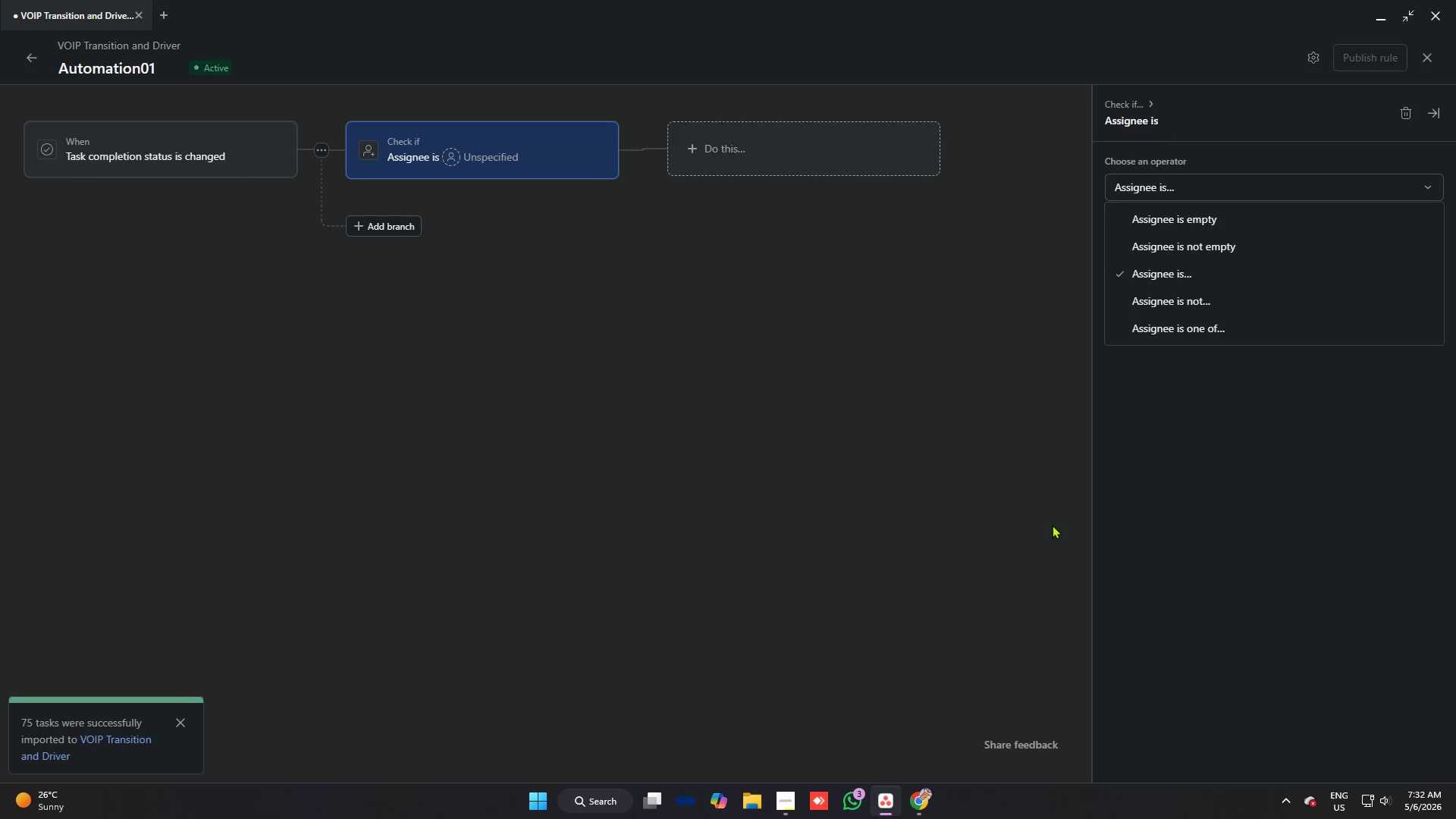 
wait(13.91)
 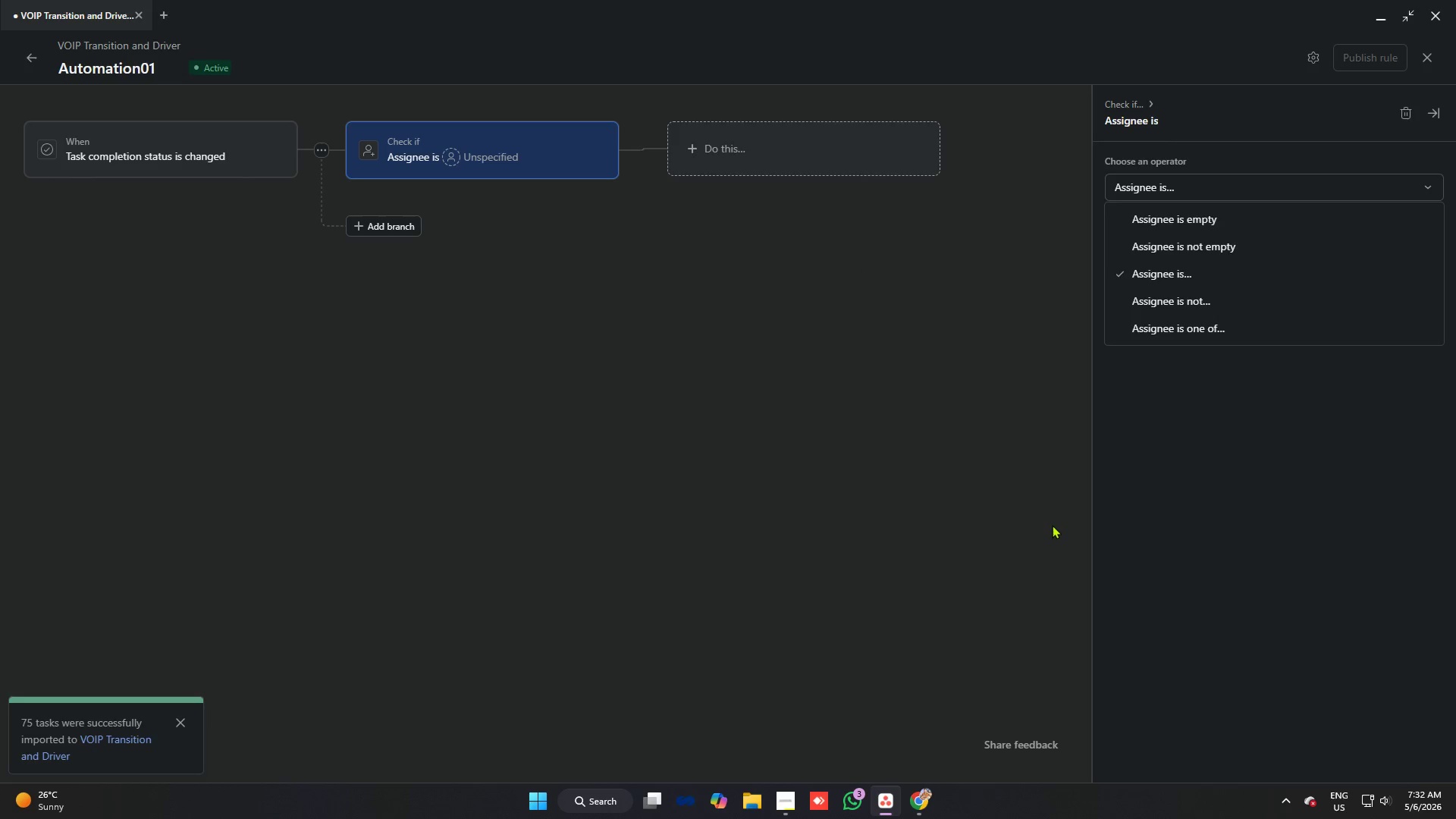 
left_click([1069, 272])
 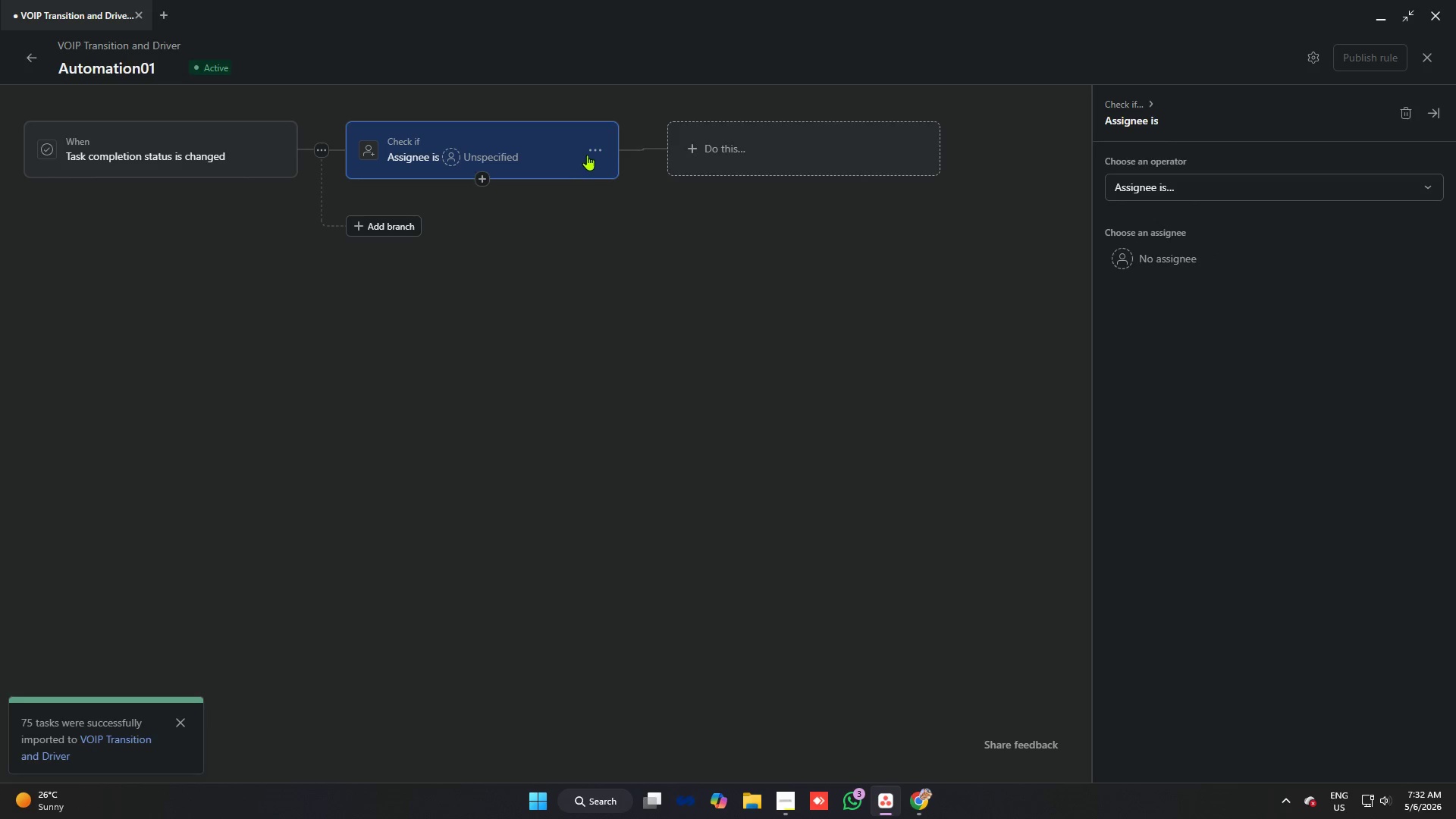 
left_click([598, 149])
 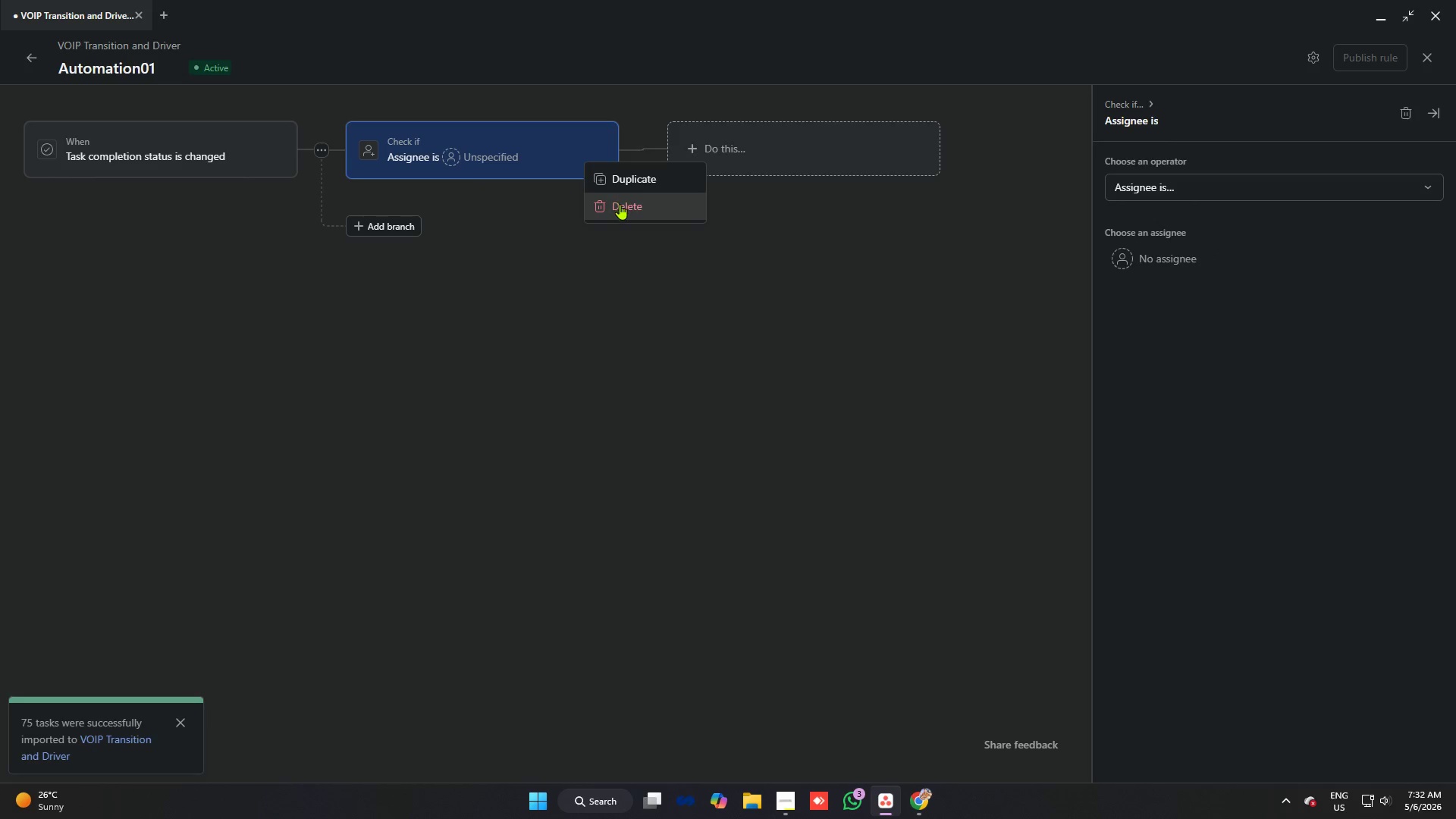 
left_click([622, 204])
 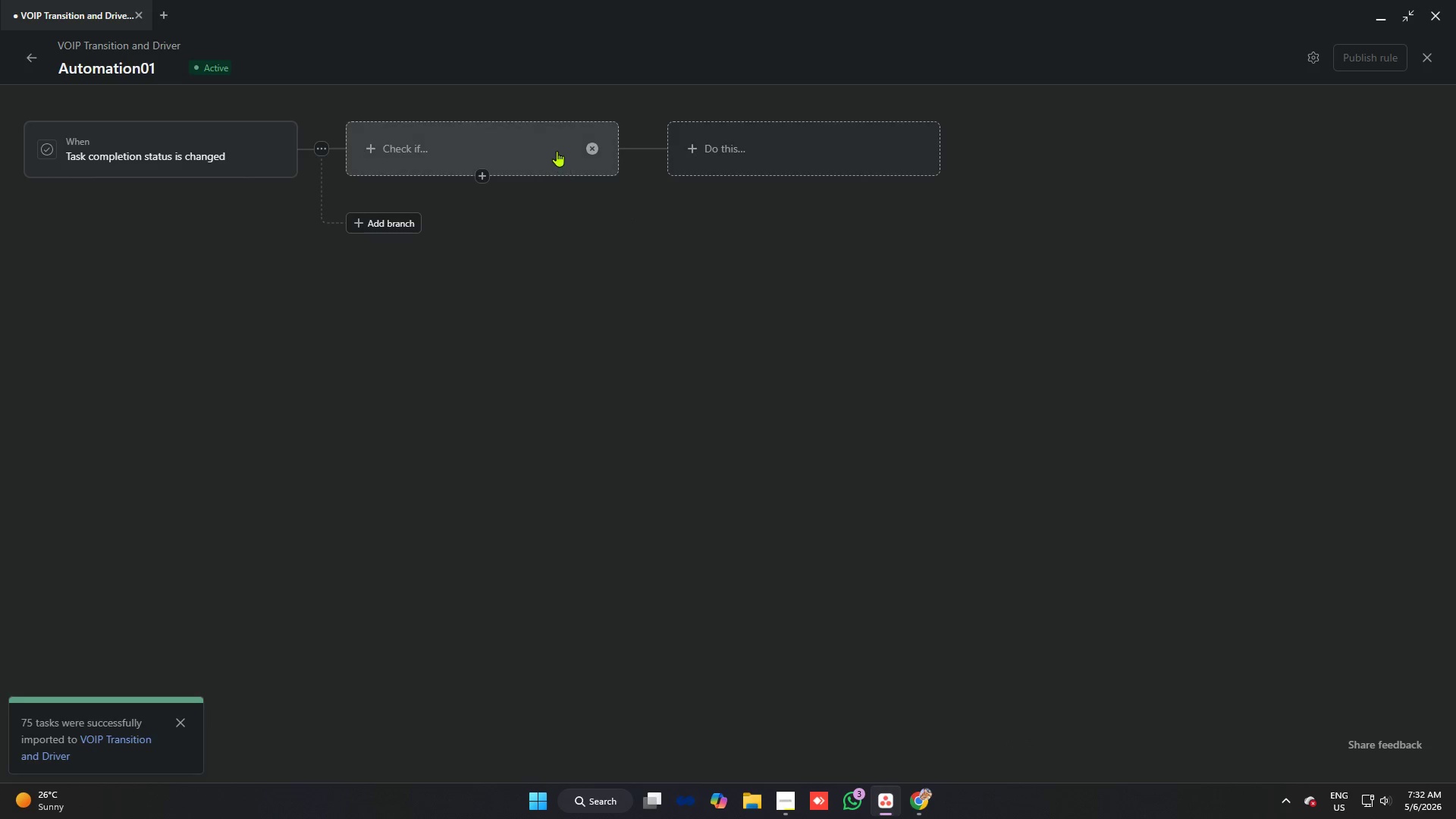 
left_click([532, 138])
 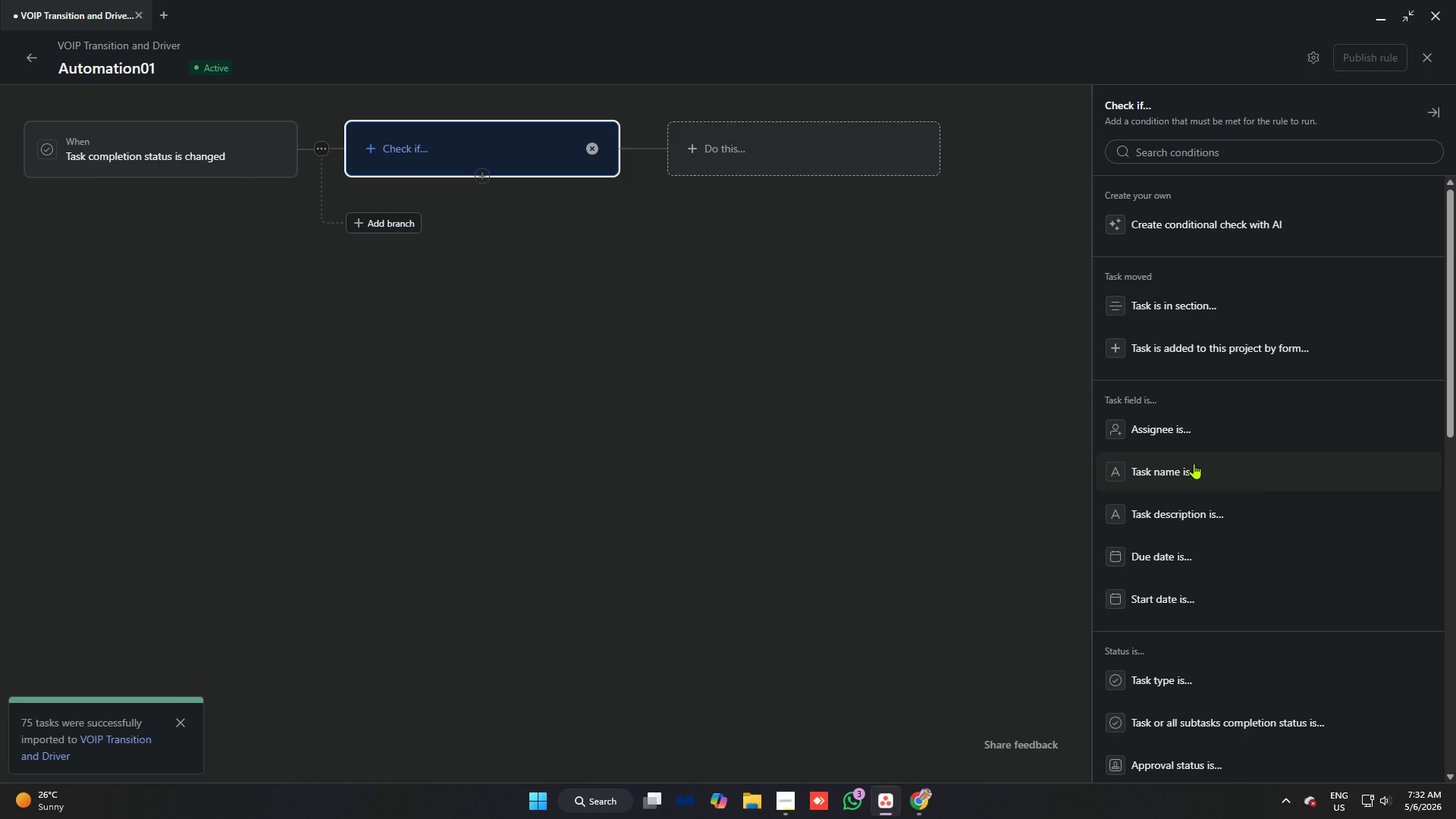 
wait(7.25)
 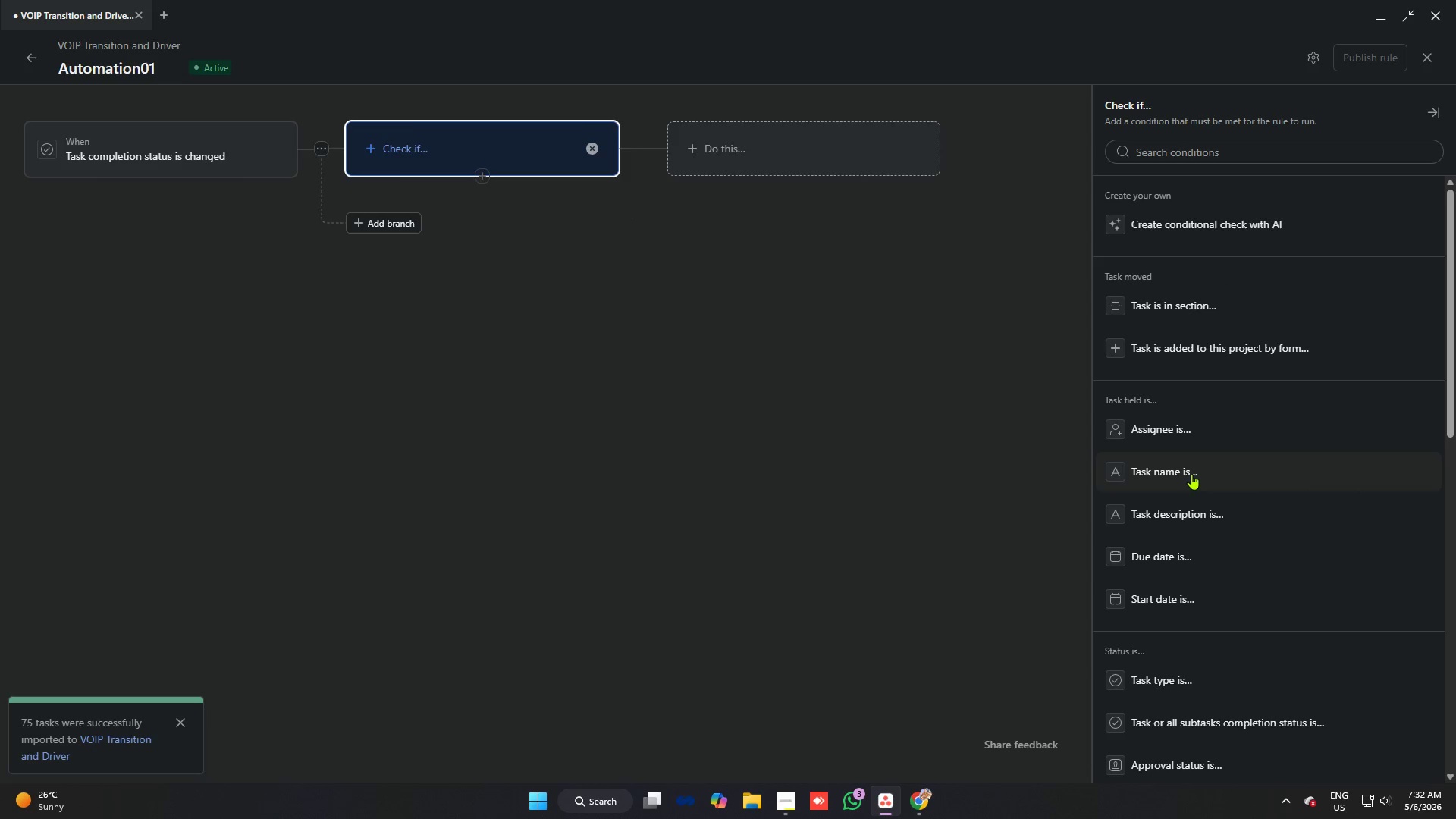 
left_click([1214, 511])
 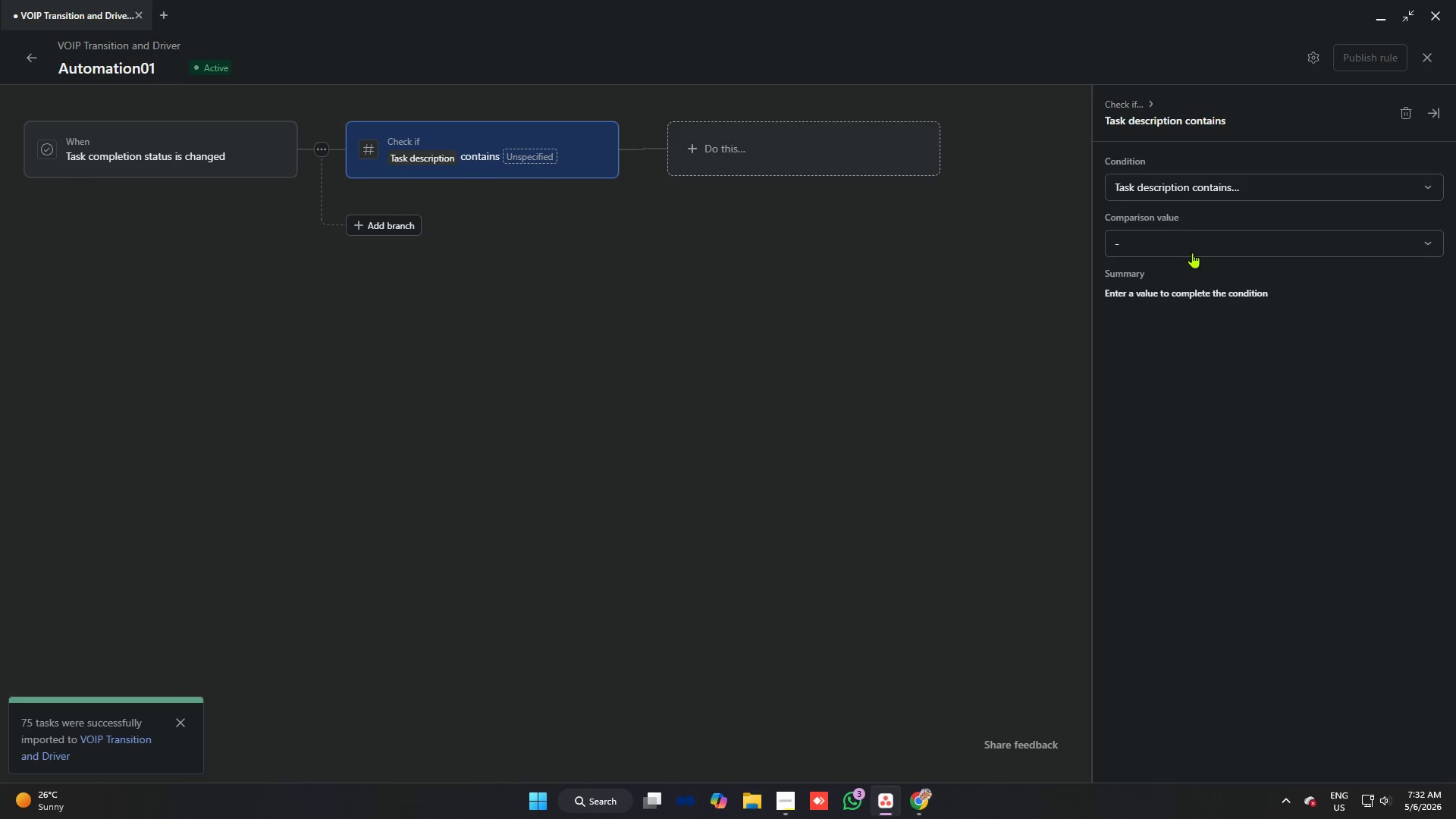 
left_click([1191, 244])
 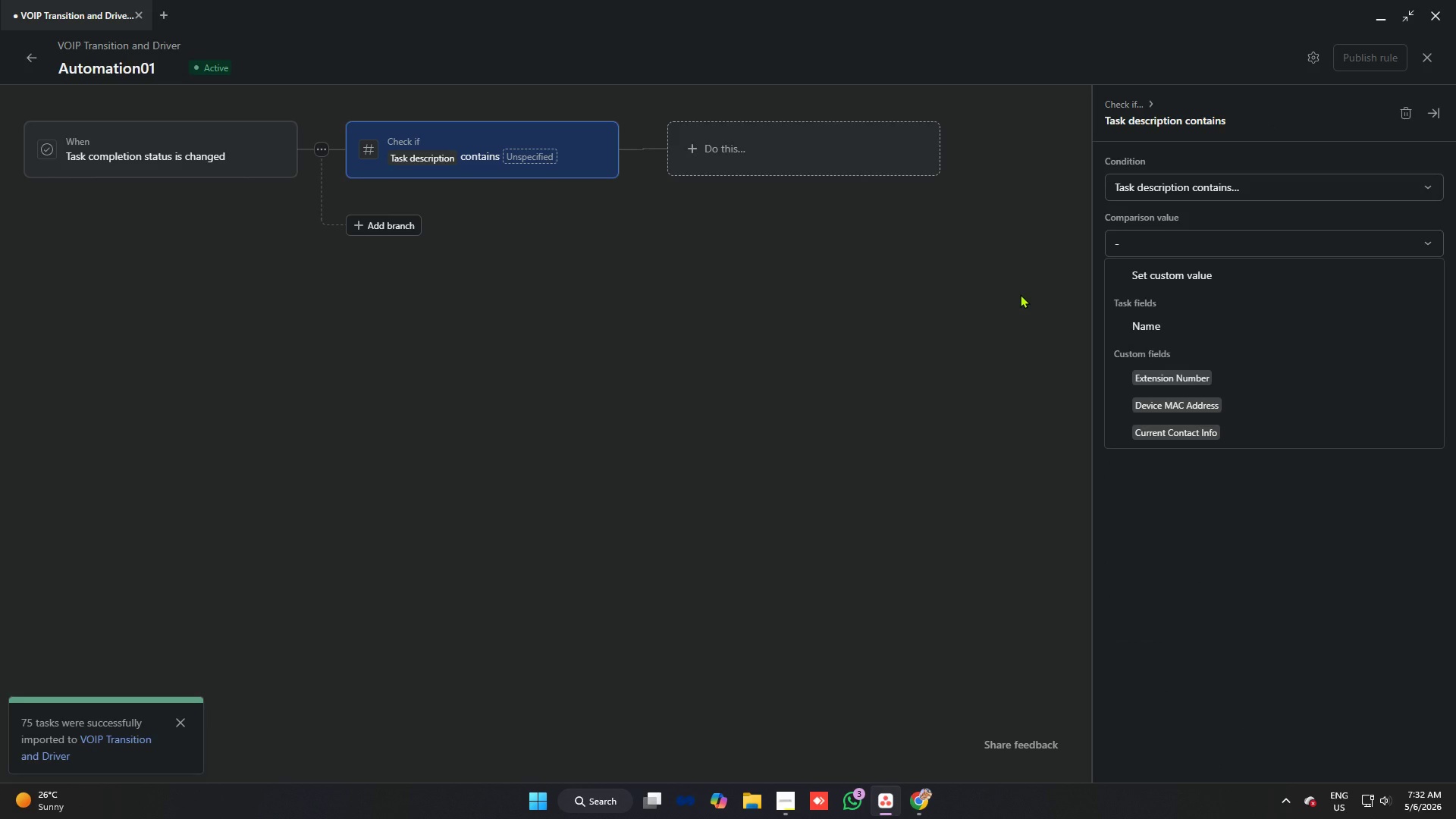 
left_click([1020, 294])
 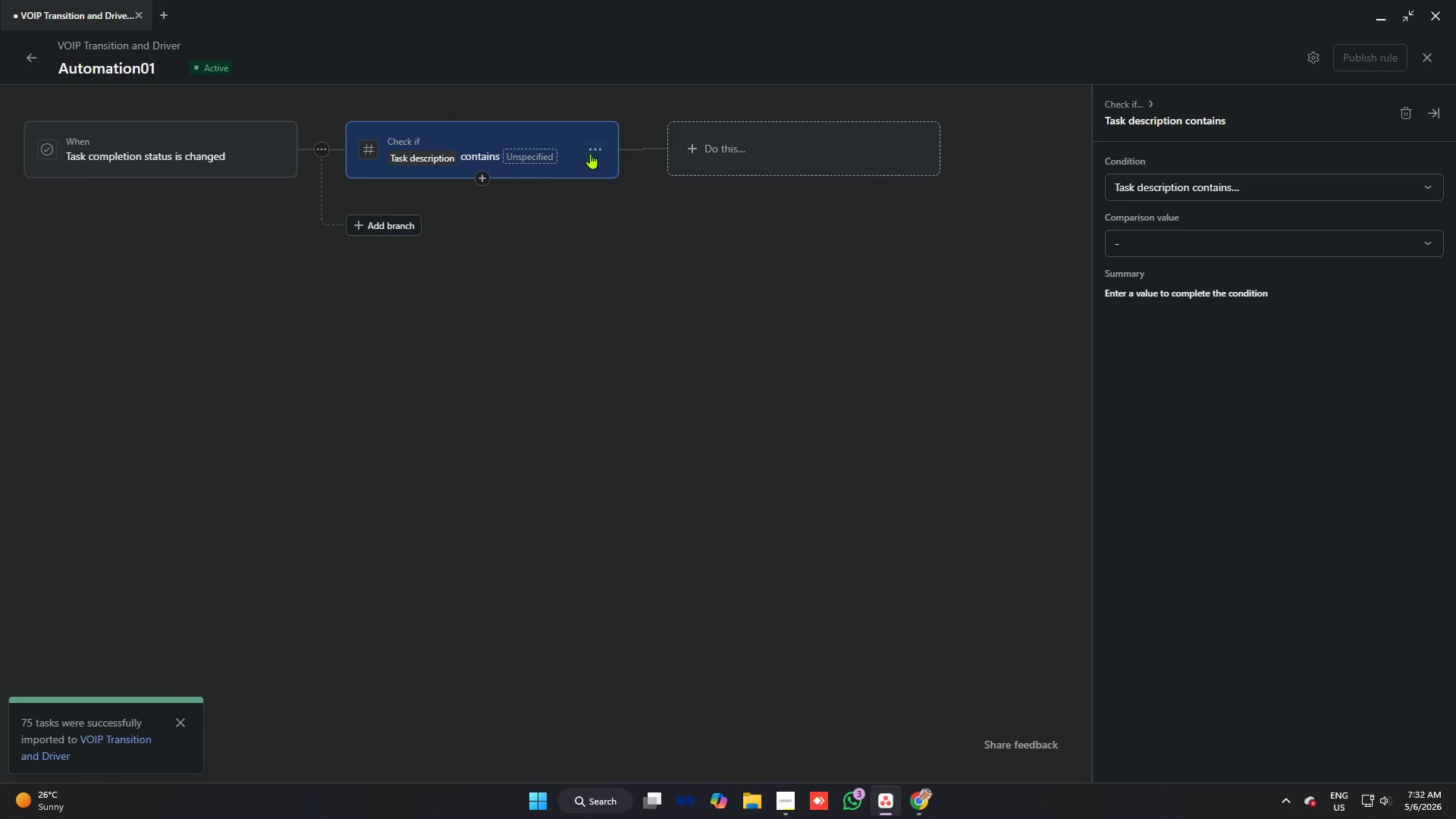 
left_click([592, 149])
 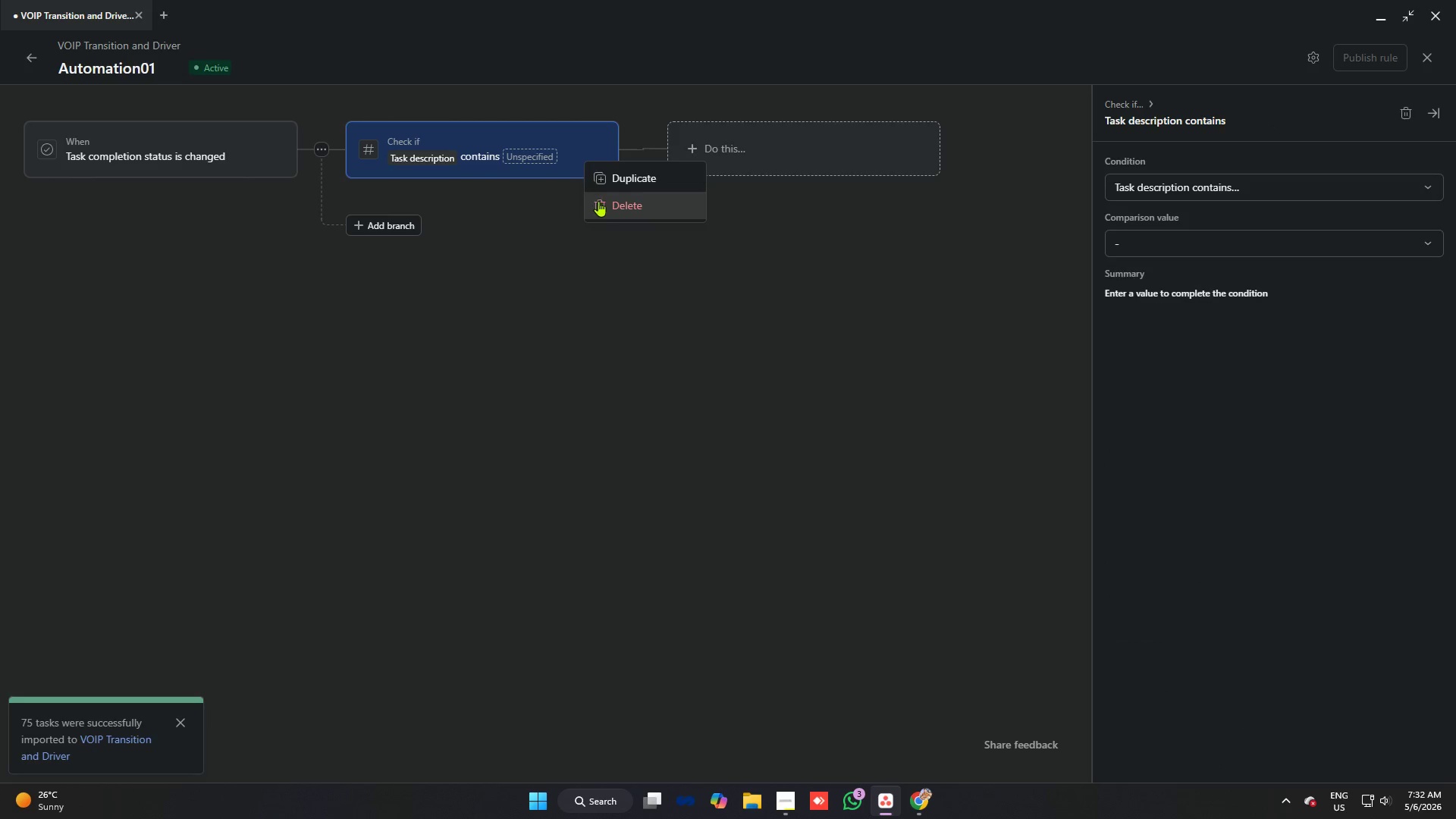 
left_click([604, 202])
 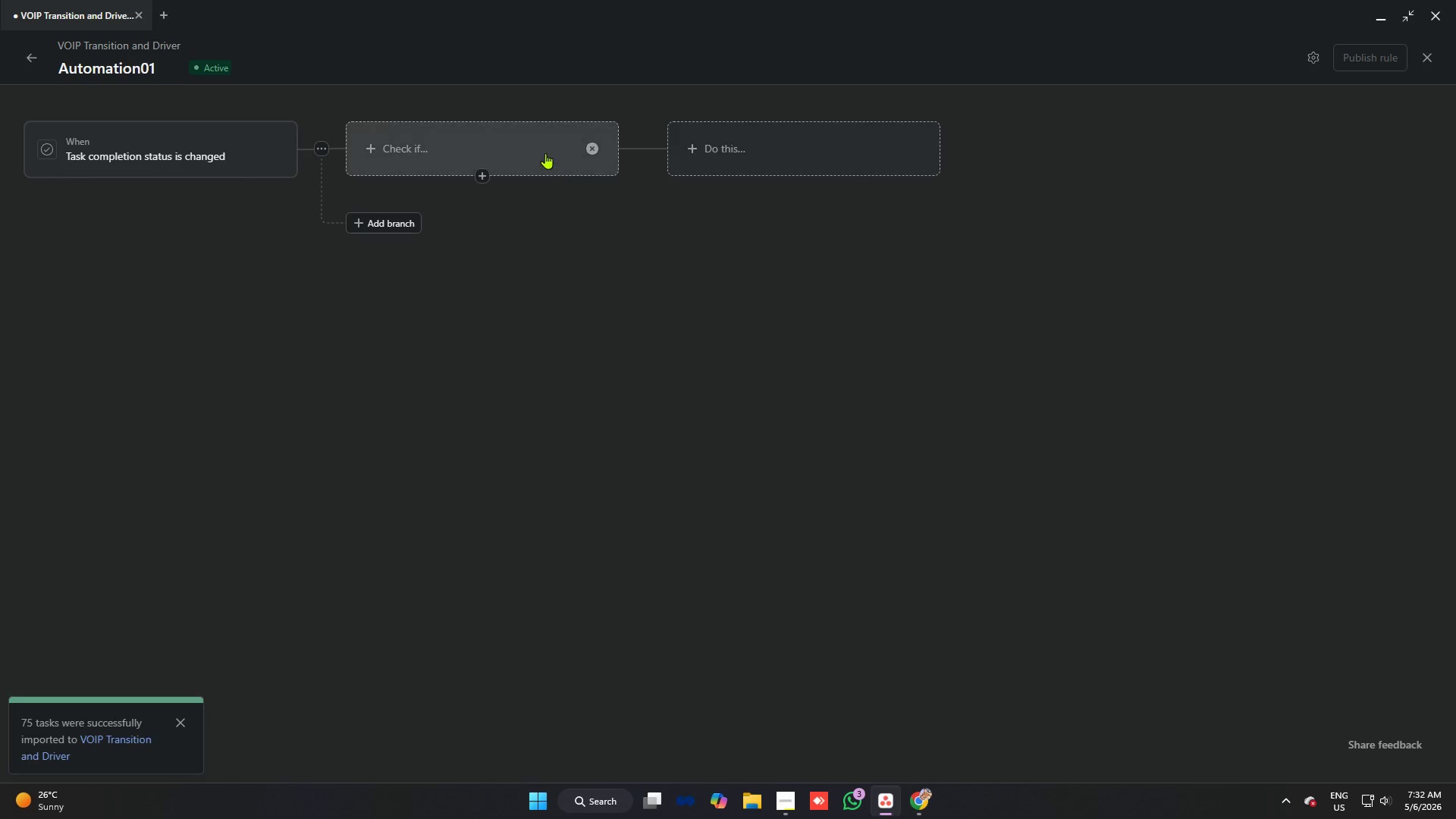 
left_click([545, 153])
 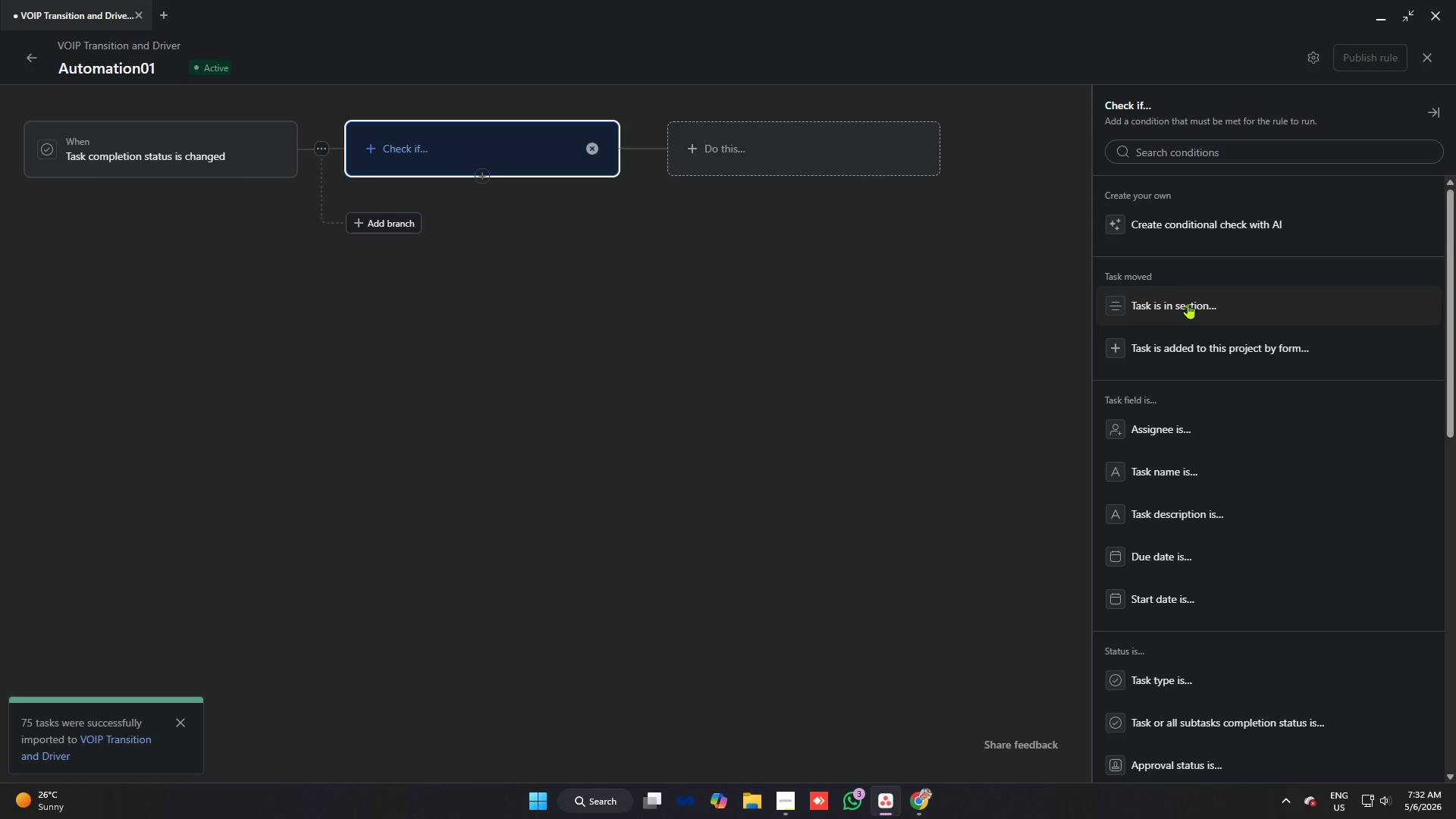 
scroll: coordinate [1238, 450], scroll_direction: down, amount: 1.0
 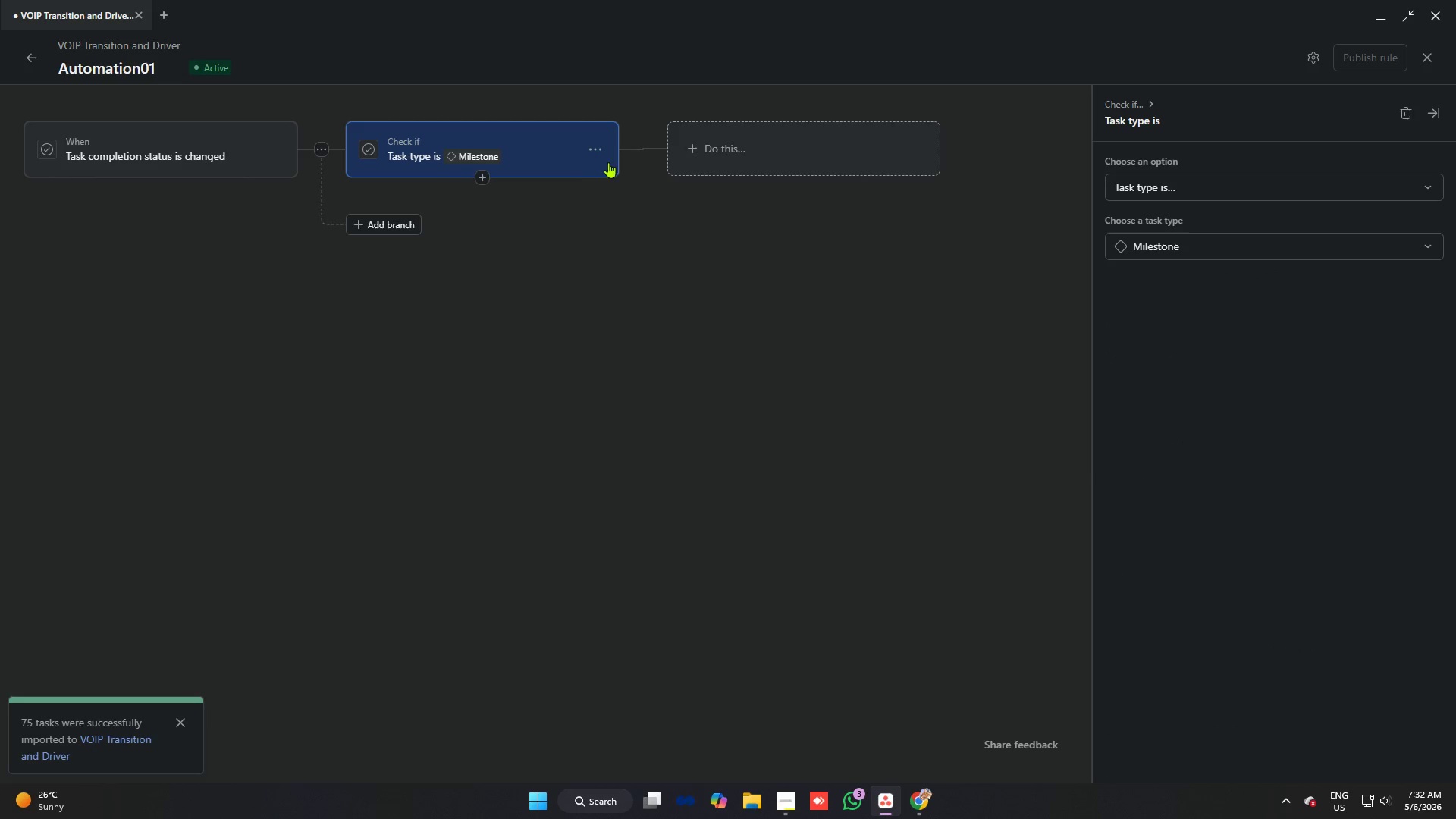 
left_click([600, 144])
 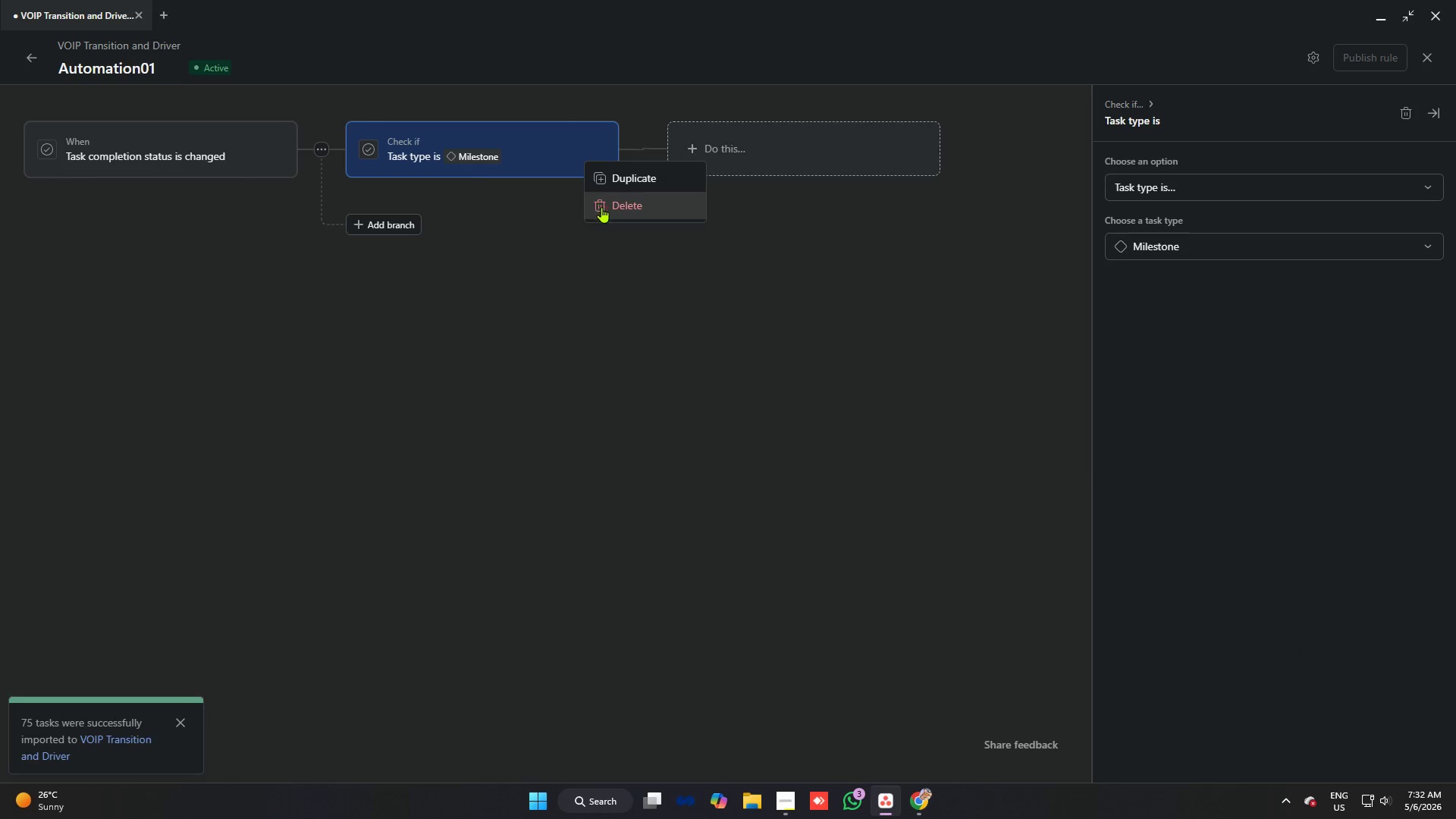 
left_click([604, 207])
 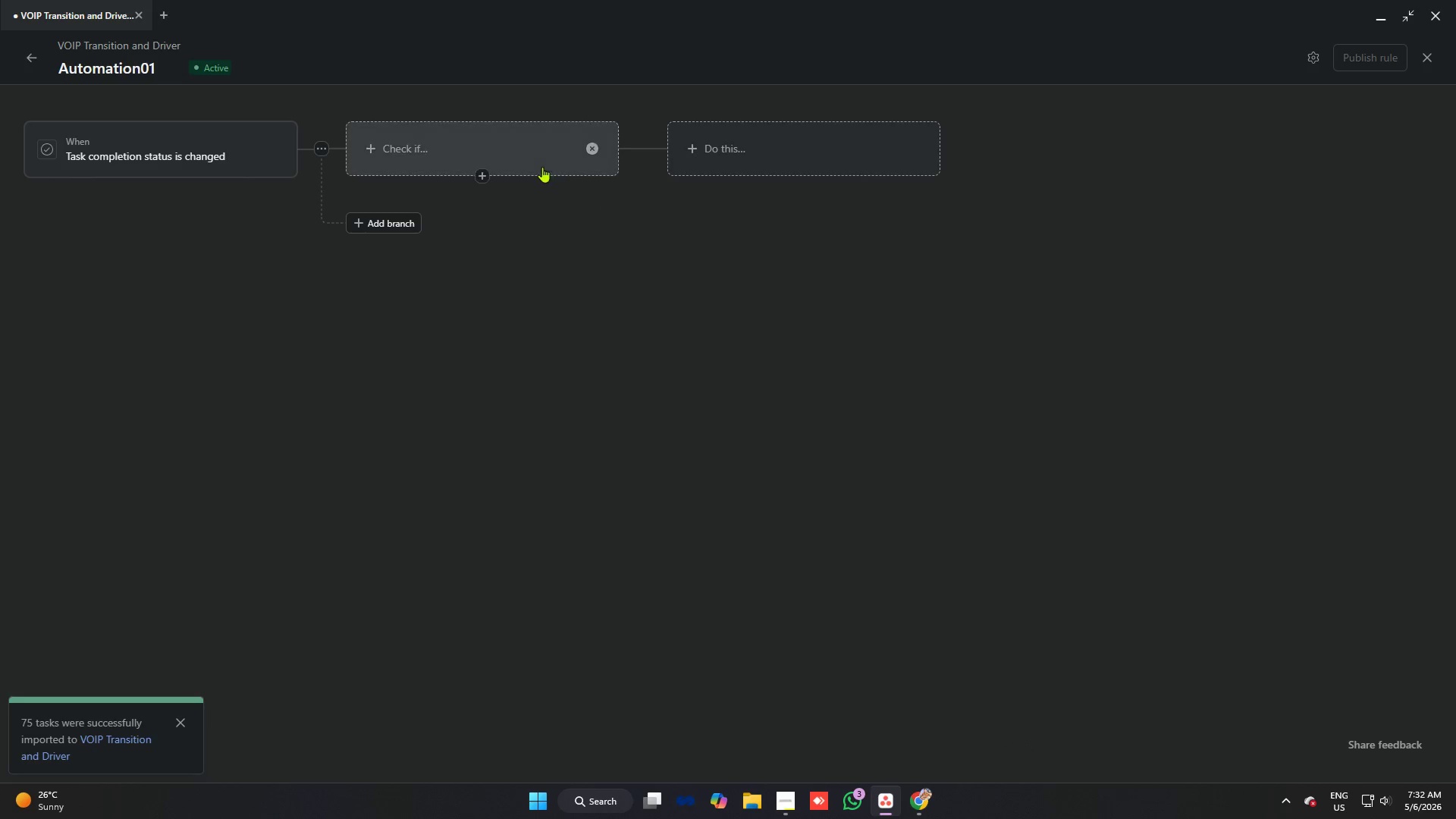 
left_click([529, 162])
 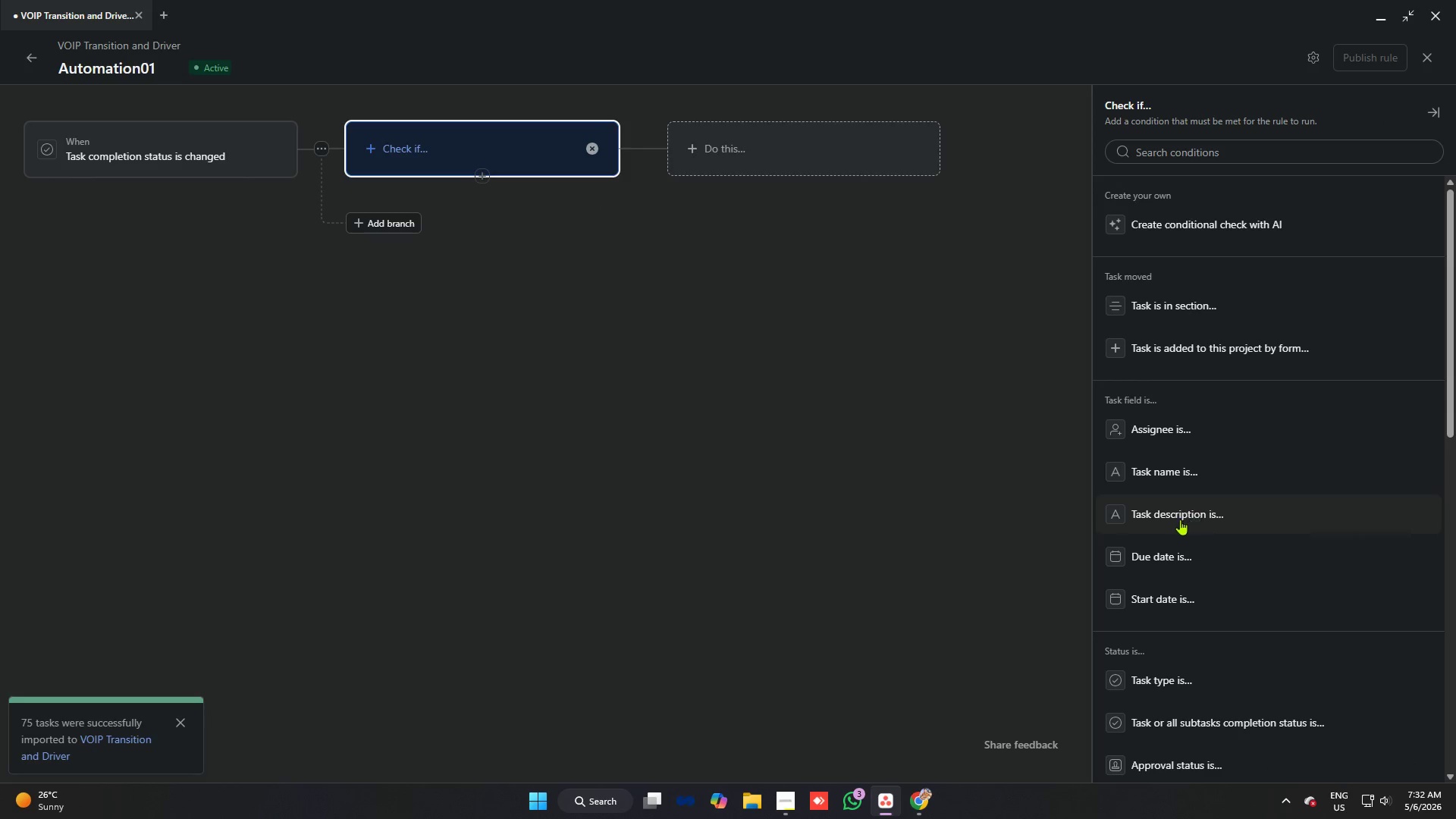 
scroll: coordinate [1185, 518], scroll_direction: down, amount: 5.0
 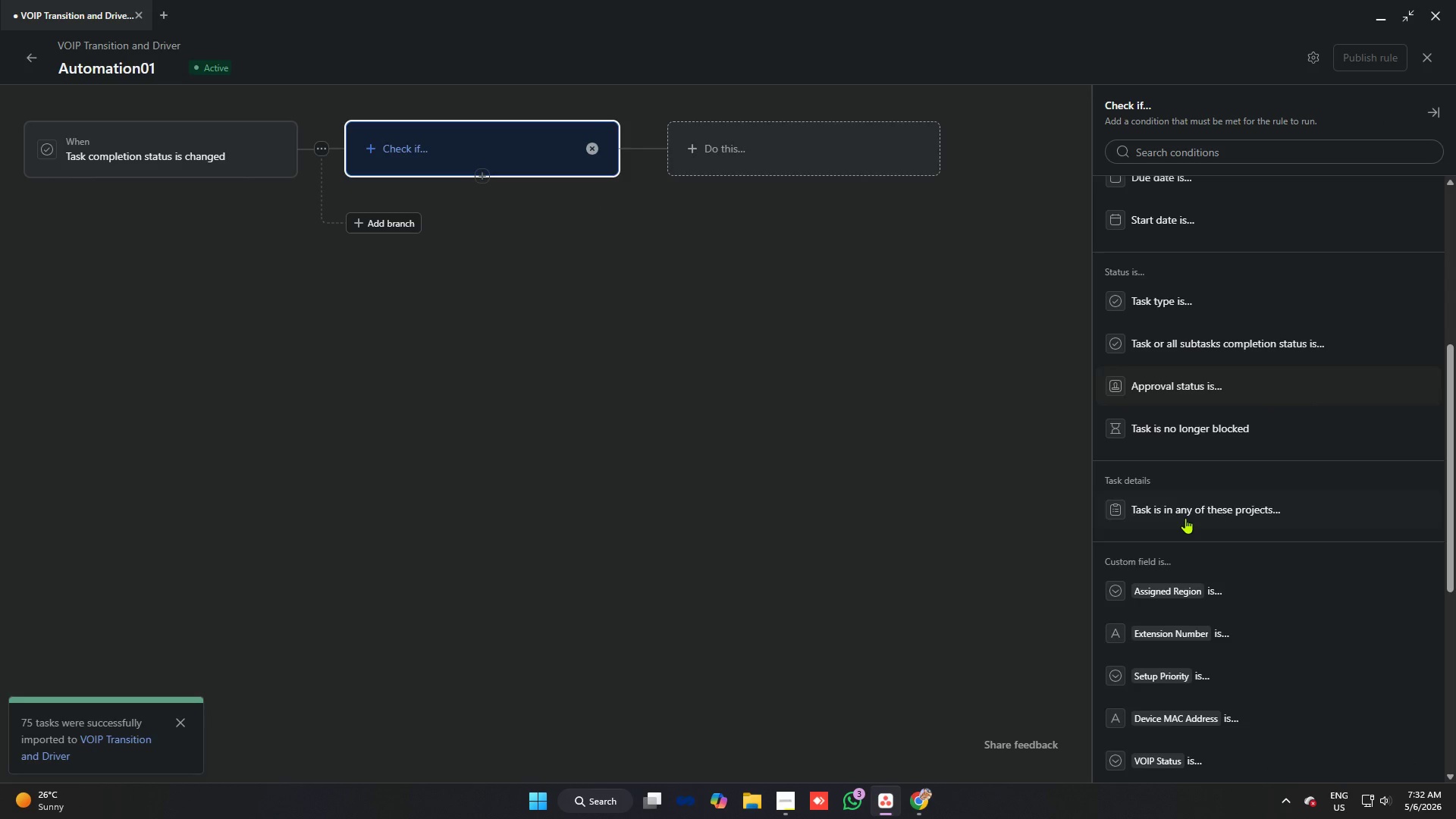 
scroll: coordinate [1190, 426], scroll_direction: up, amount: 4.0
 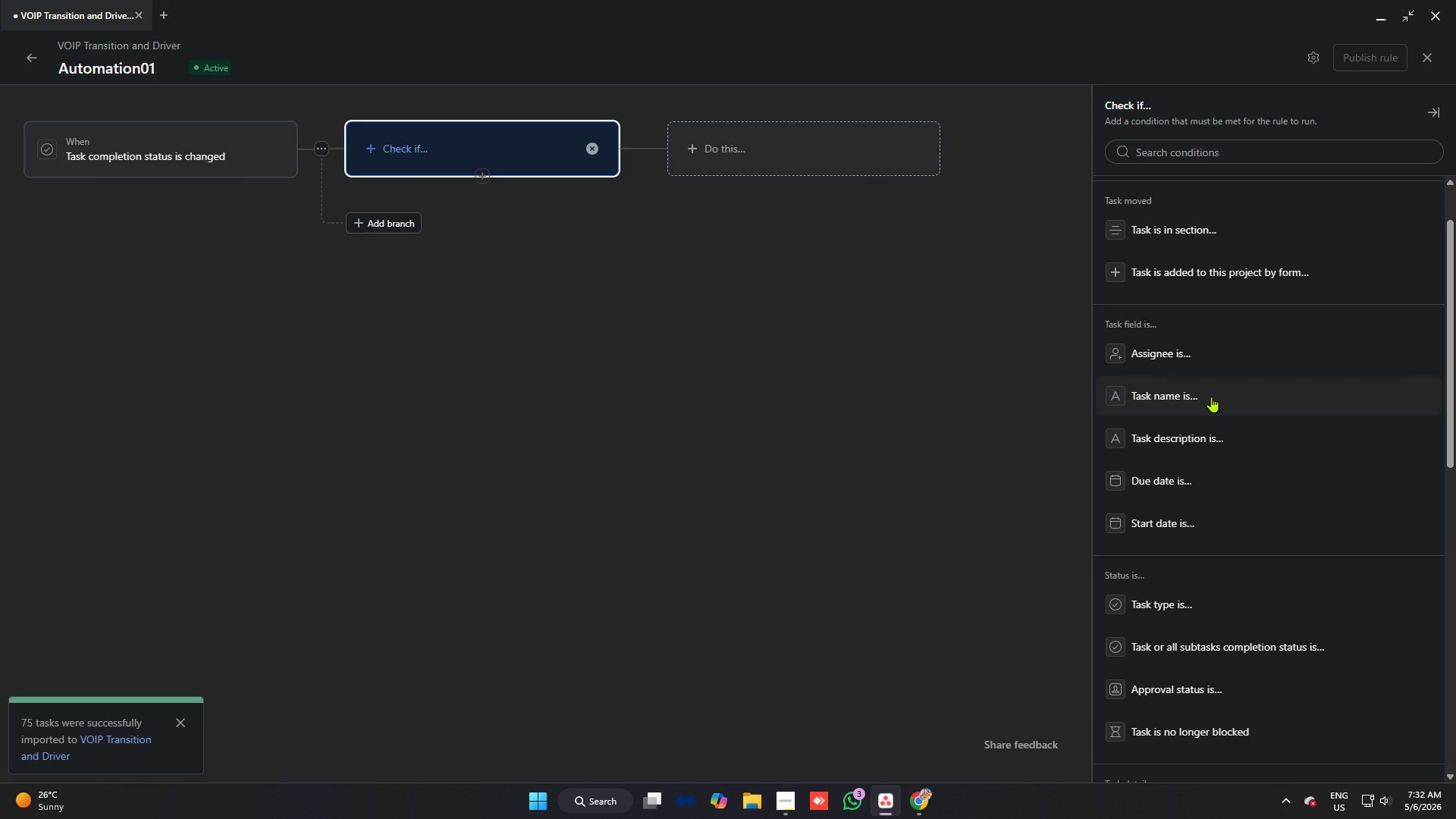 
left_click([1211, 397])
 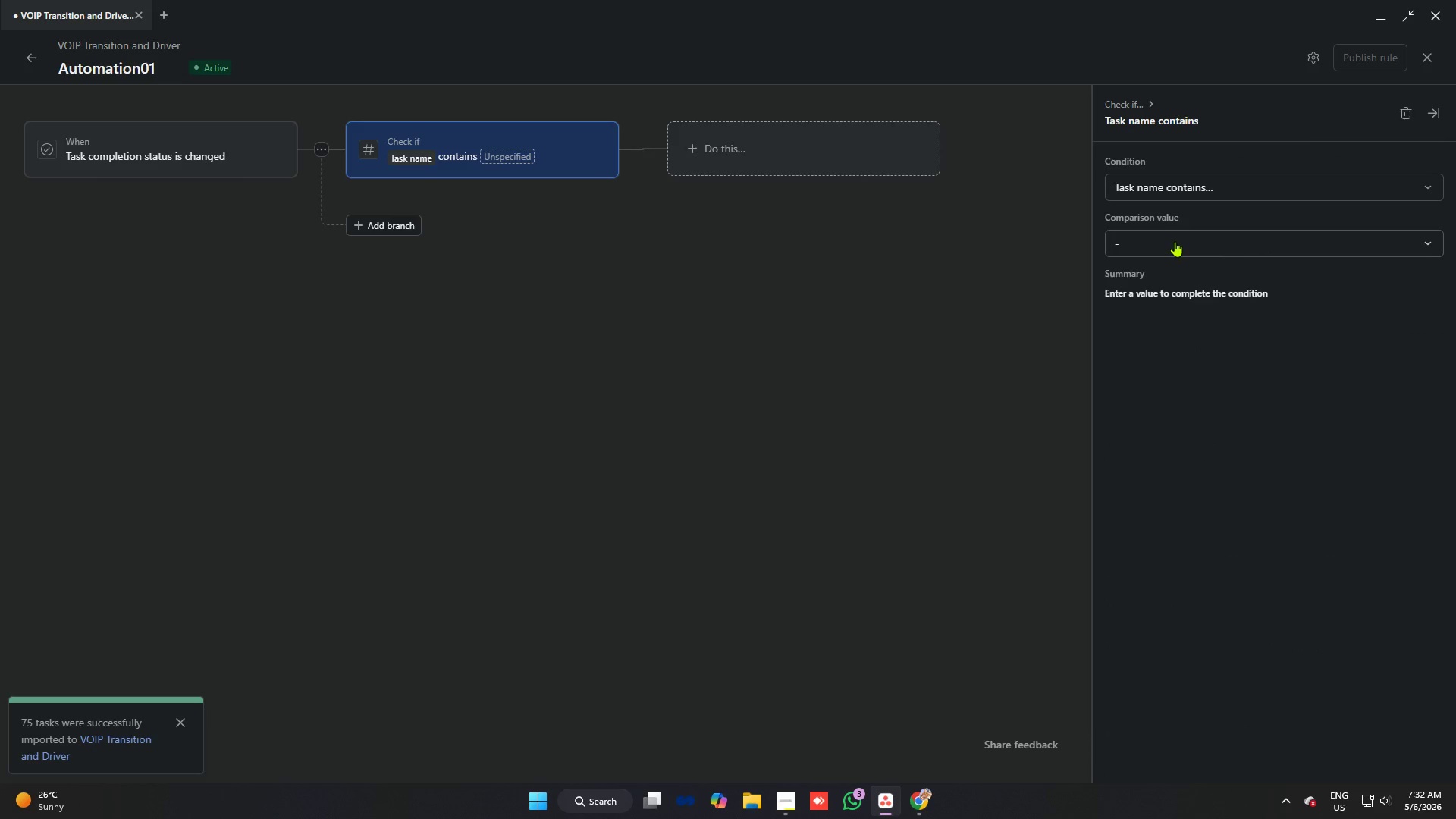 
left_click([1175, 237])
 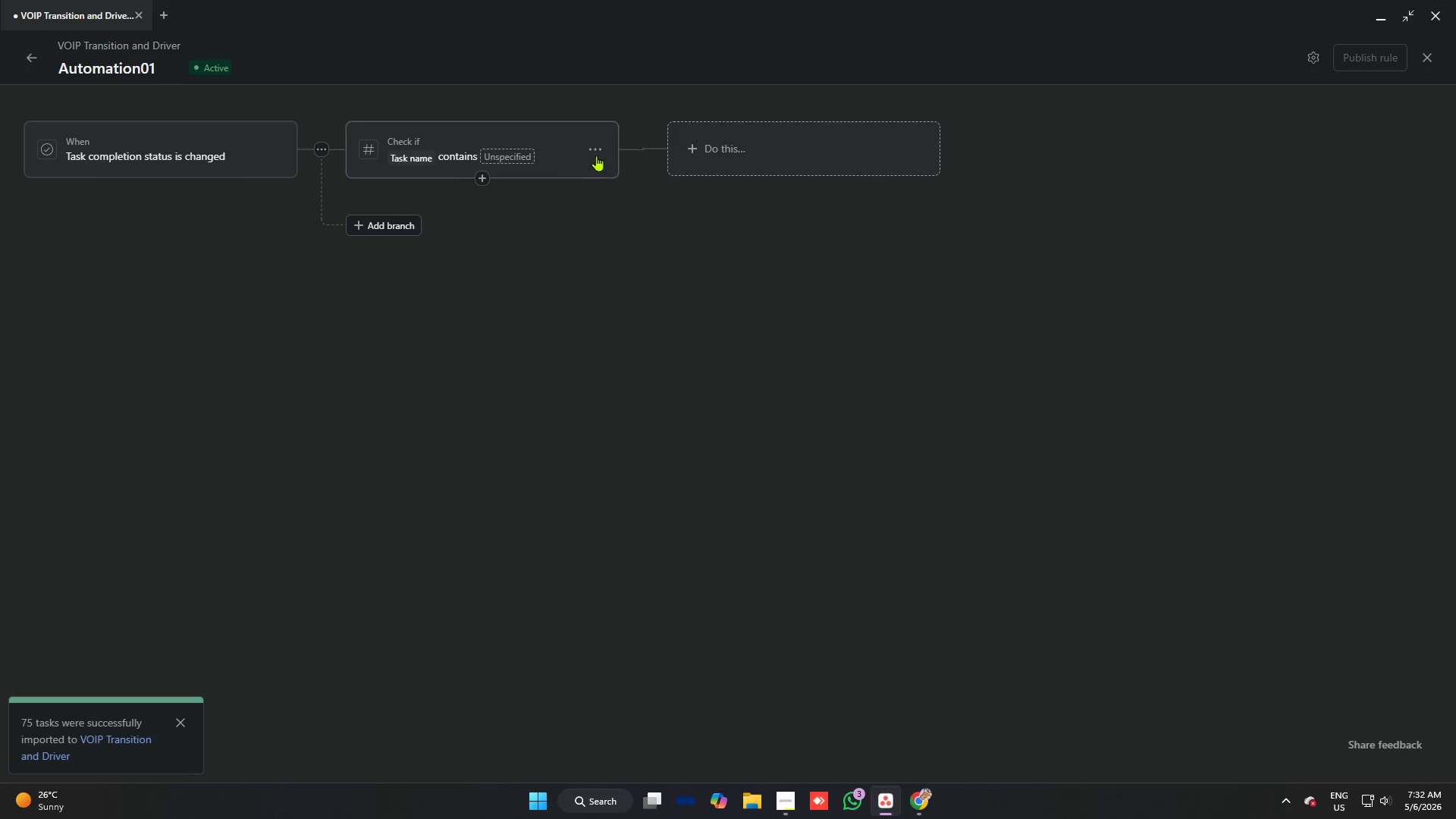 
left_click([591, 150])
 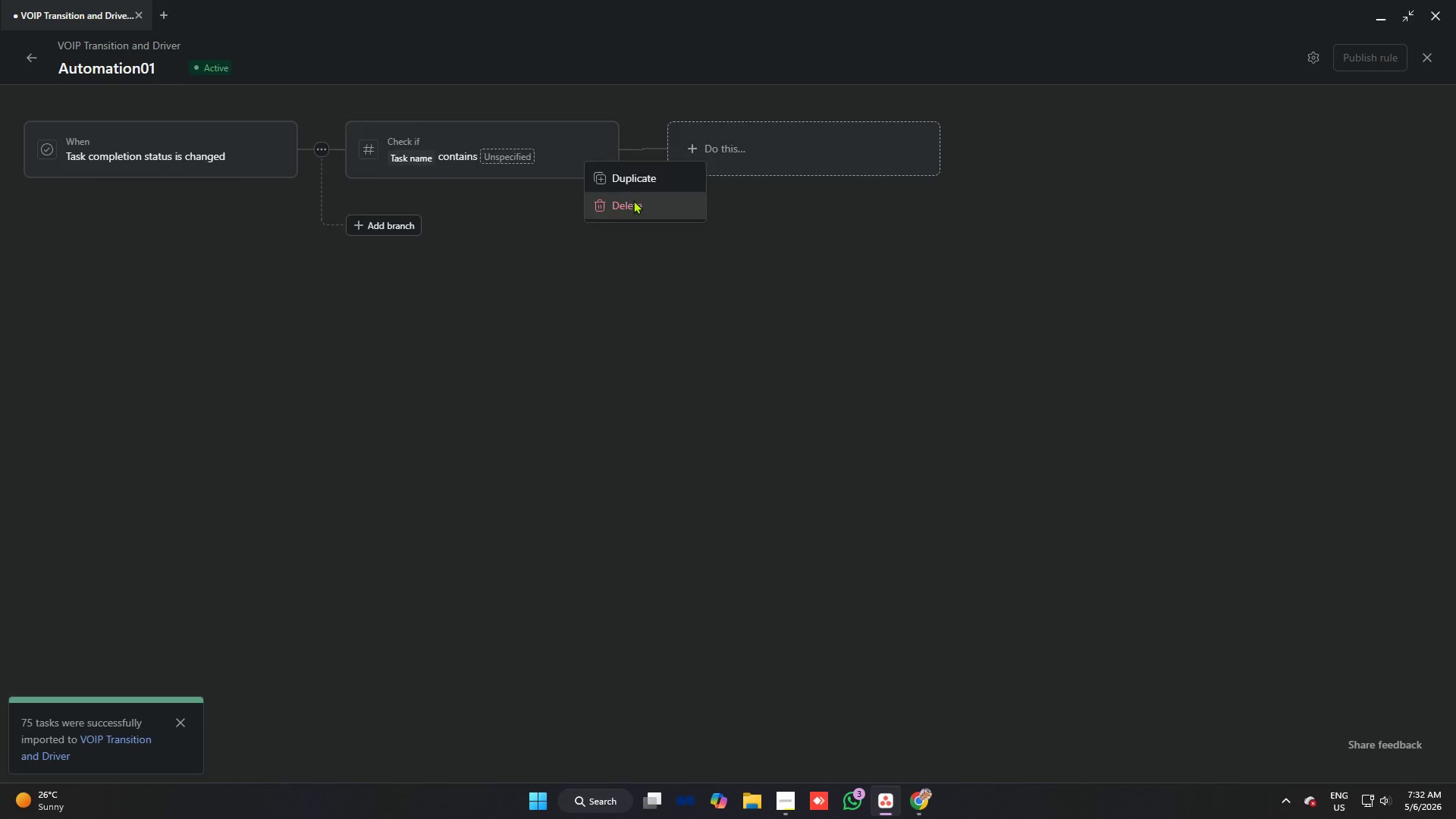 
double_click([511, 140])
 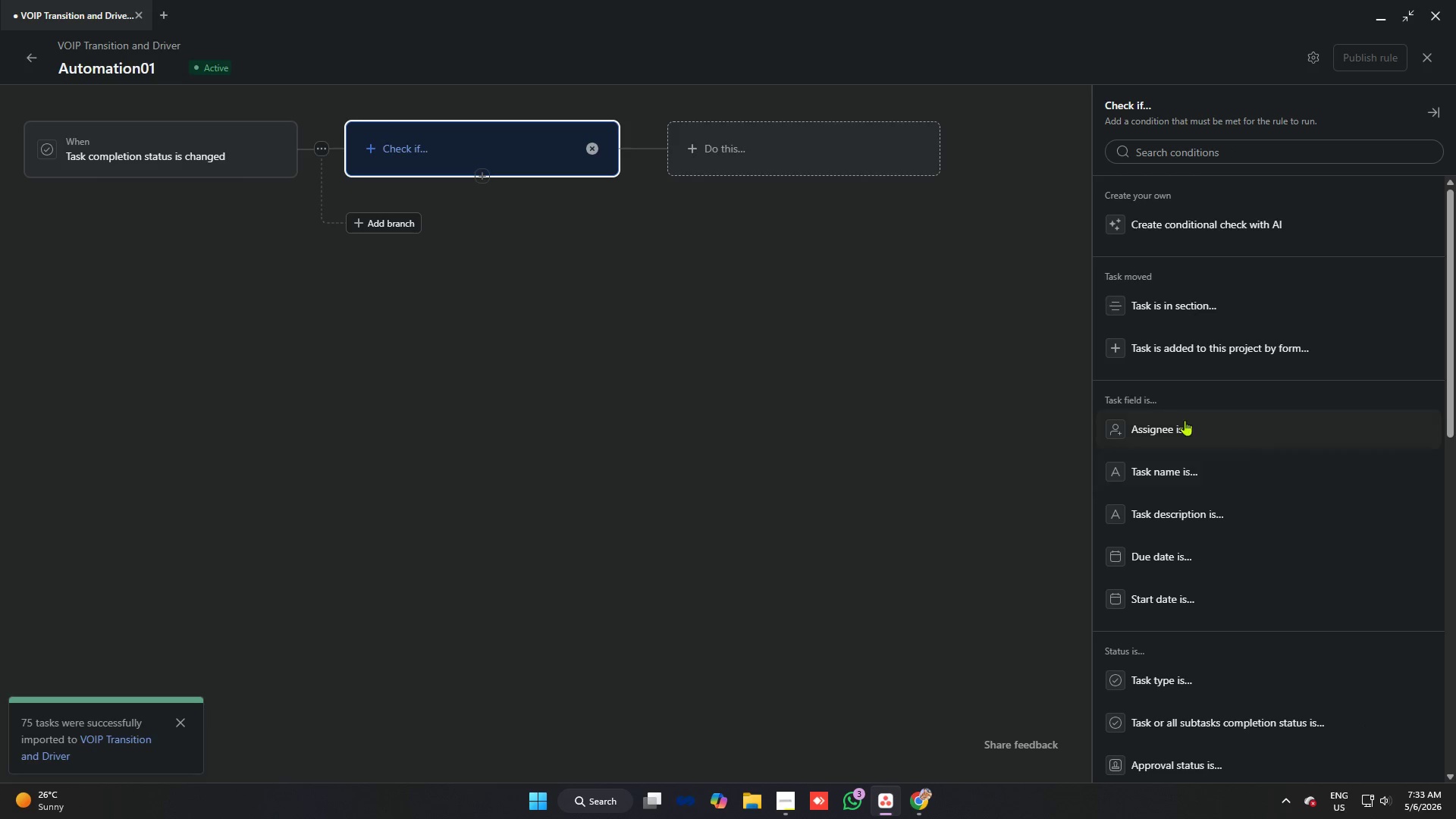 
left_click([1183, 434])
 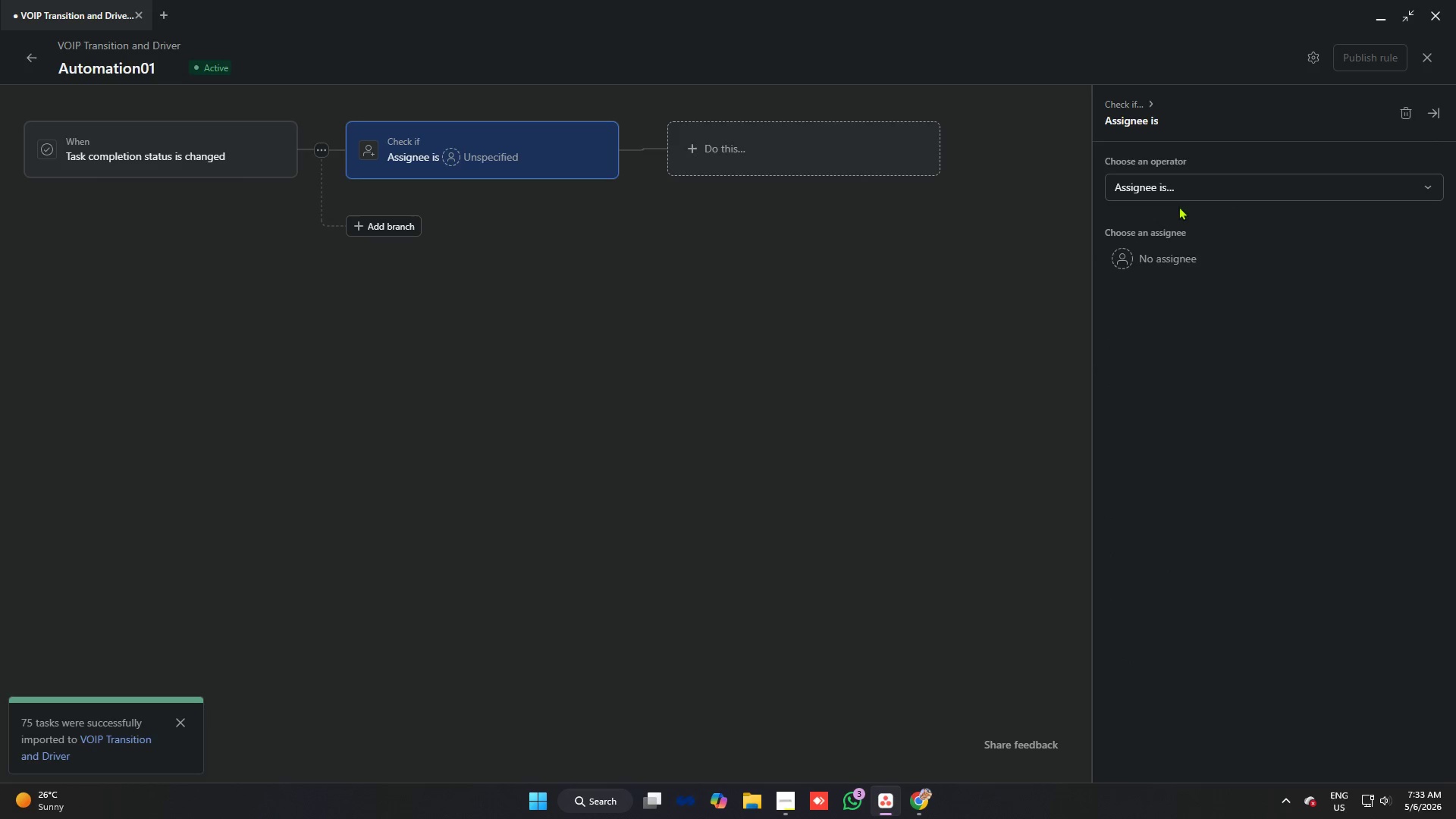 
left_click([1178, 194])
 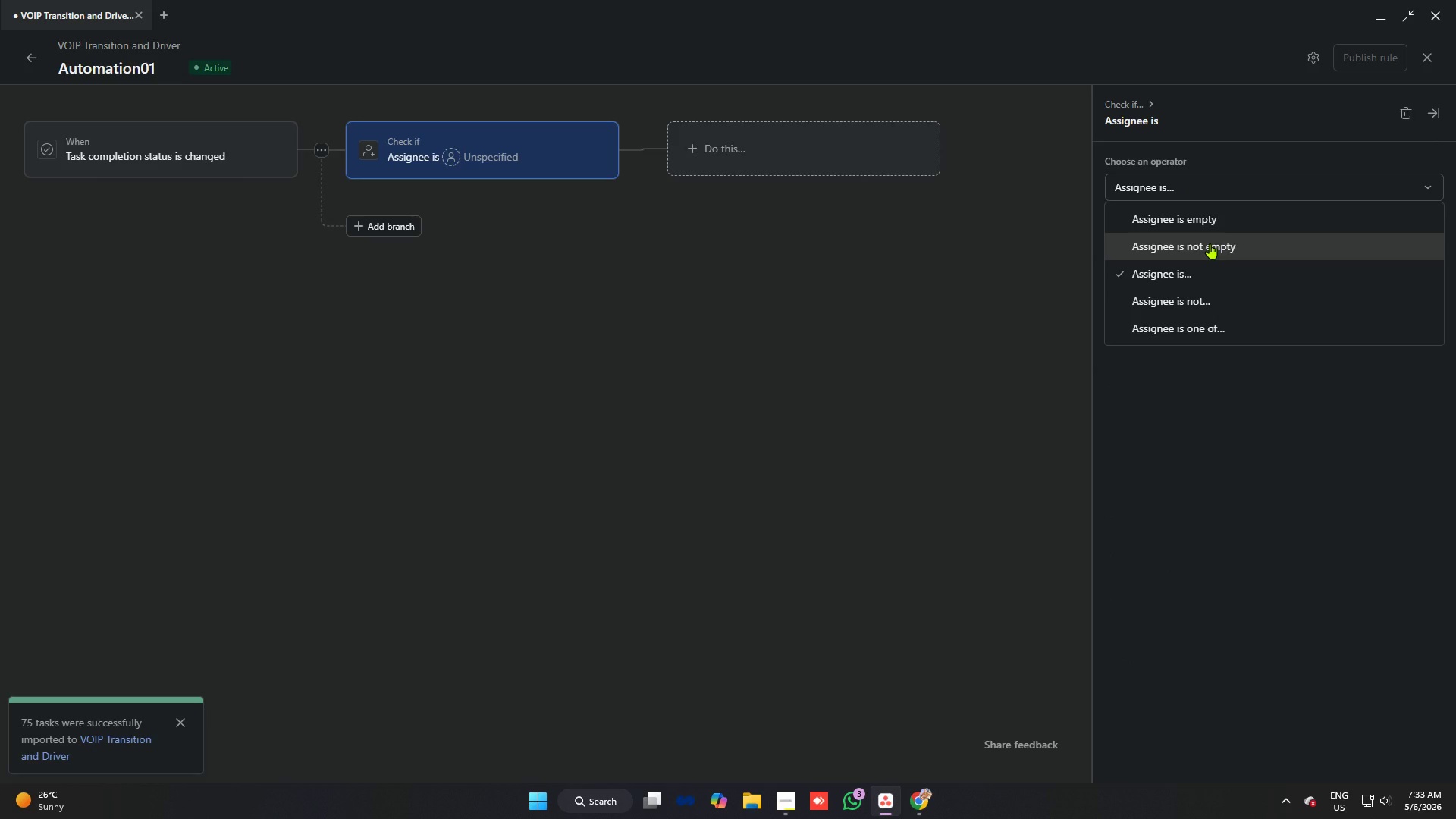 
left_click([1210, 243])
 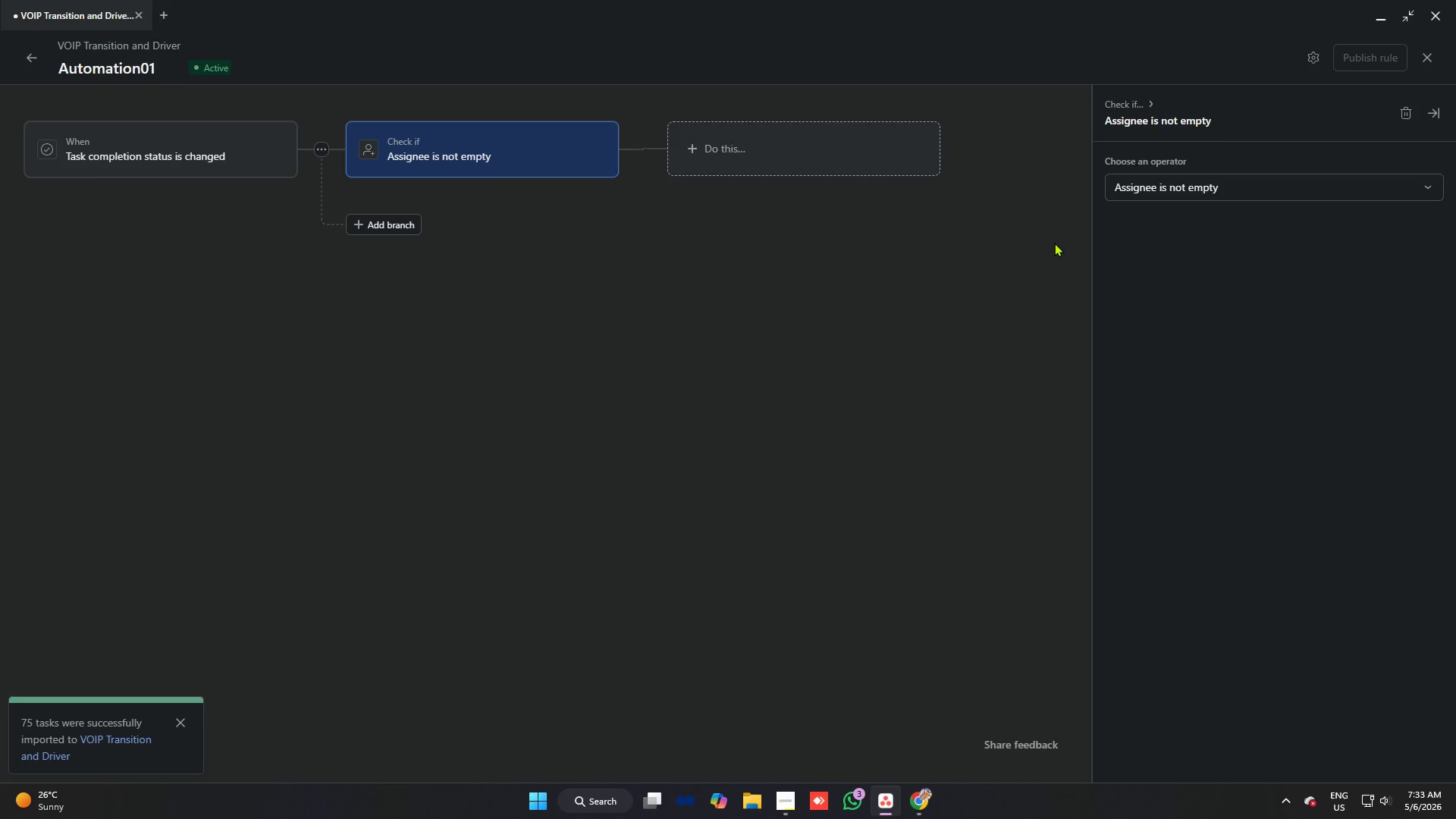 
left_click([1054, 243])
 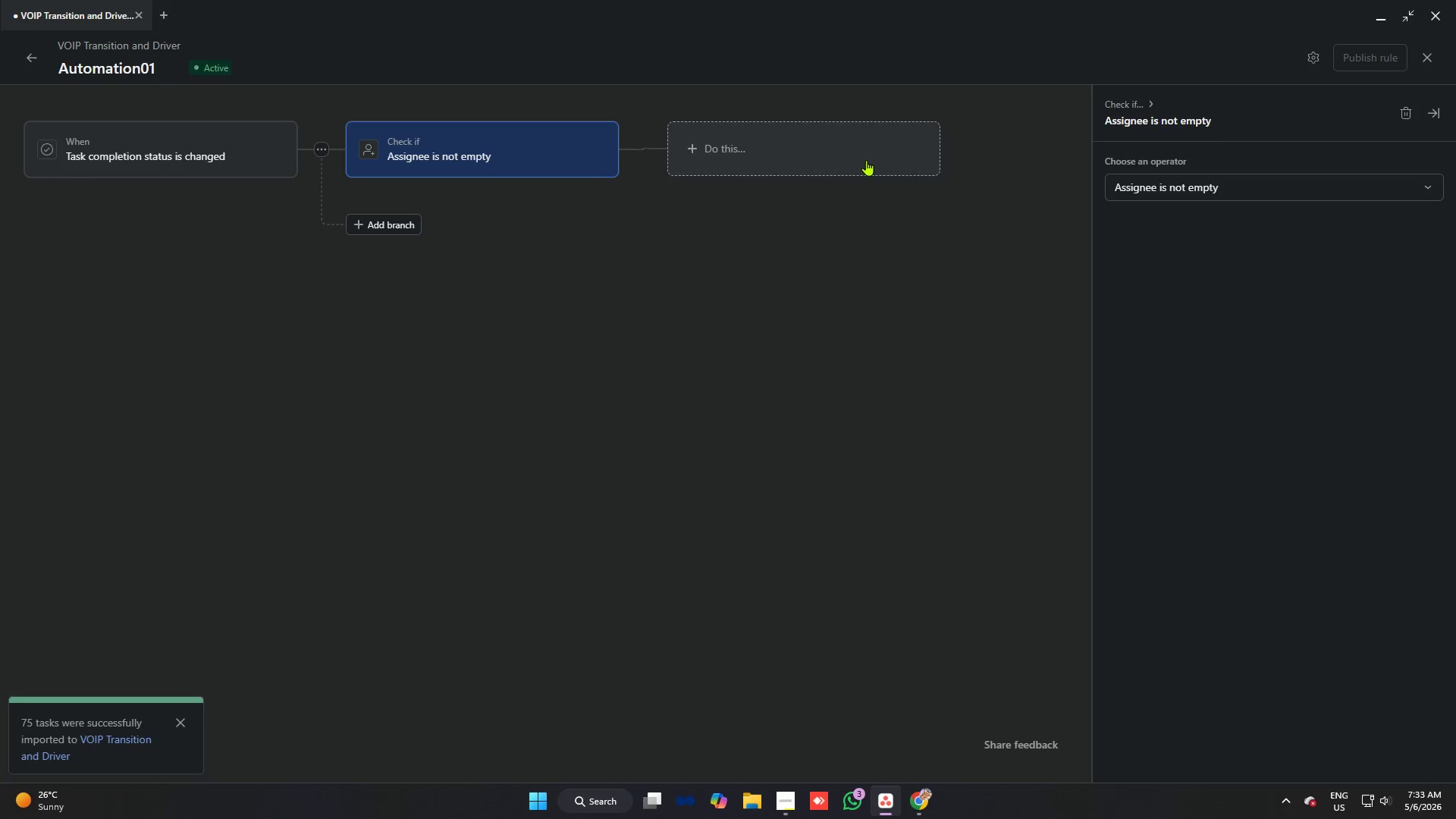 
left_click([819, 146])
 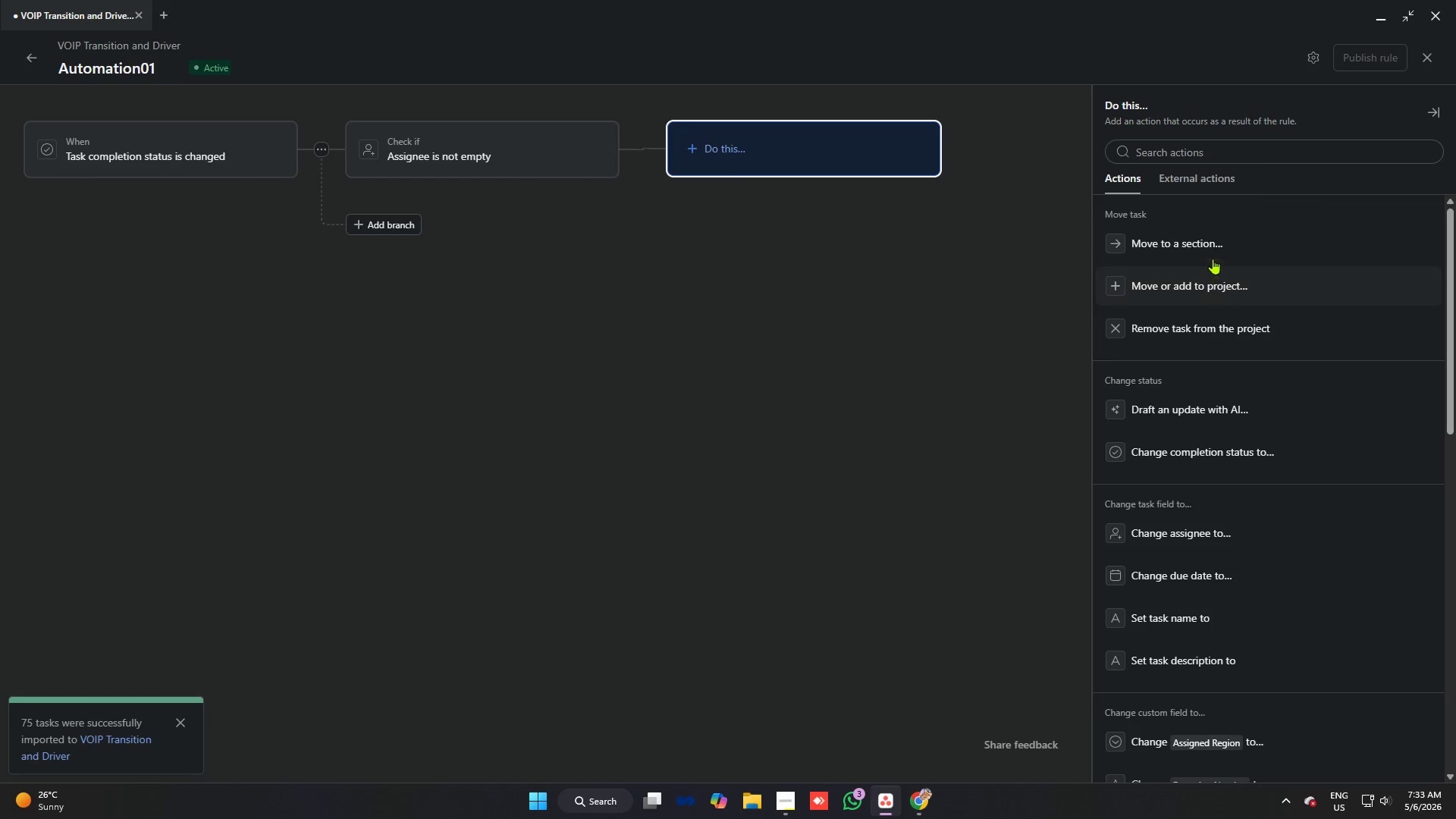 
left_click([1212, 246])
 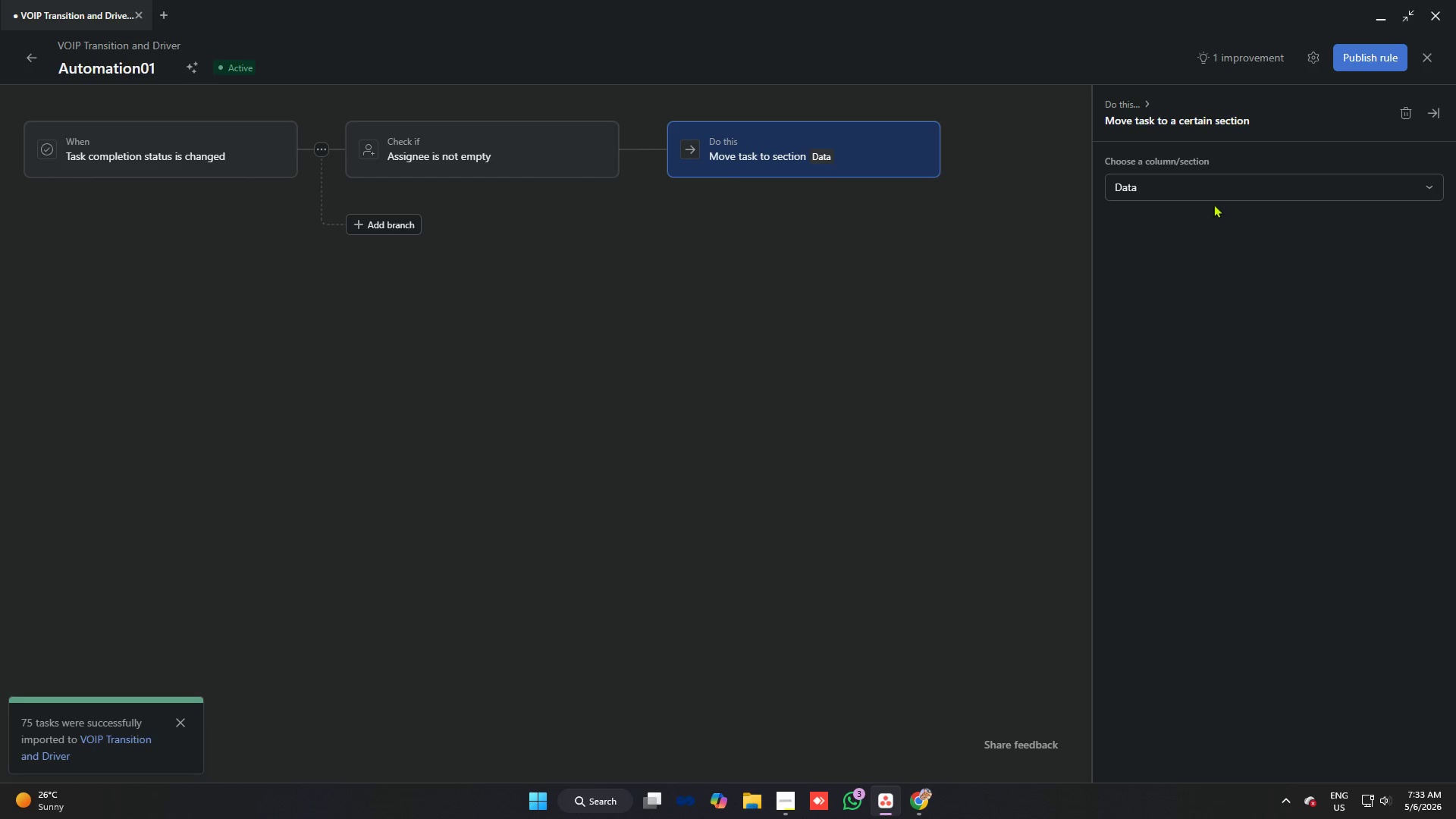 
left_click([1203, 188])
 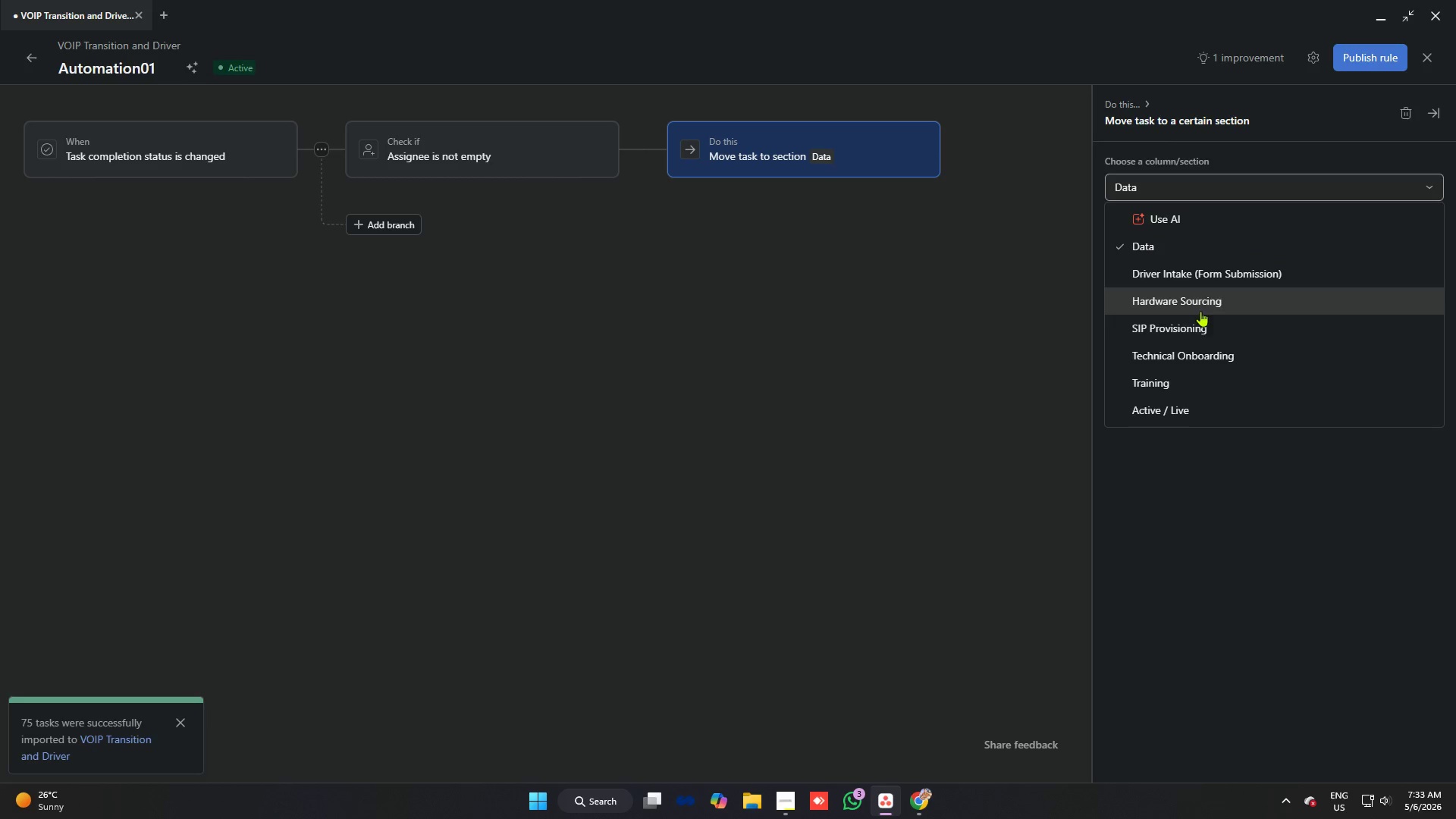 
left_click([1179, 385])
 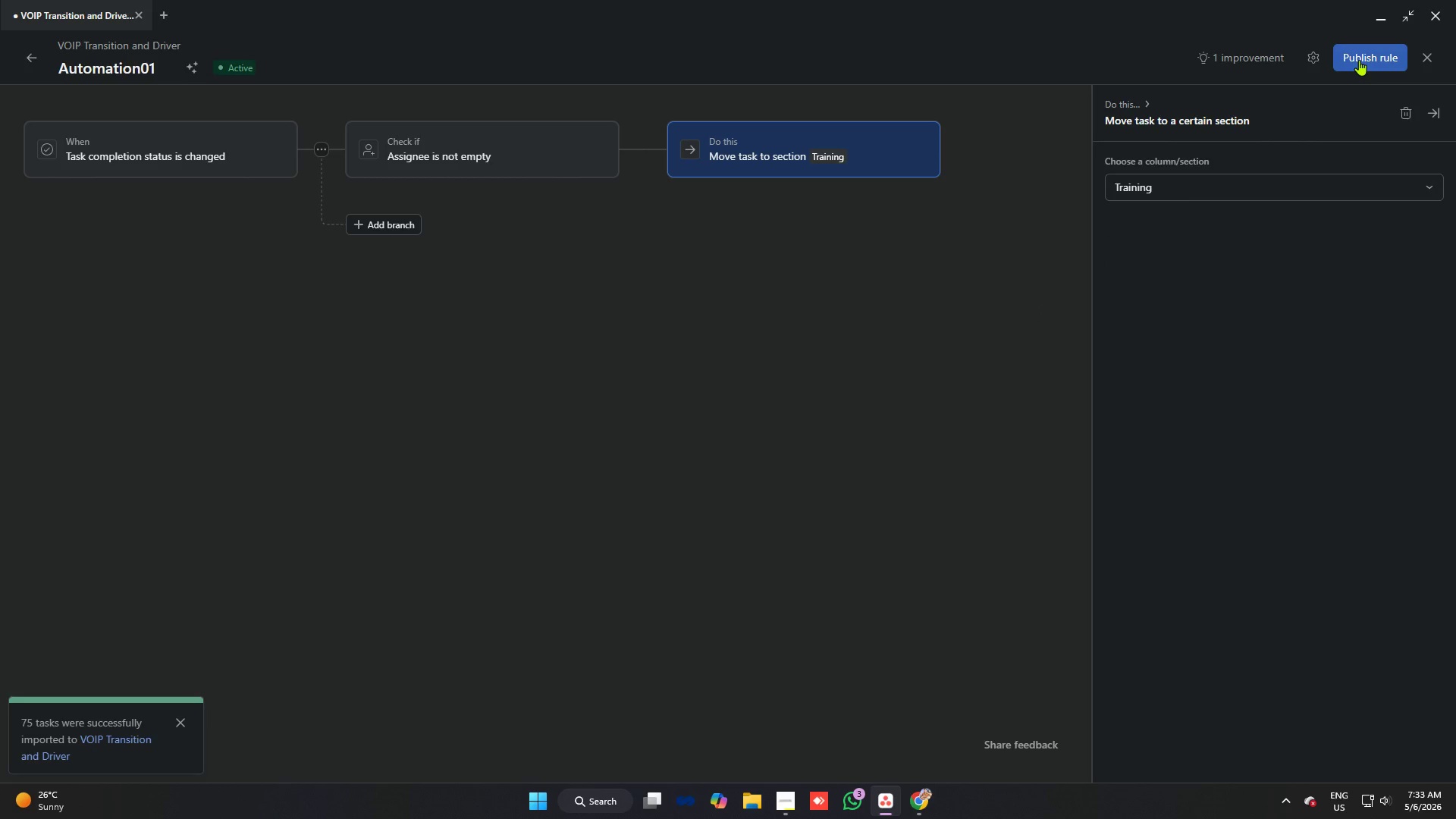 
left_click([956, 301])
 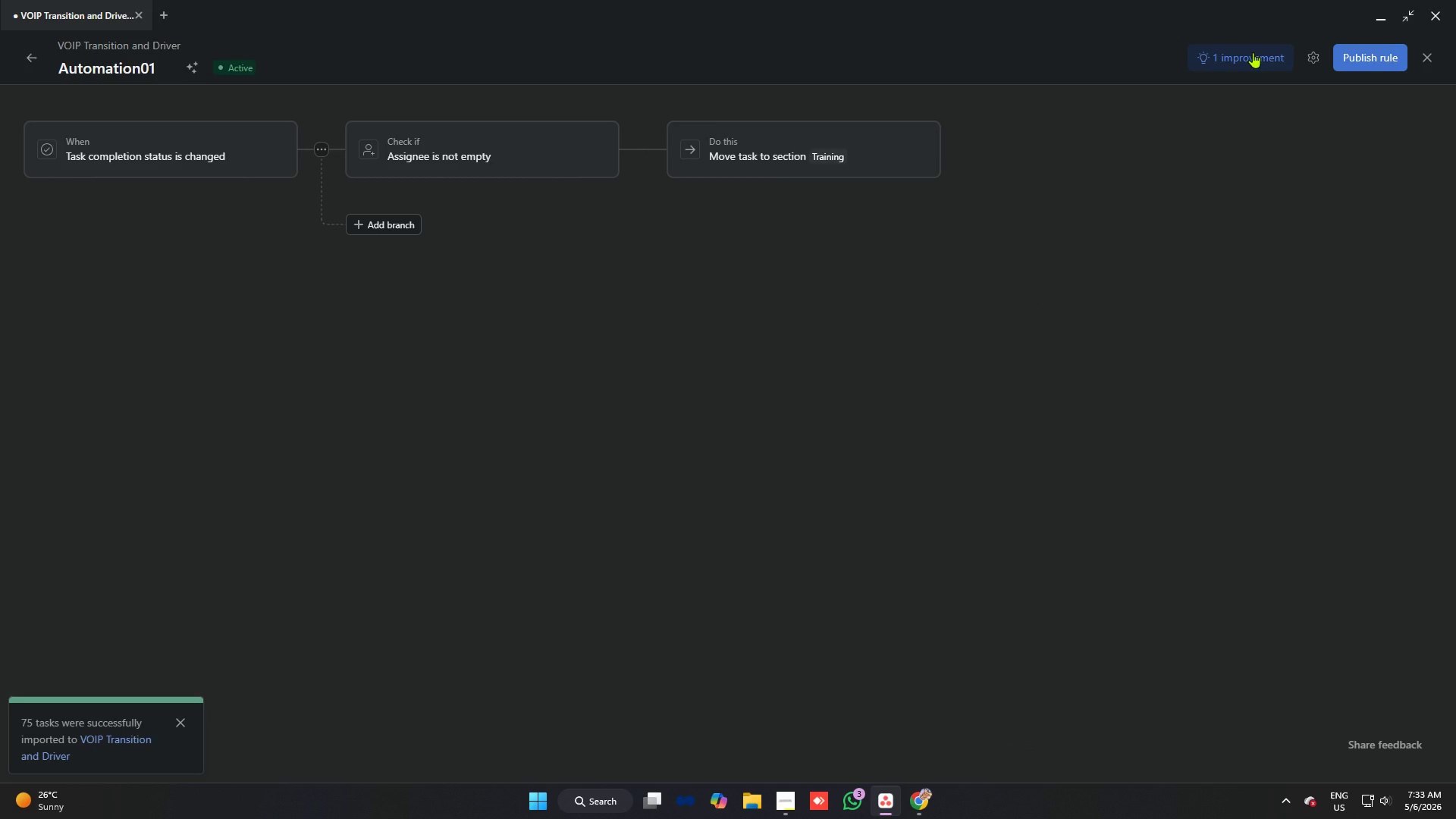 
left_click([1253, 52])
 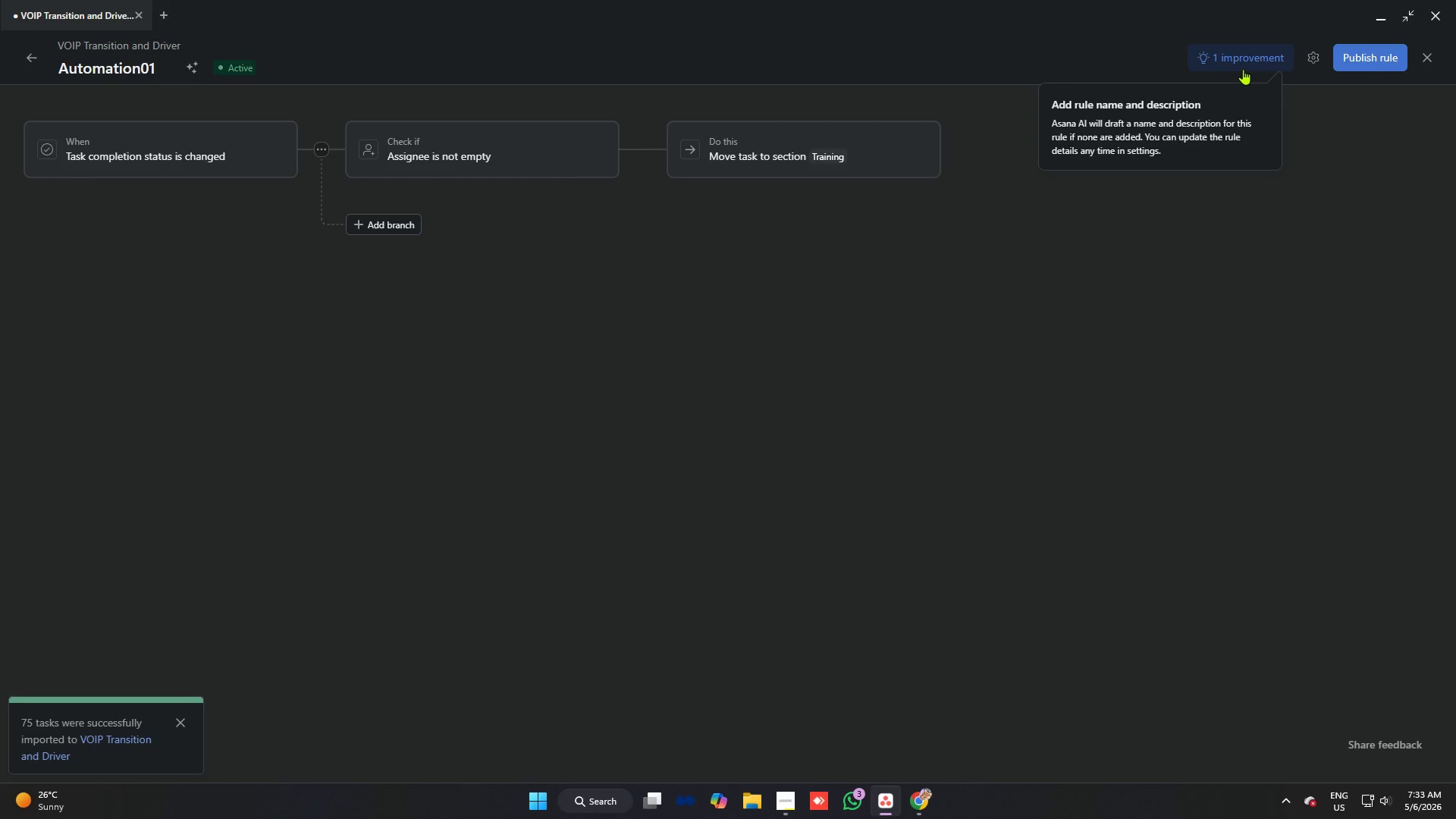 
wait(6.28)
 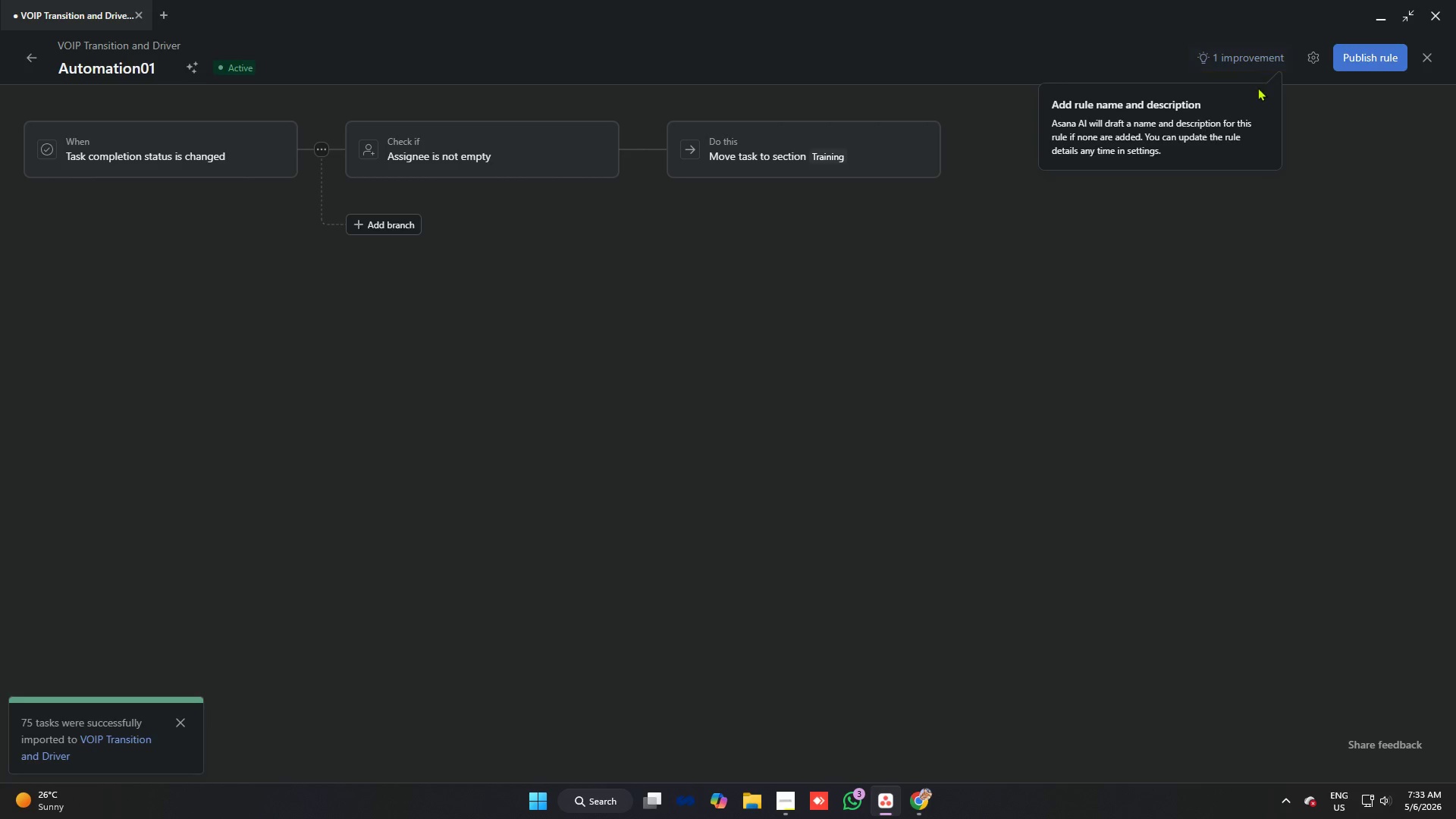 
left_click([1042, 195])
 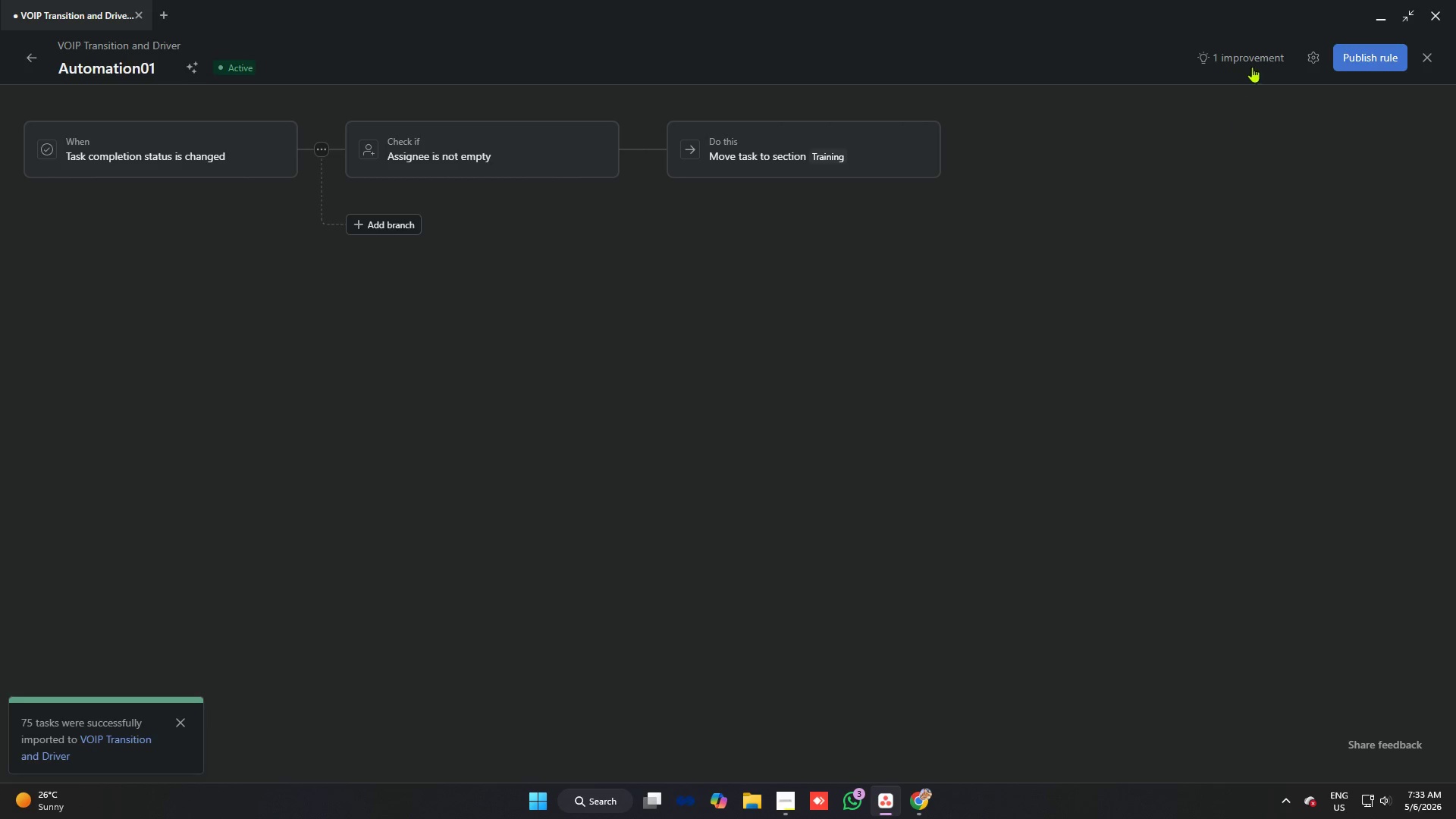 
left_click([1352, 56])
 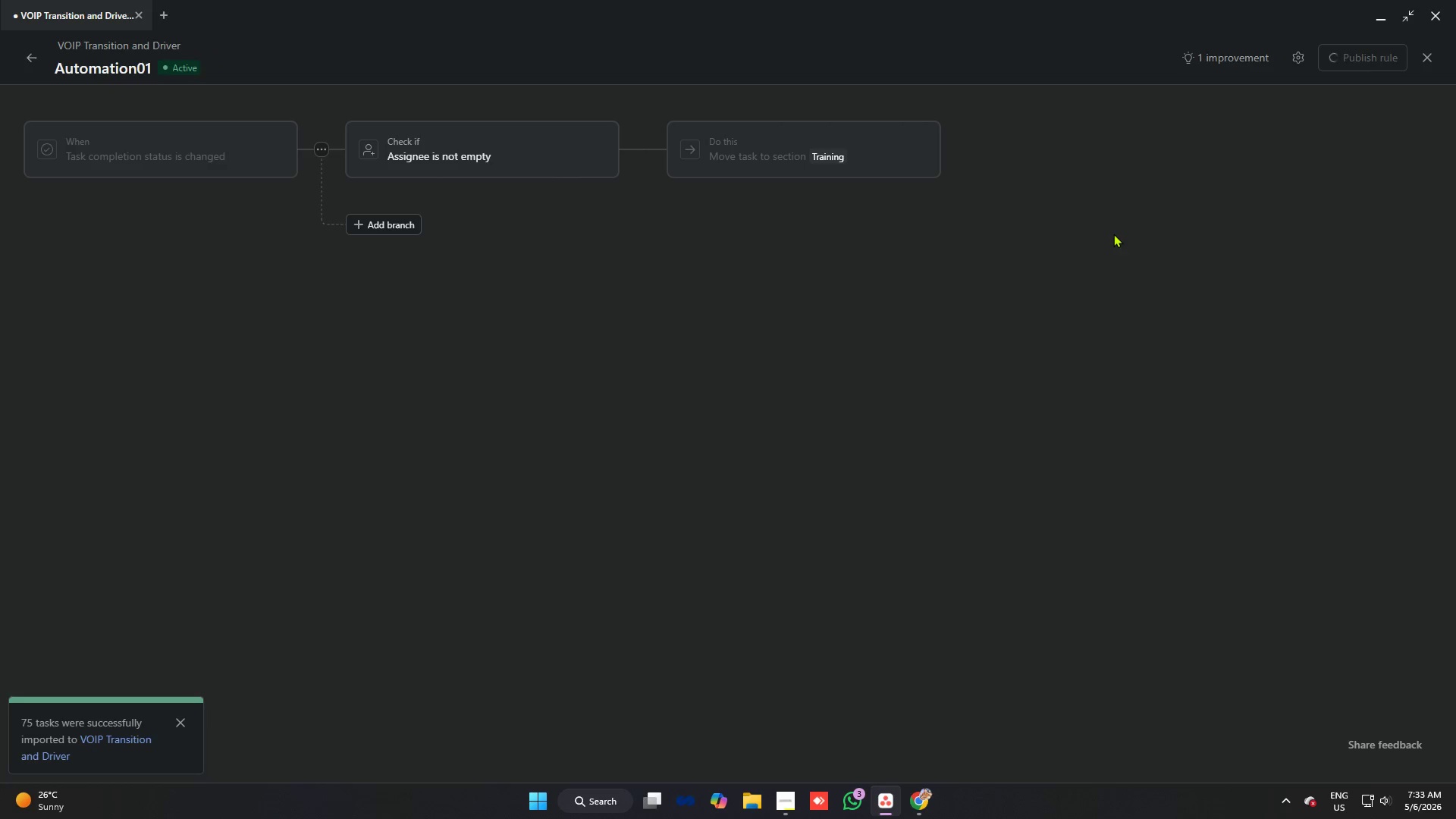 
mouse_move([1245, 202])
 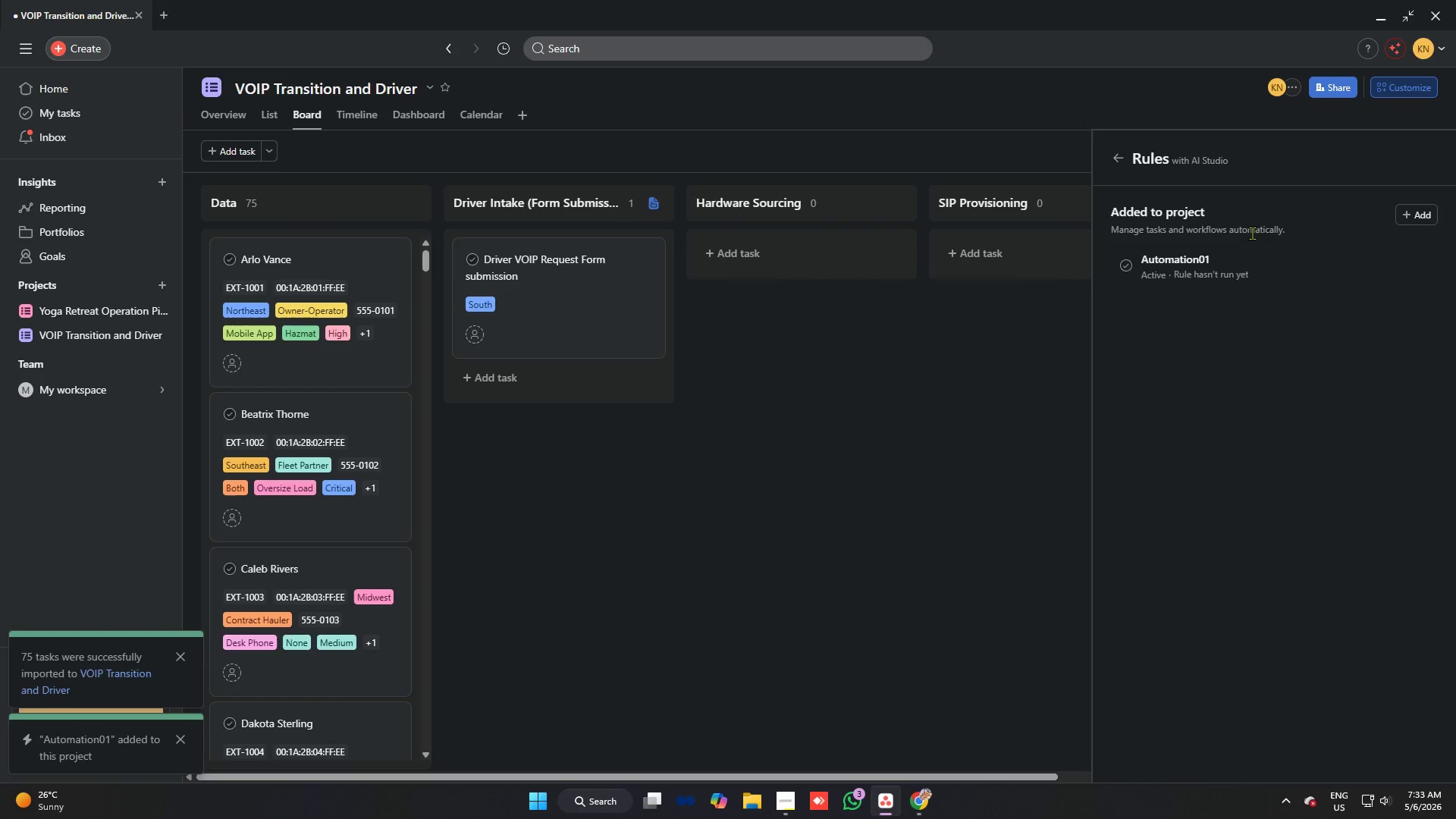 
wait(12.34)
 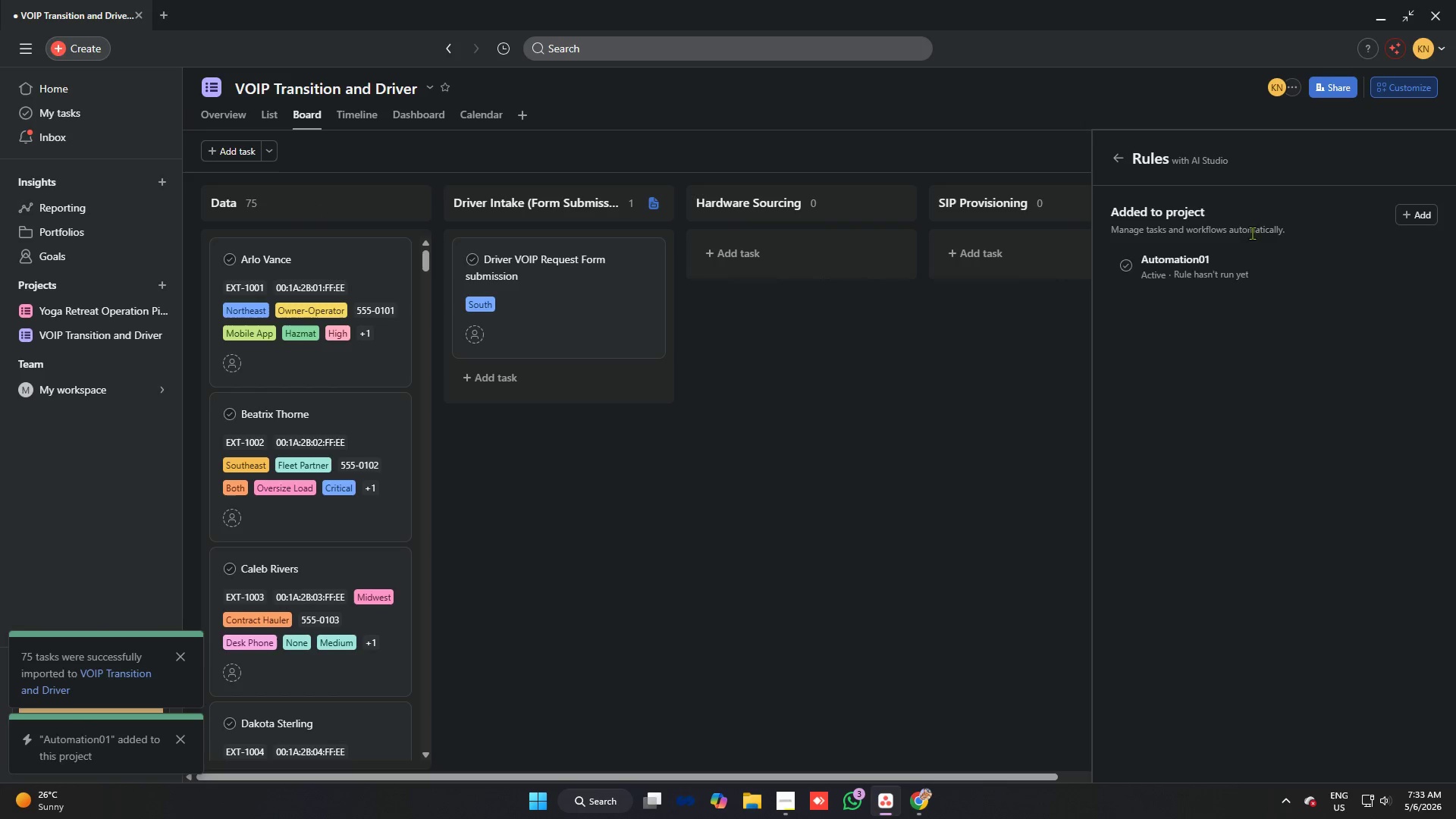 
left_click([1219, 275])
 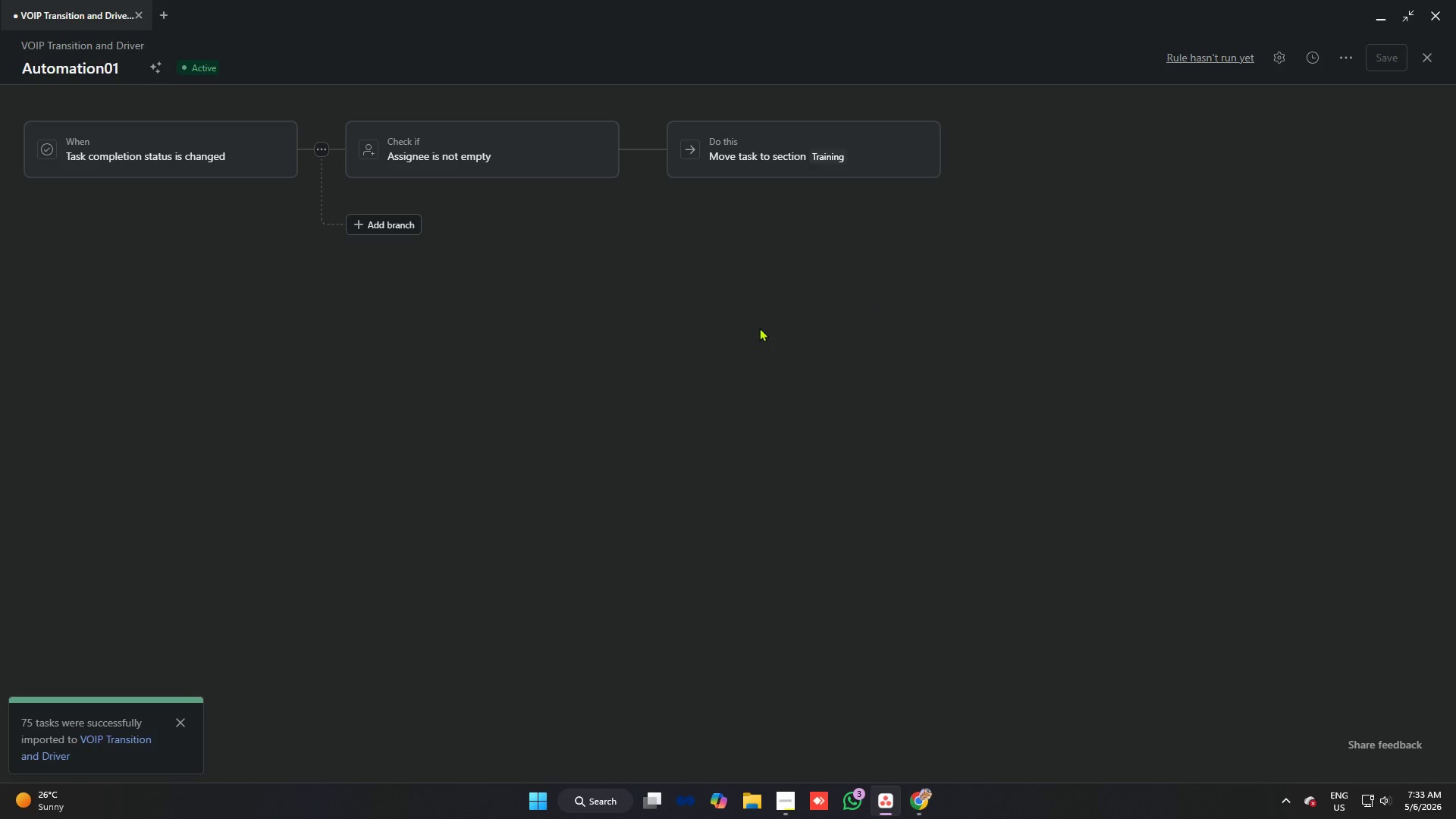 
wait(10.03)
 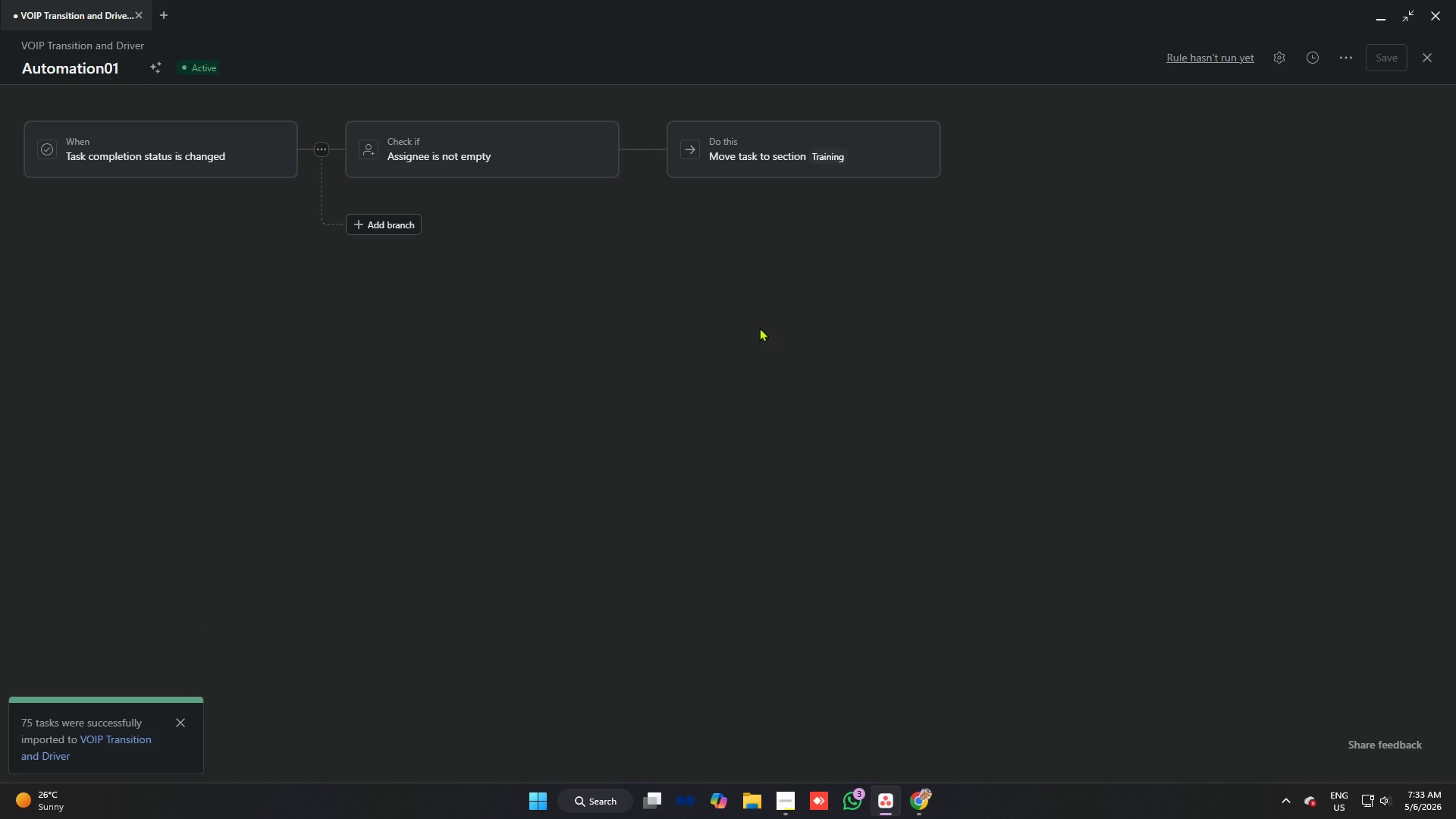 
left_click([1435, 54])
 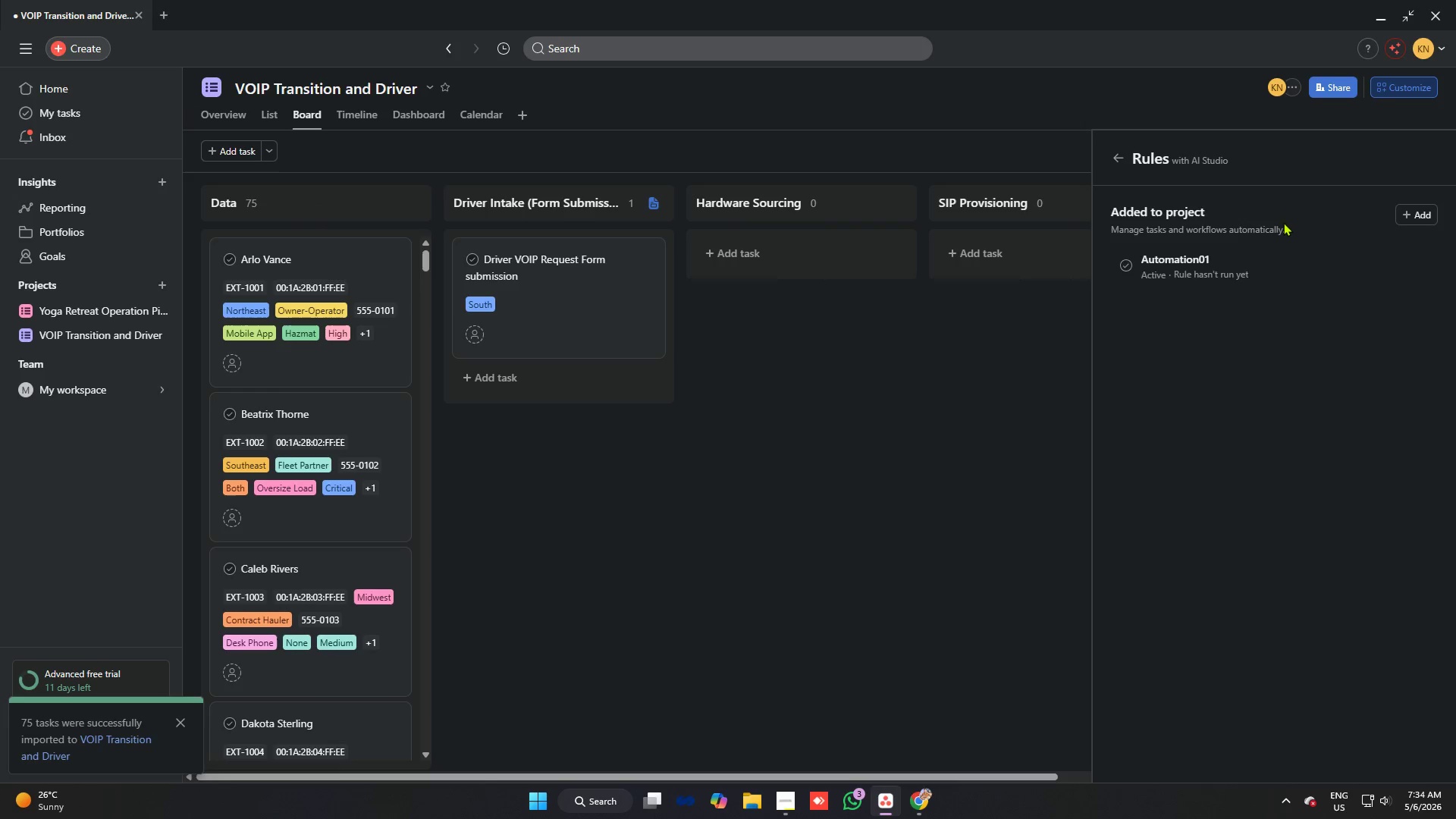 
left_click([1414, 209])
 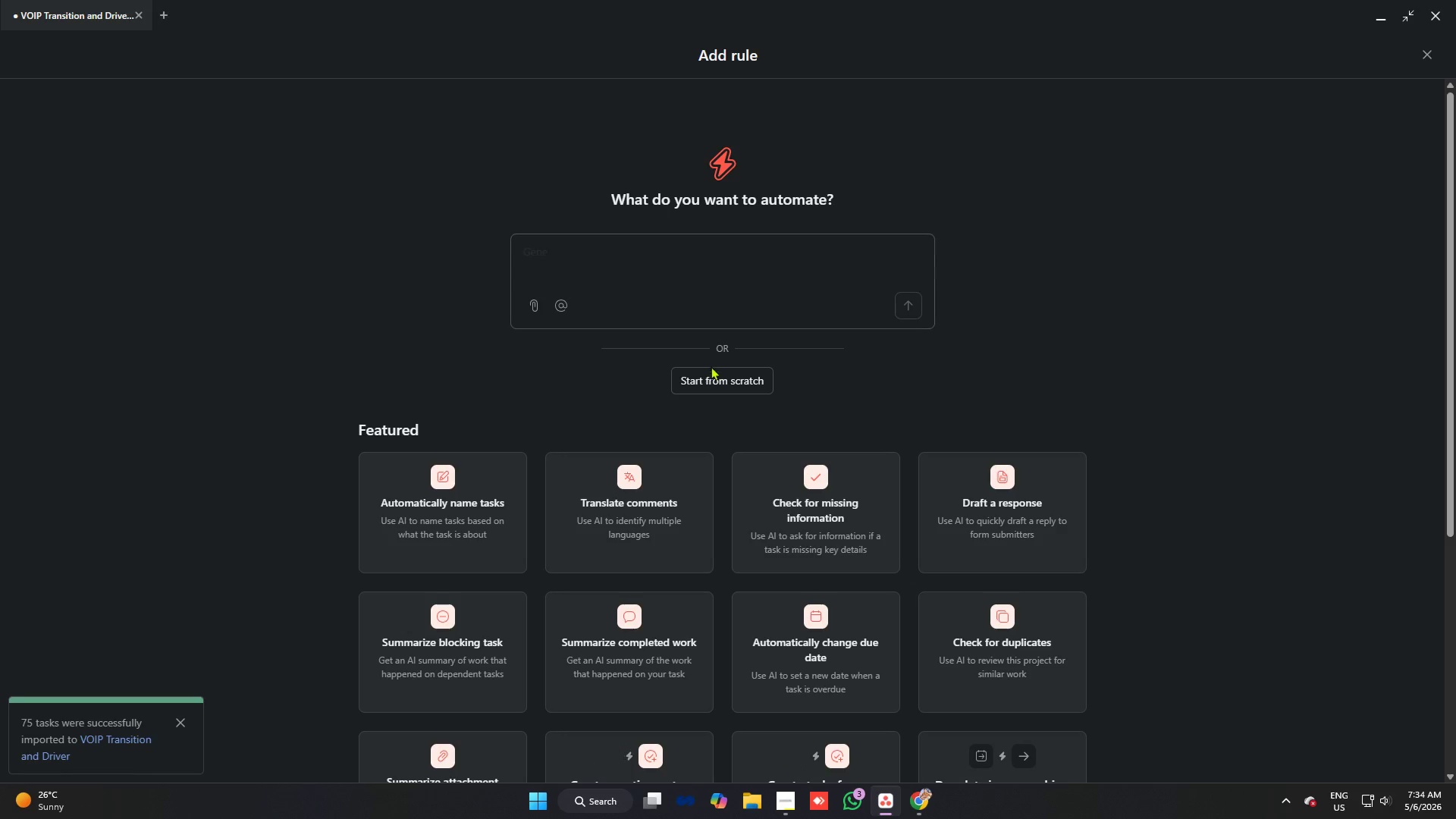 
left_click([716, 384])
 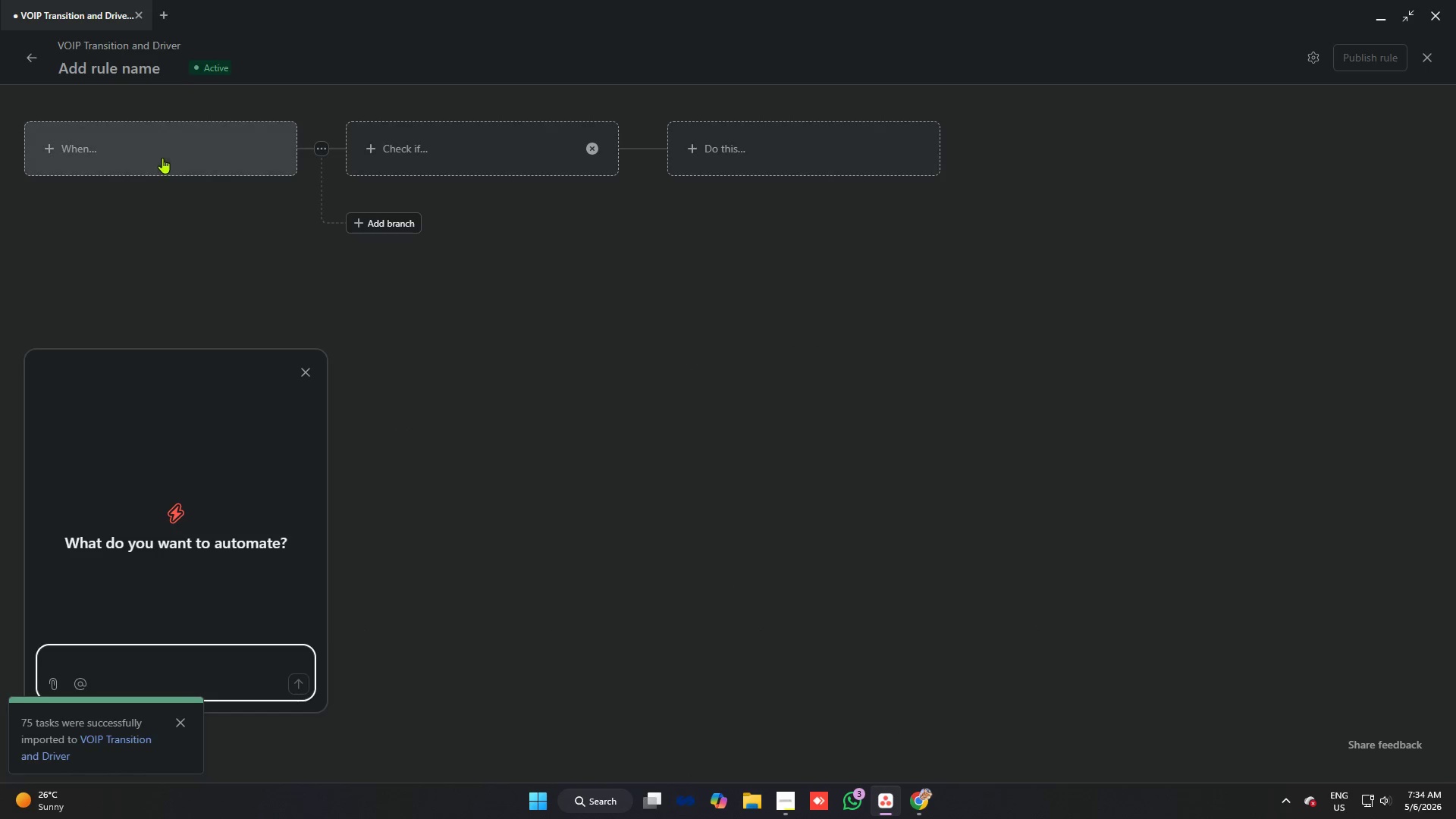 
left_click([162, 158])
 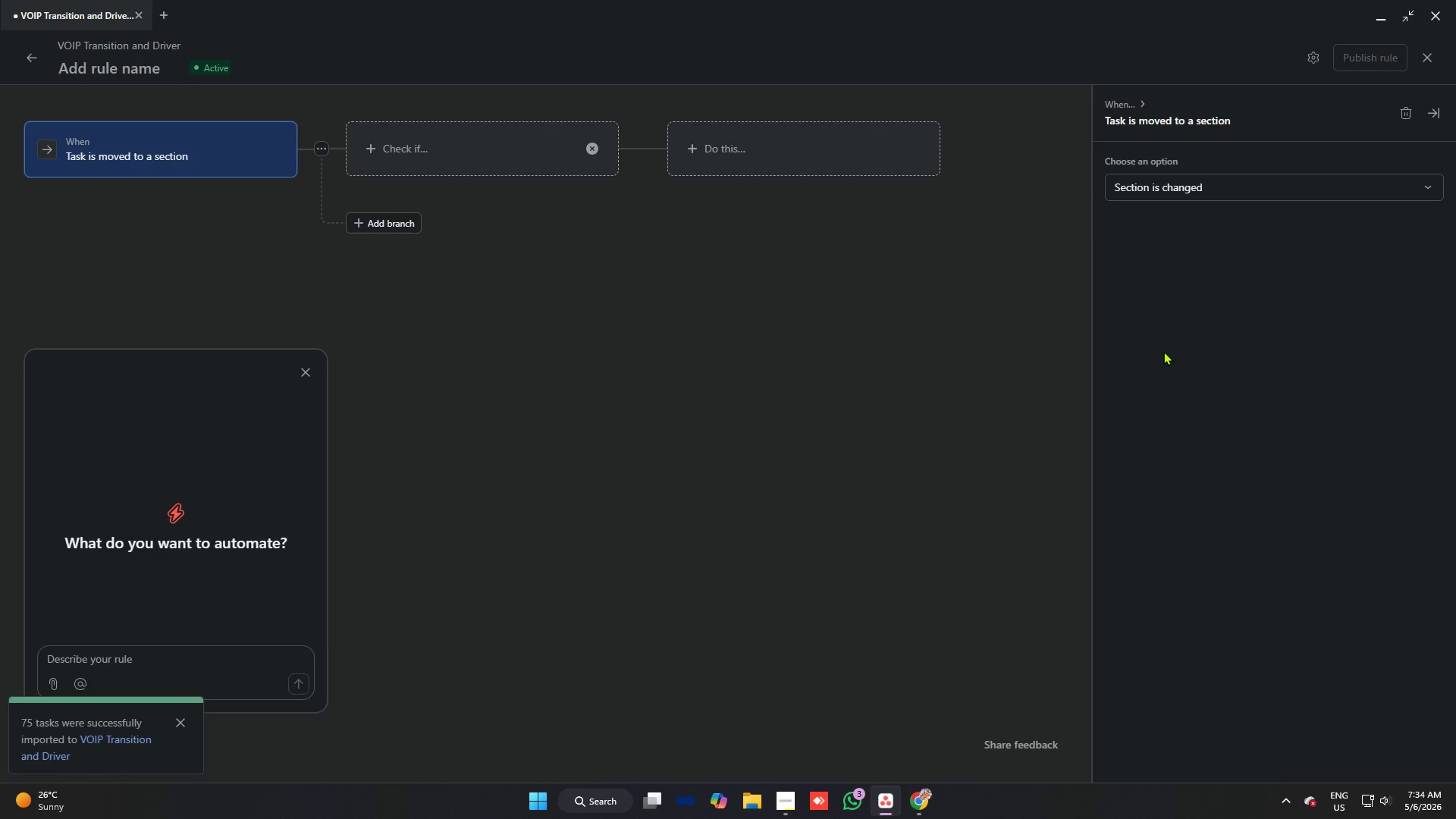 
wait(11.03)
 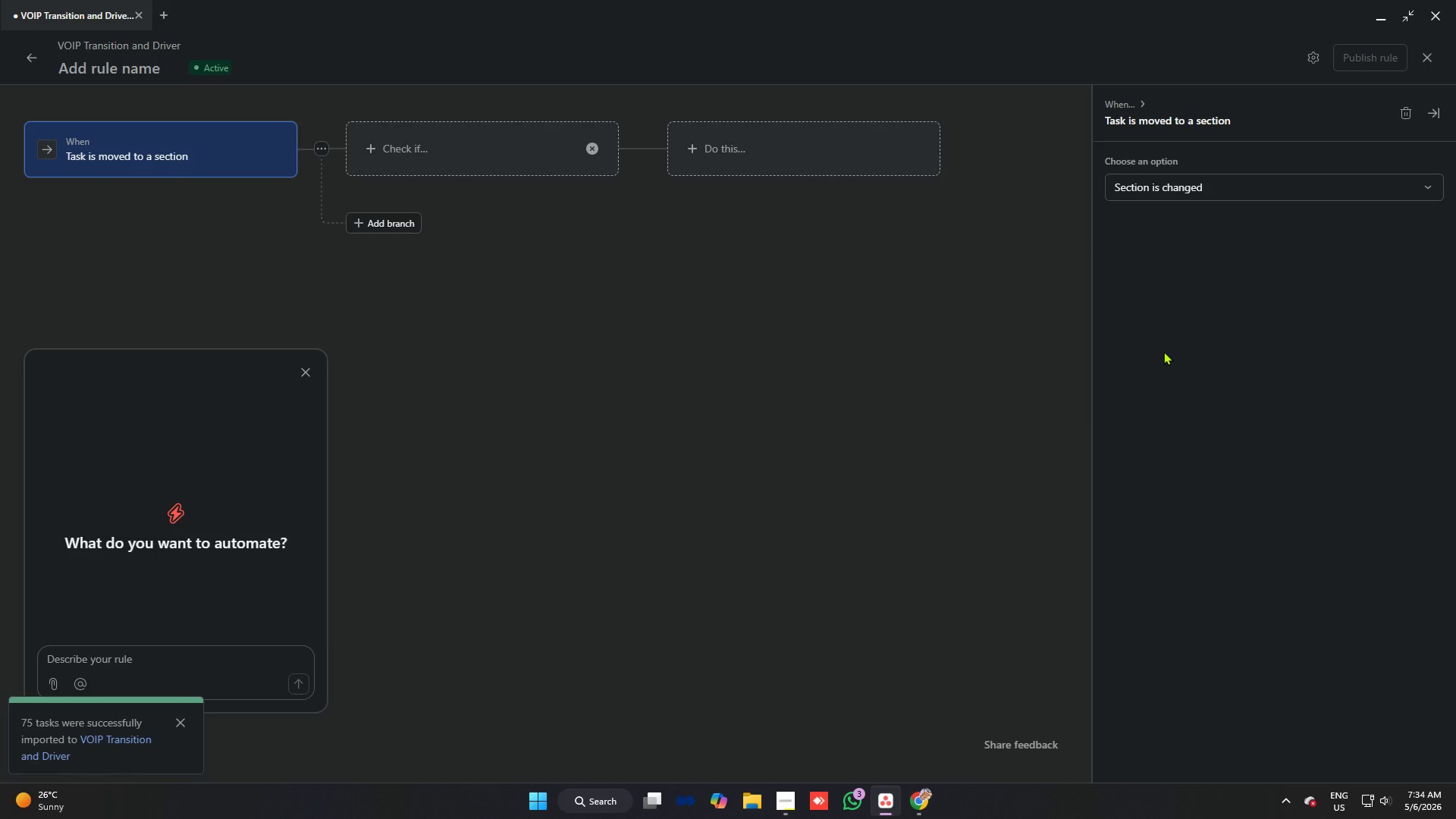 
left_click([1172, 195])
 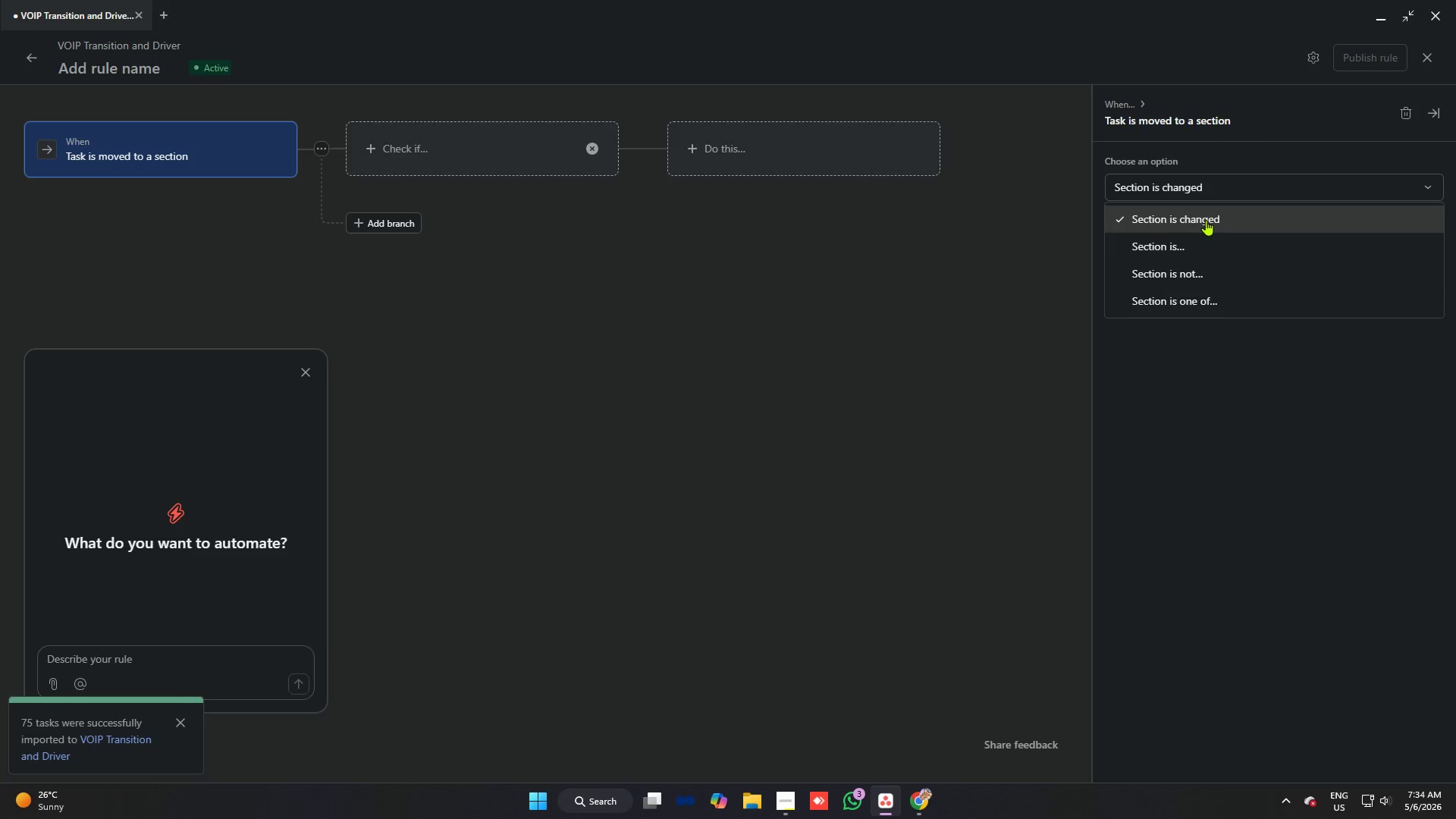 
wait(6.83)
 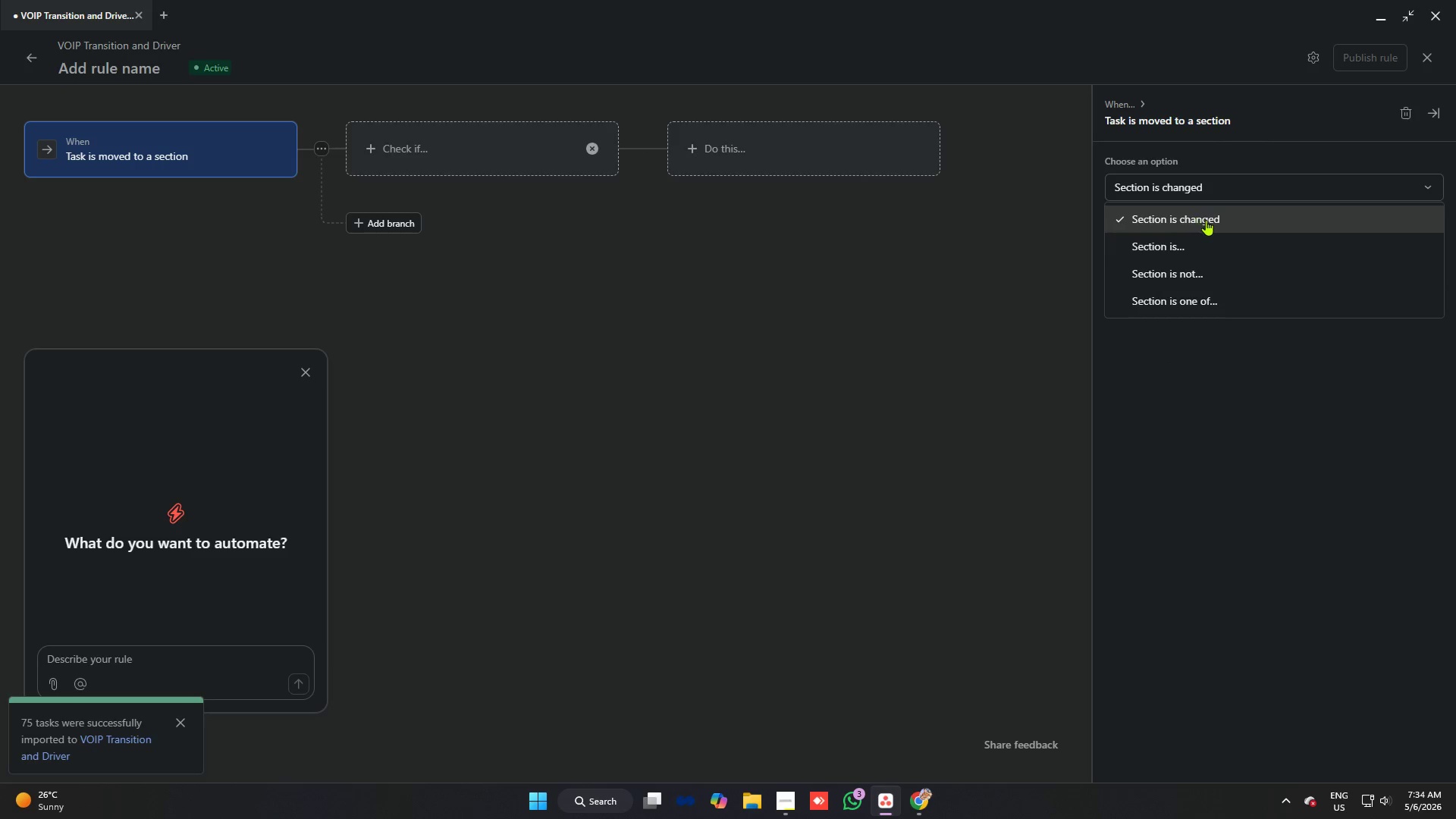 
left_click([1184, 252])
 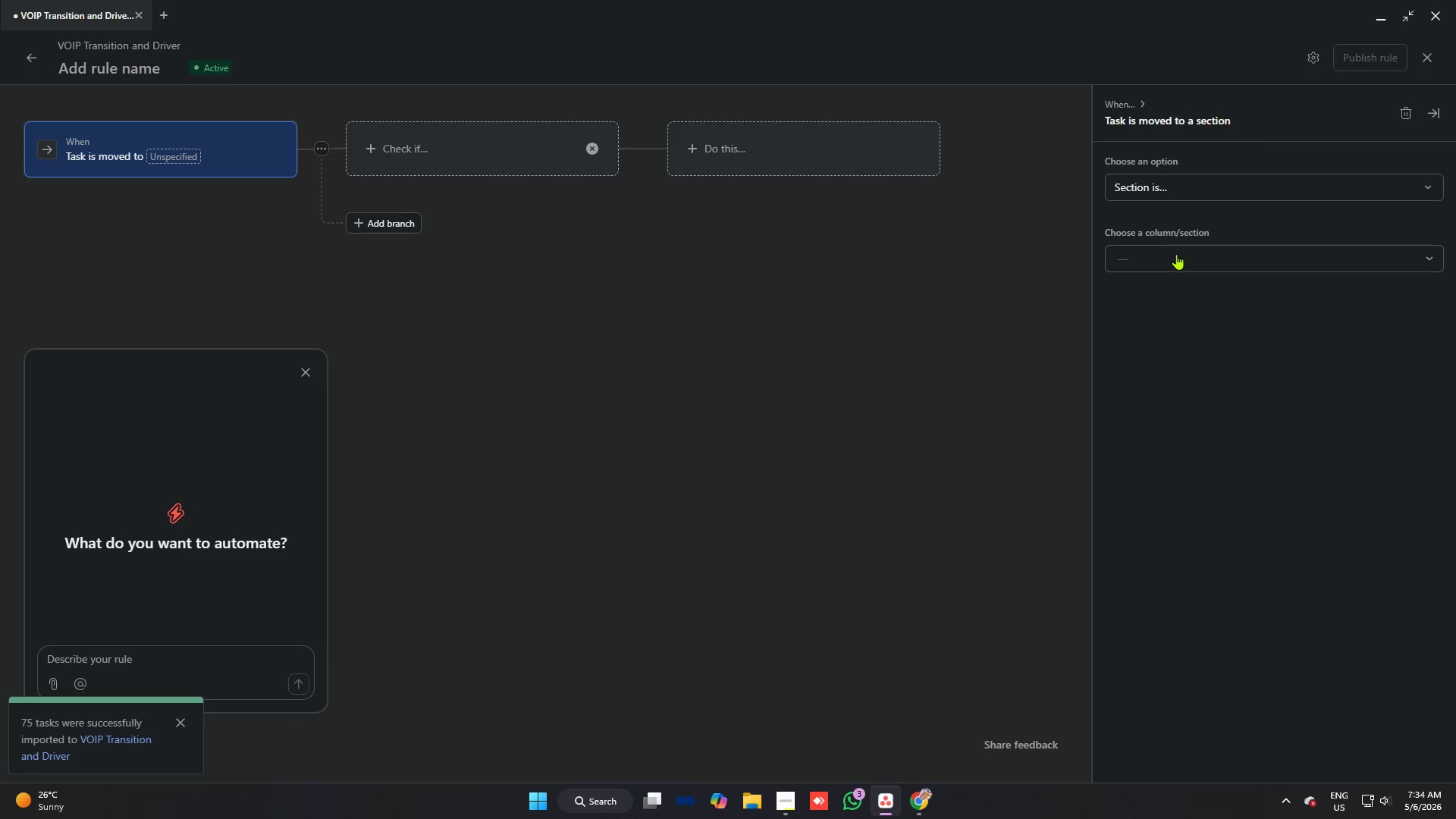 
left_click([1173, 259])
 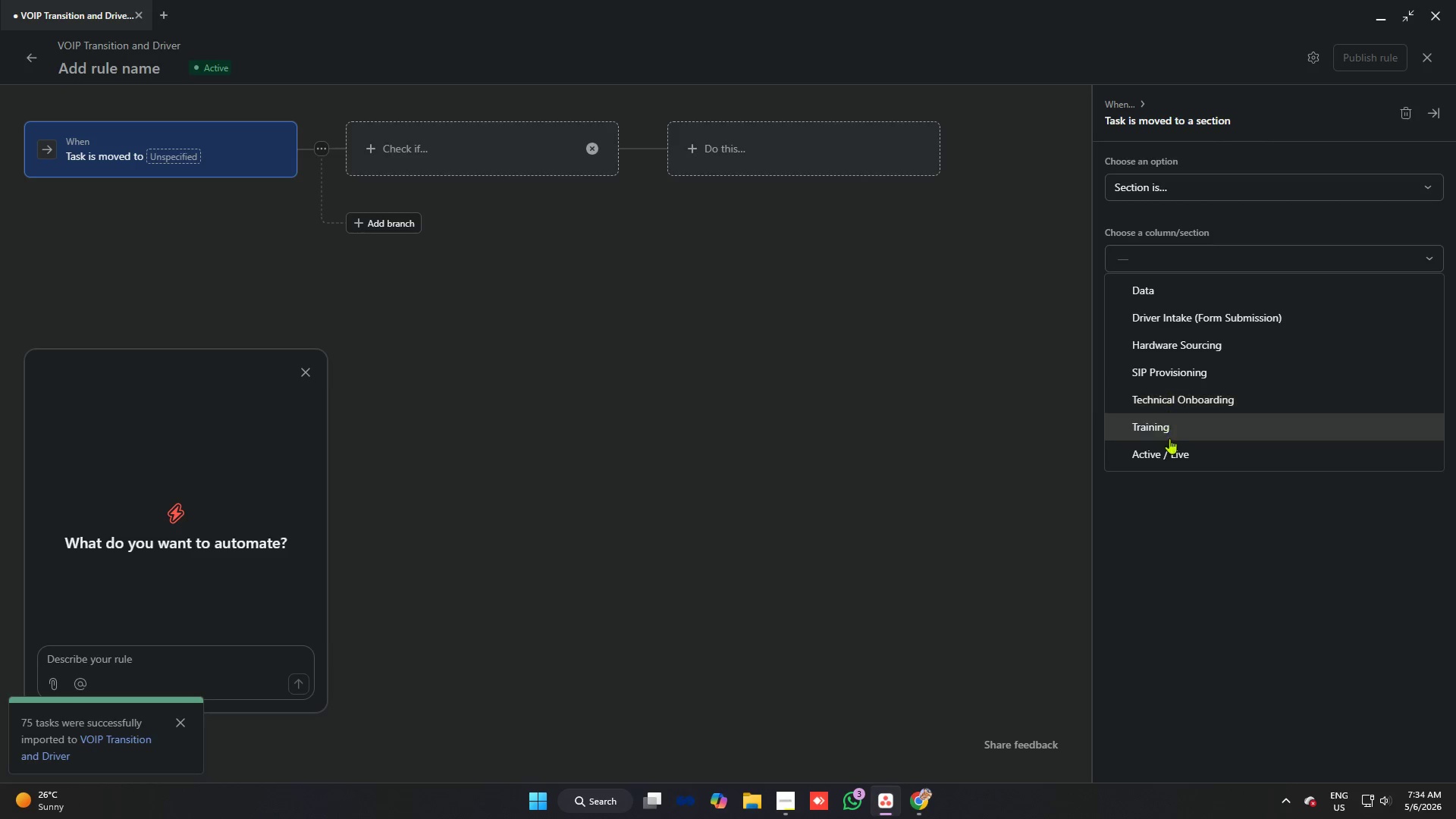 
left_click([1171, 447])
 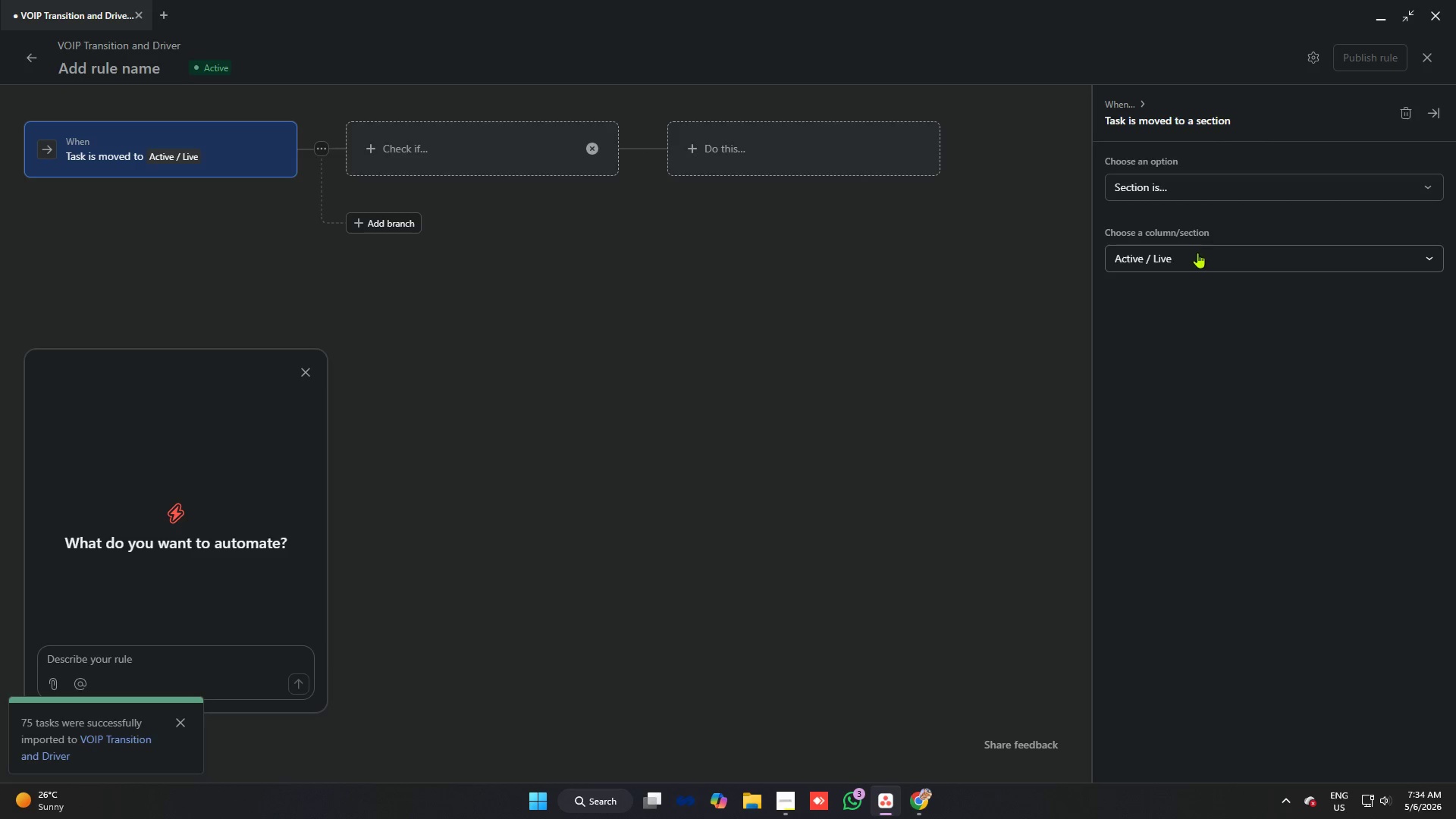 
wait(9.75)
 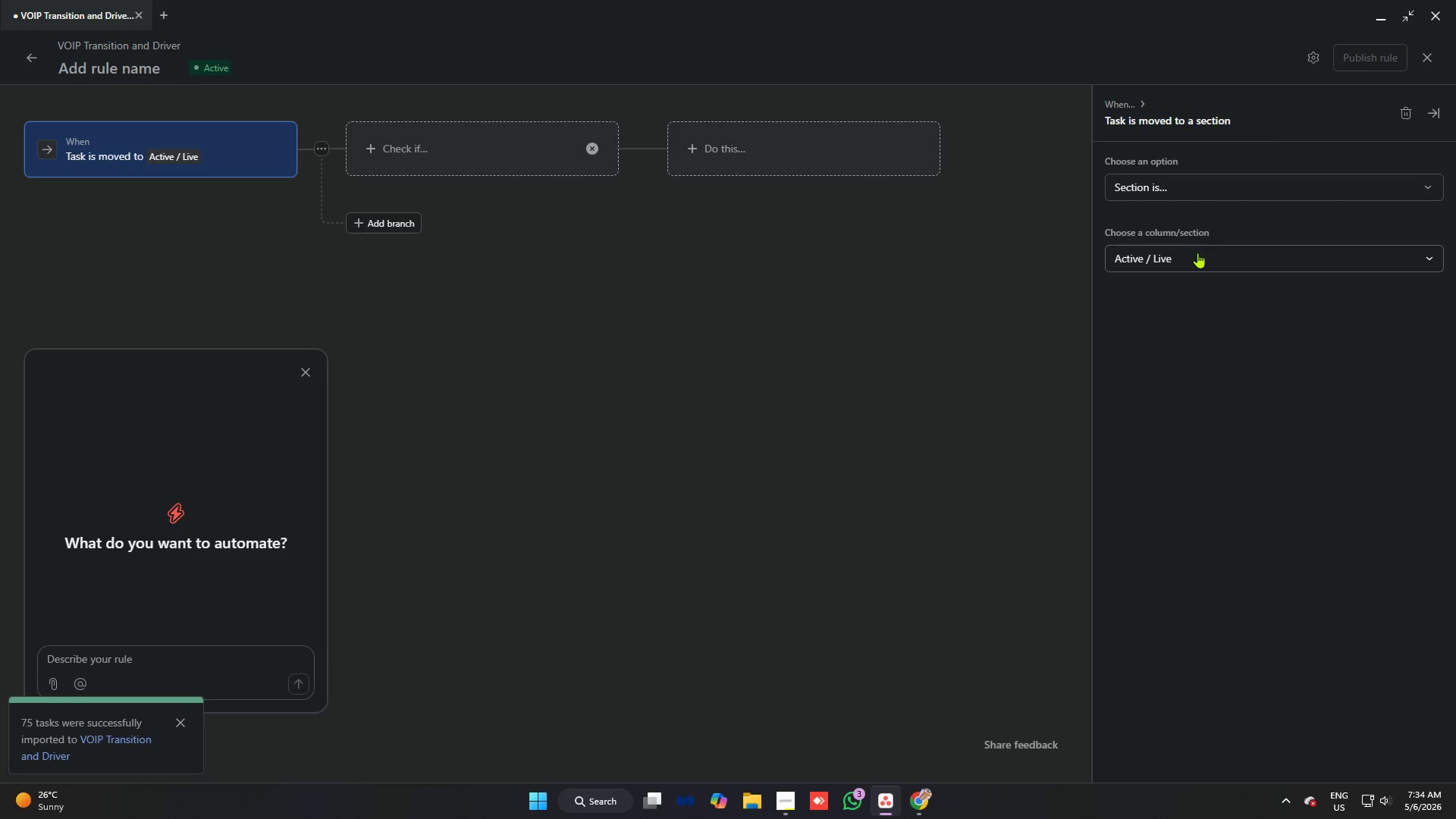 
left_click([811, 159])
 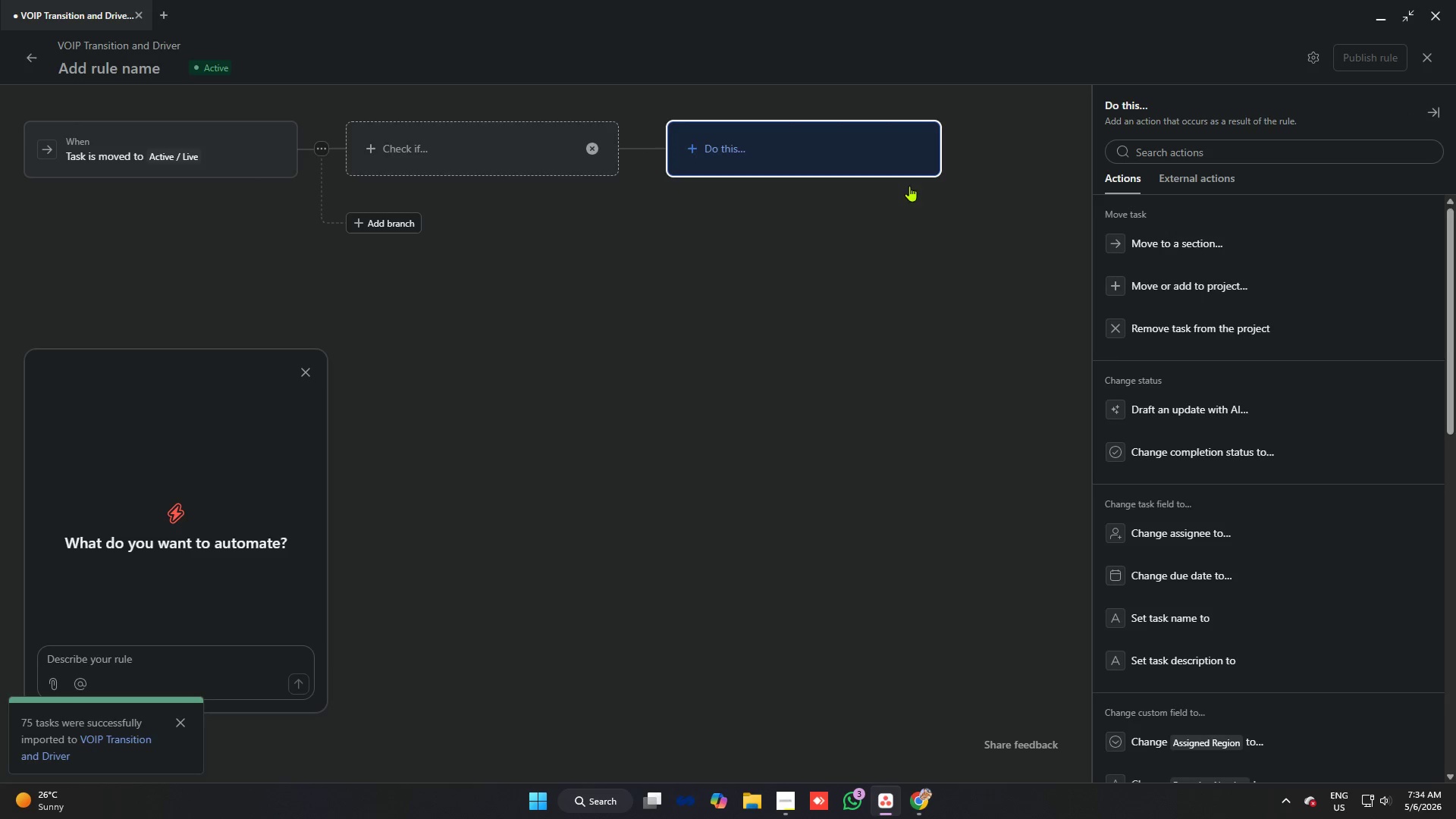 
scroll: coordinate [1288, 365], scroll_direction: down, amount: 18.0
 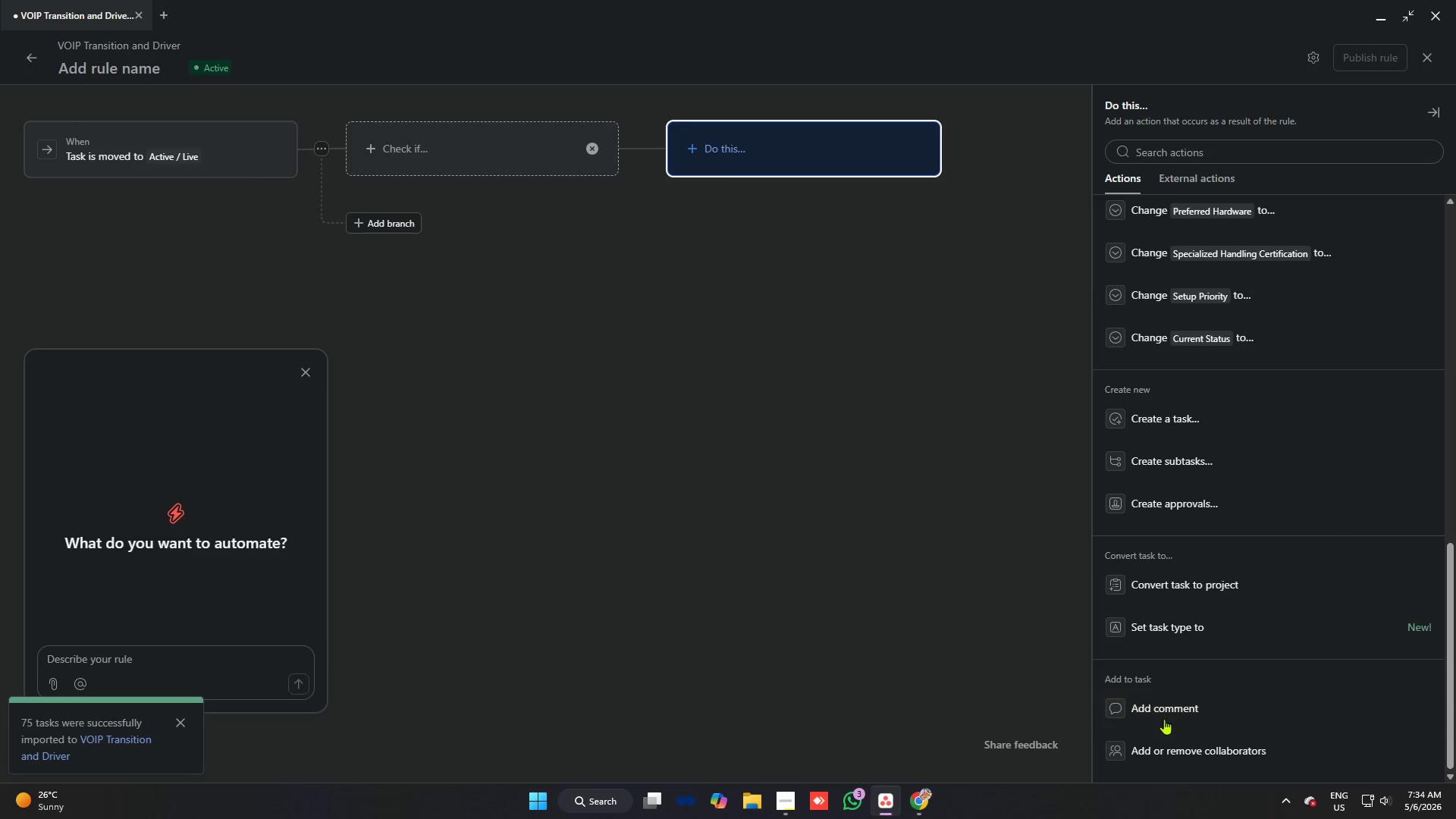 
left_click([1159, 710])
 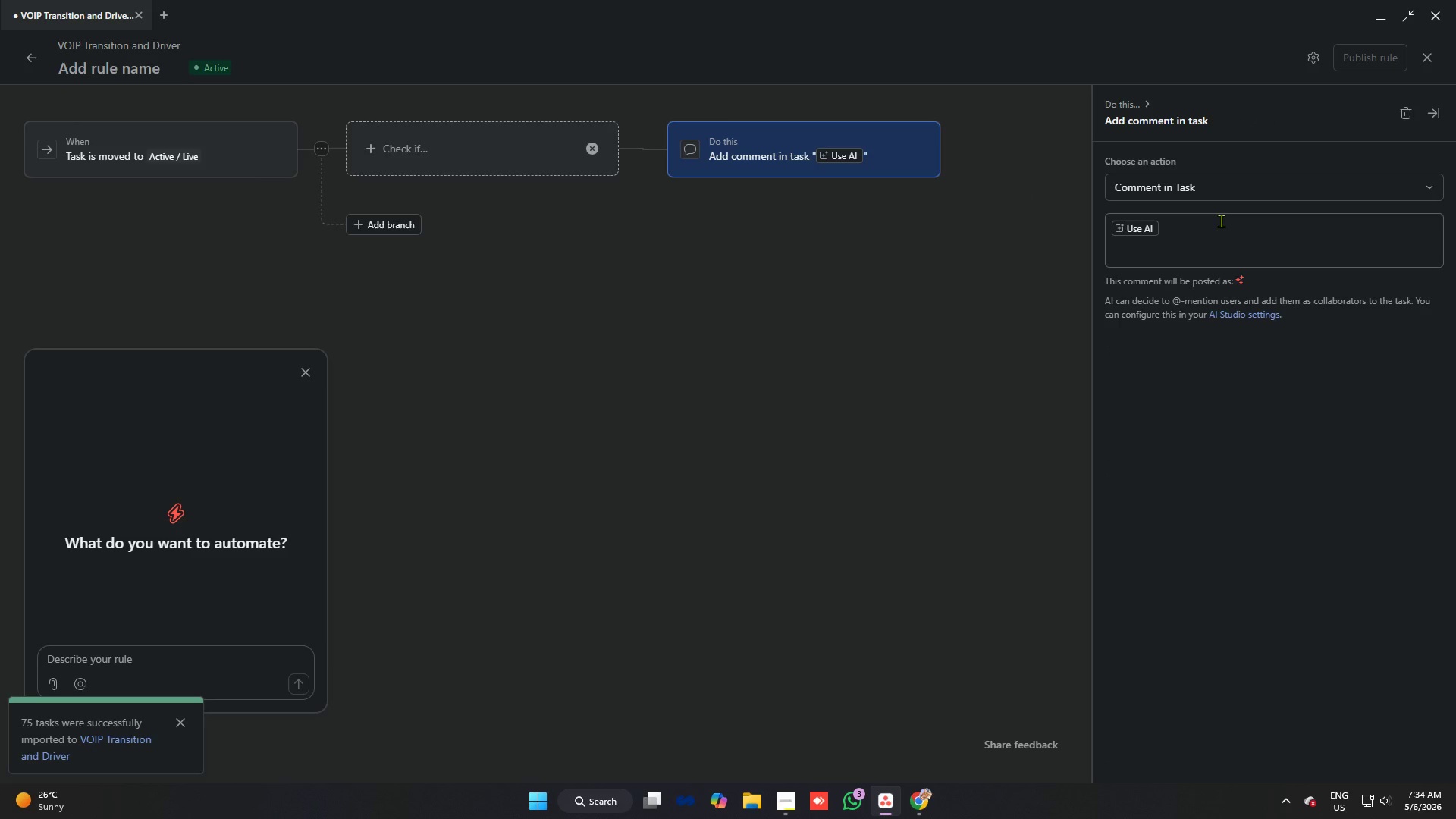 
wait(5.91)
 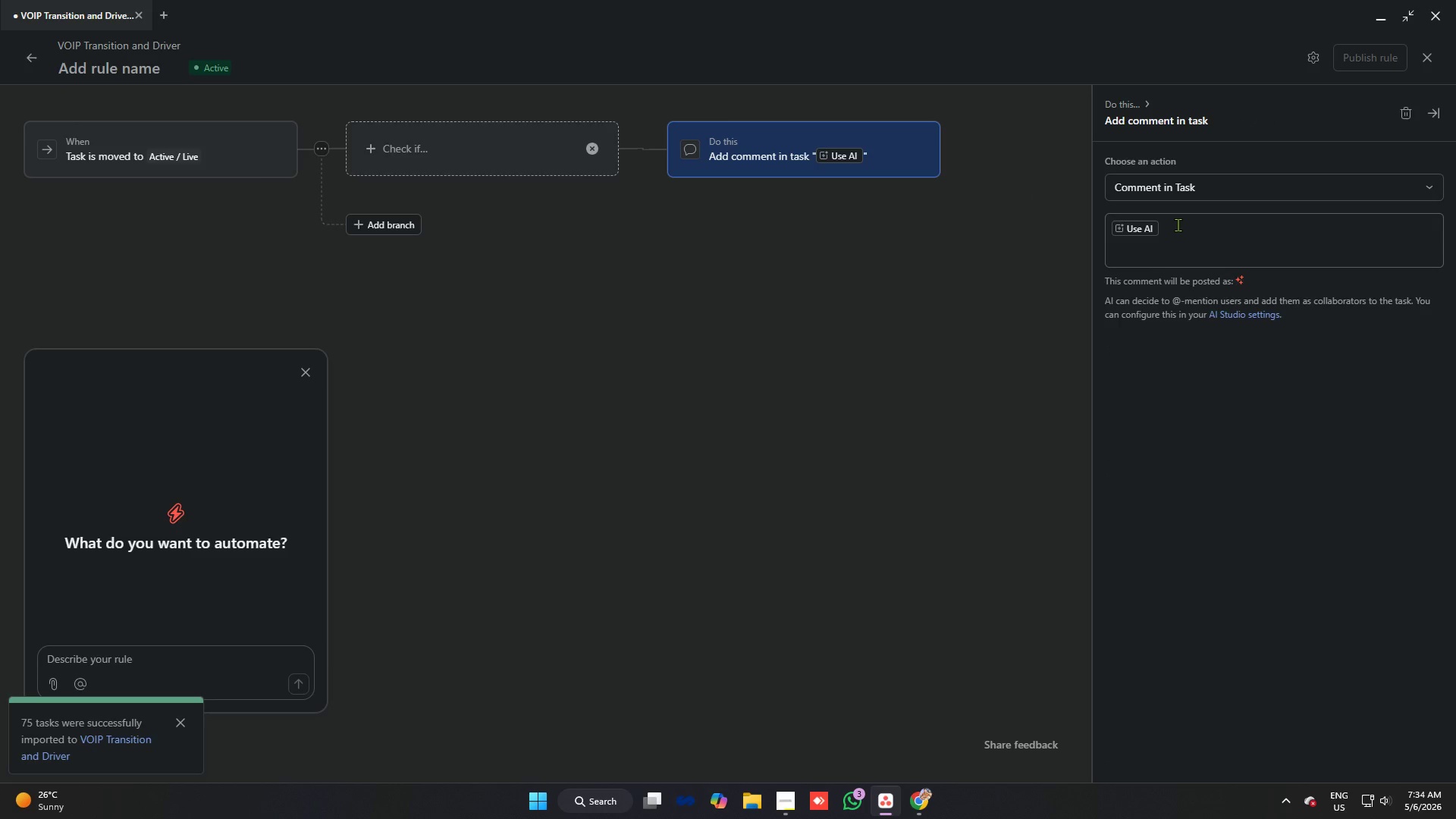 
left_click([1240, 242])
 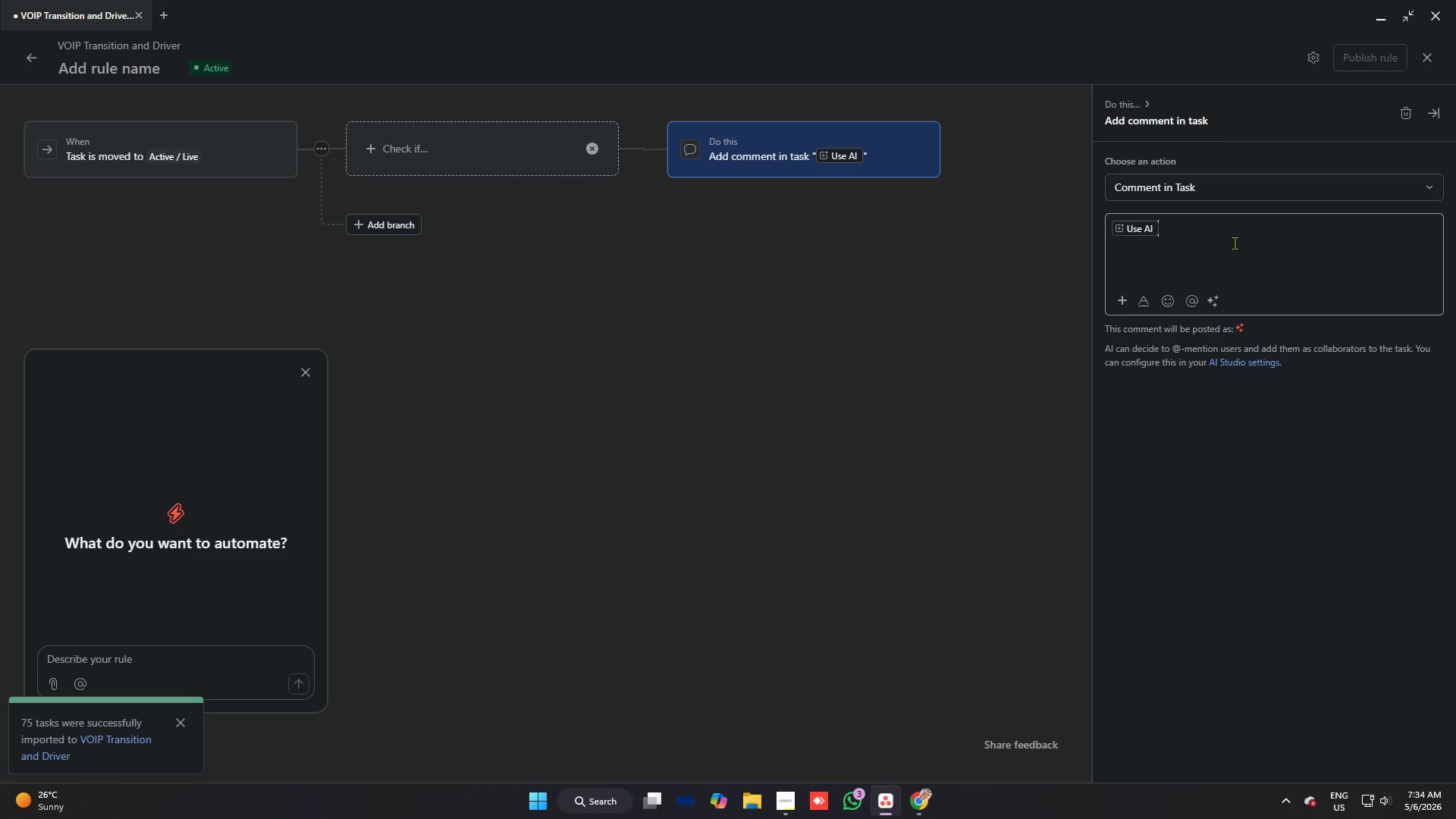 
key(Shift+2)
 